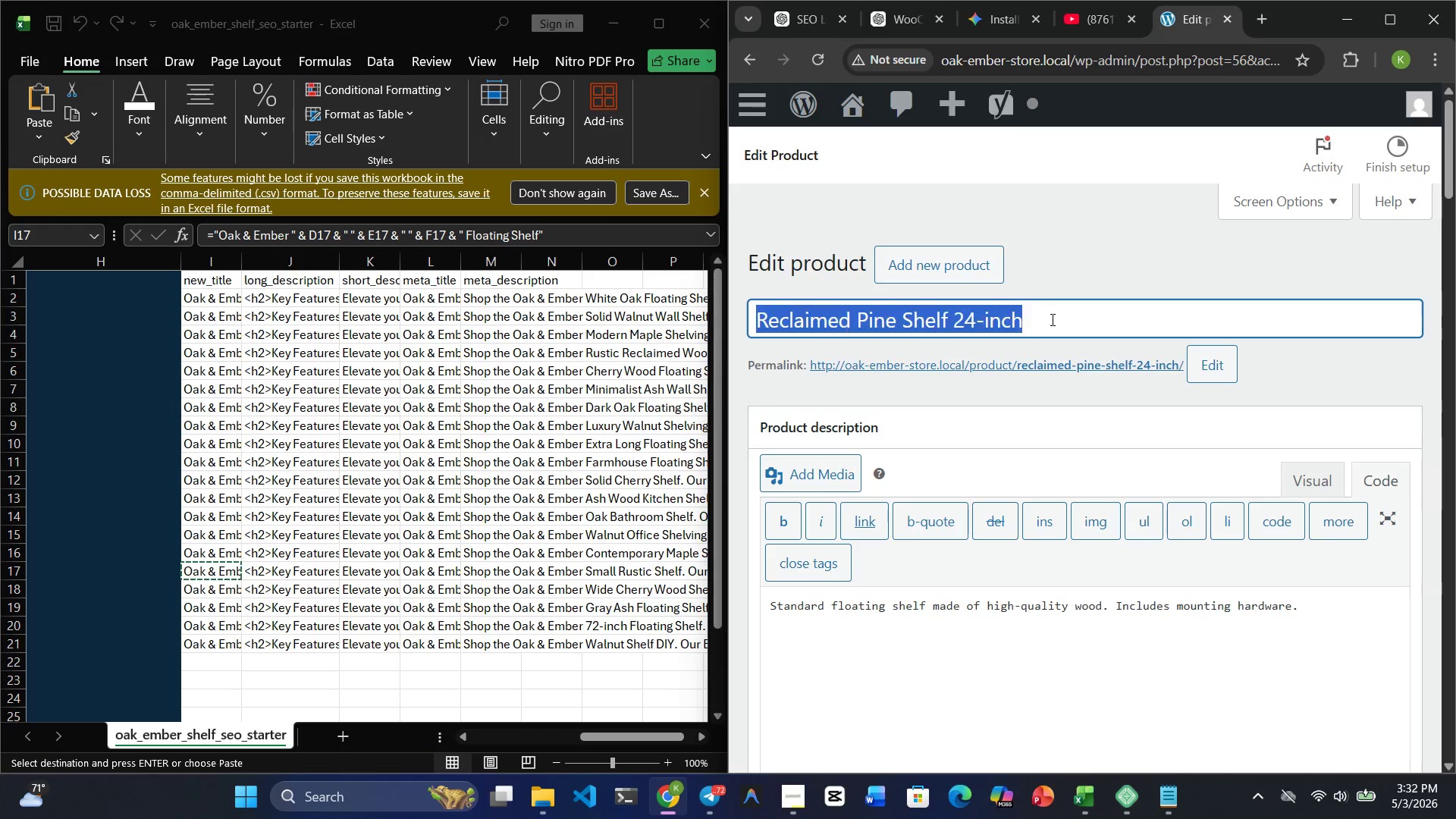 
triple_click([1051, 319])
 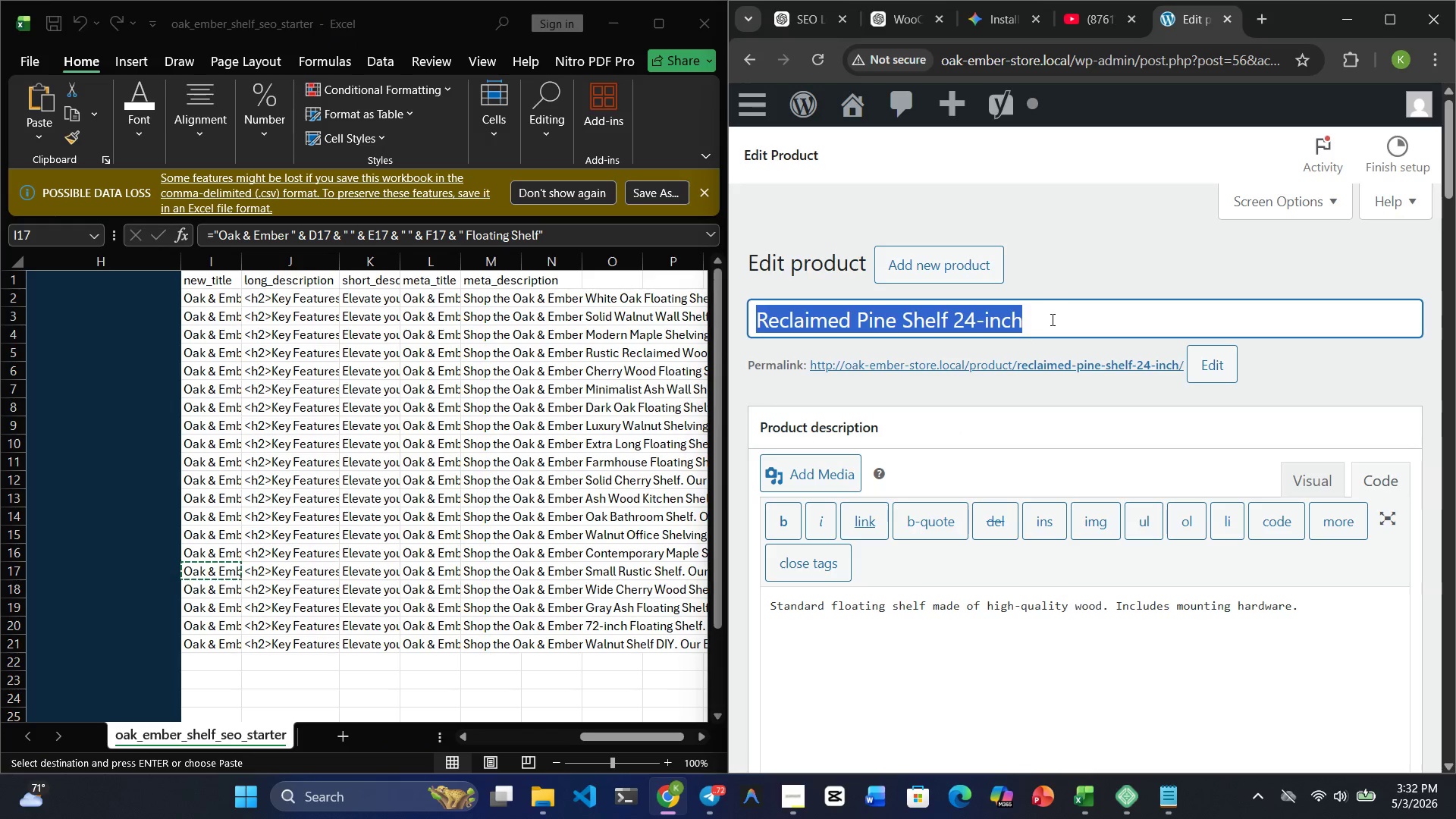 
key(Backspace)
 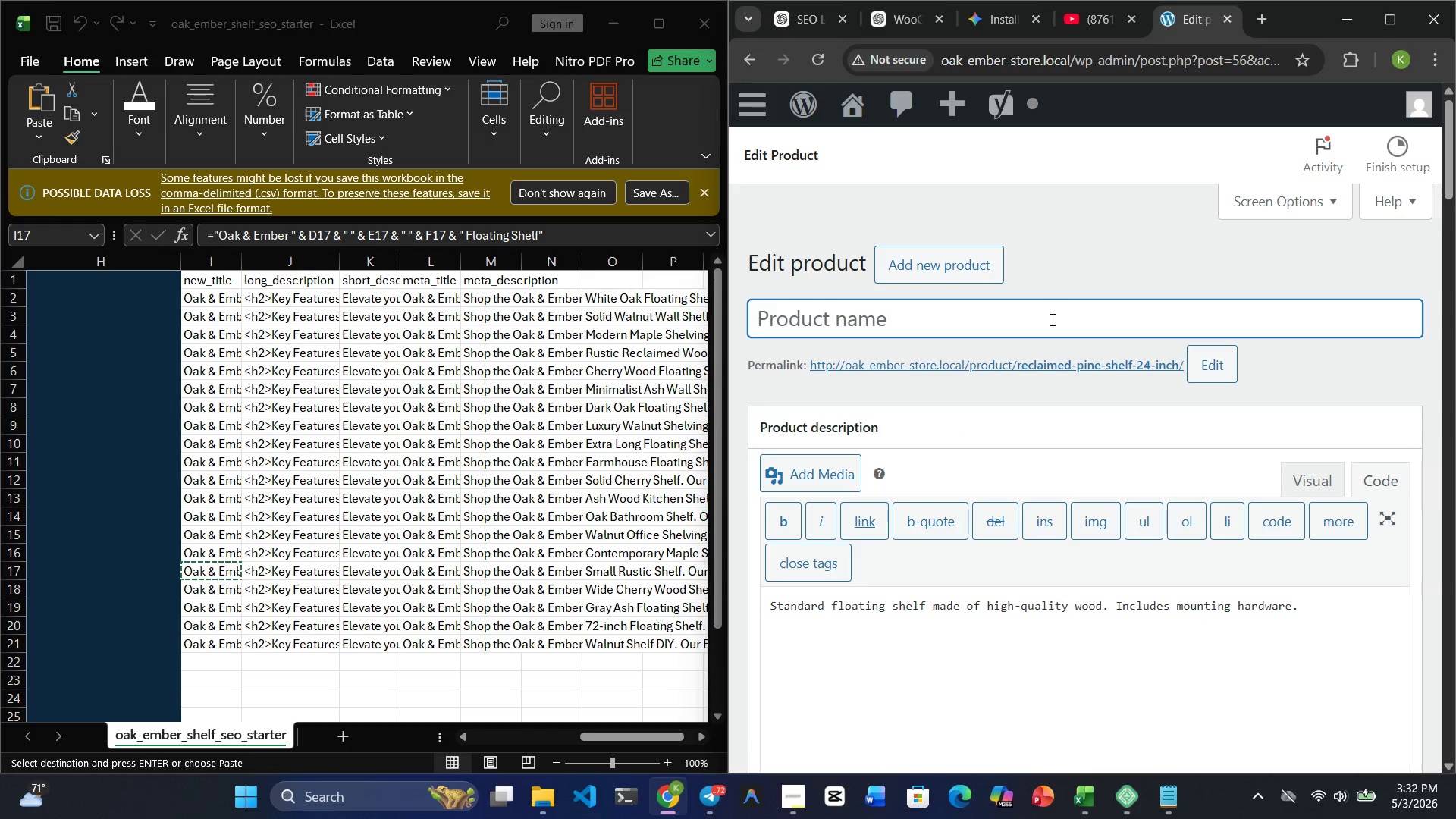 
key(Control+V)
 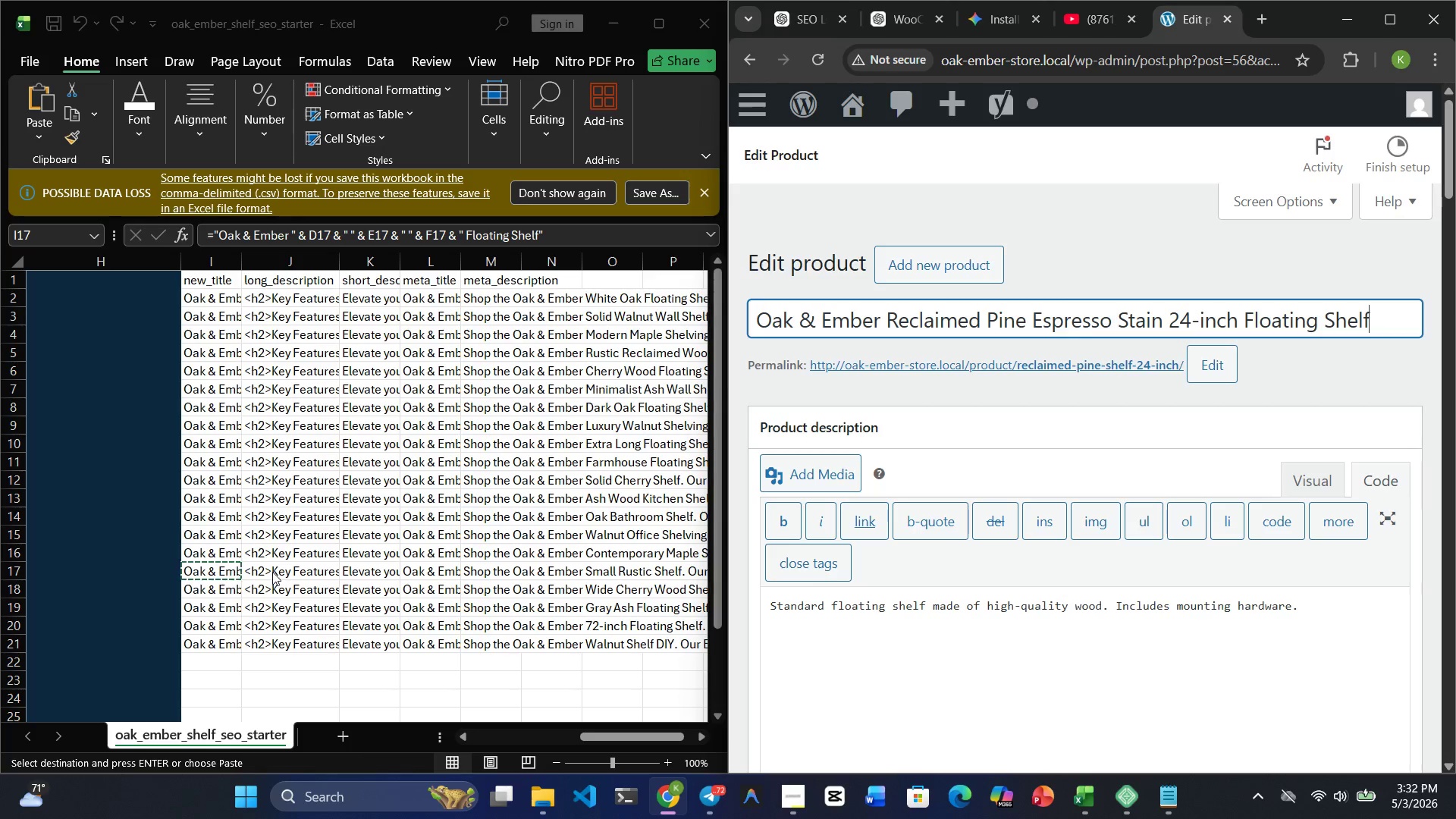 
wait(6.2)
 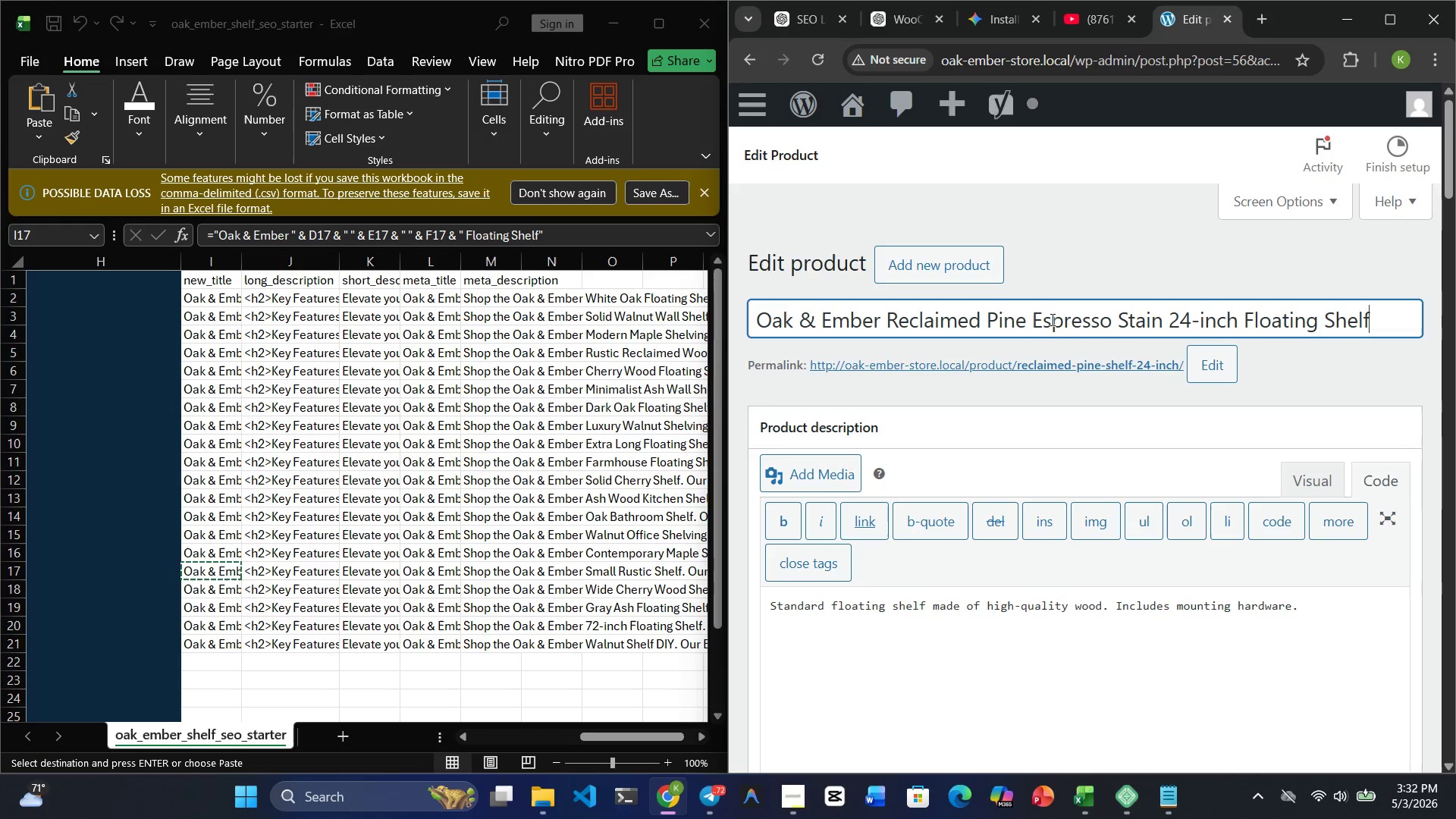 
left_click([272, 572])
 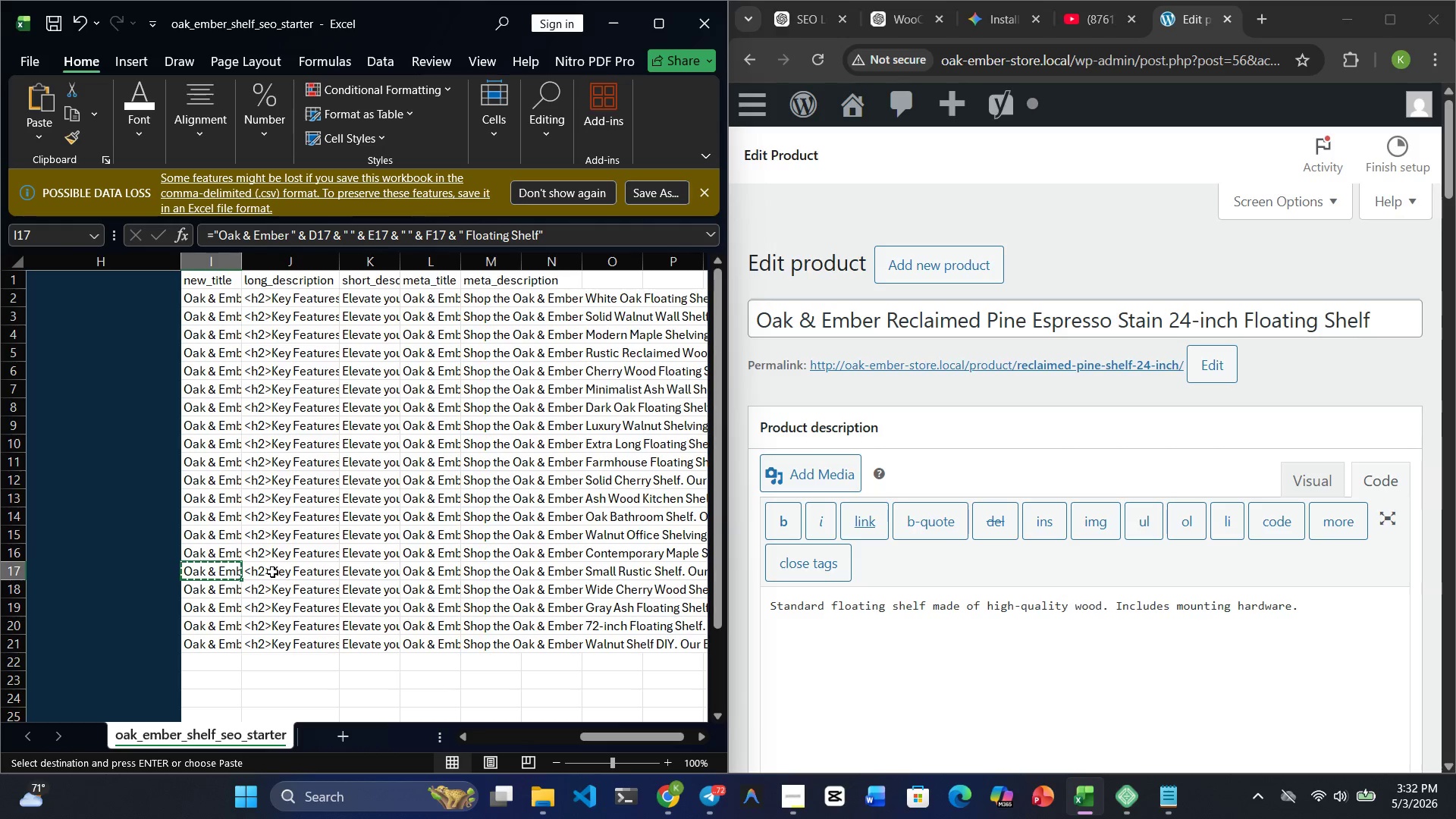 
key(ArrowRight)
 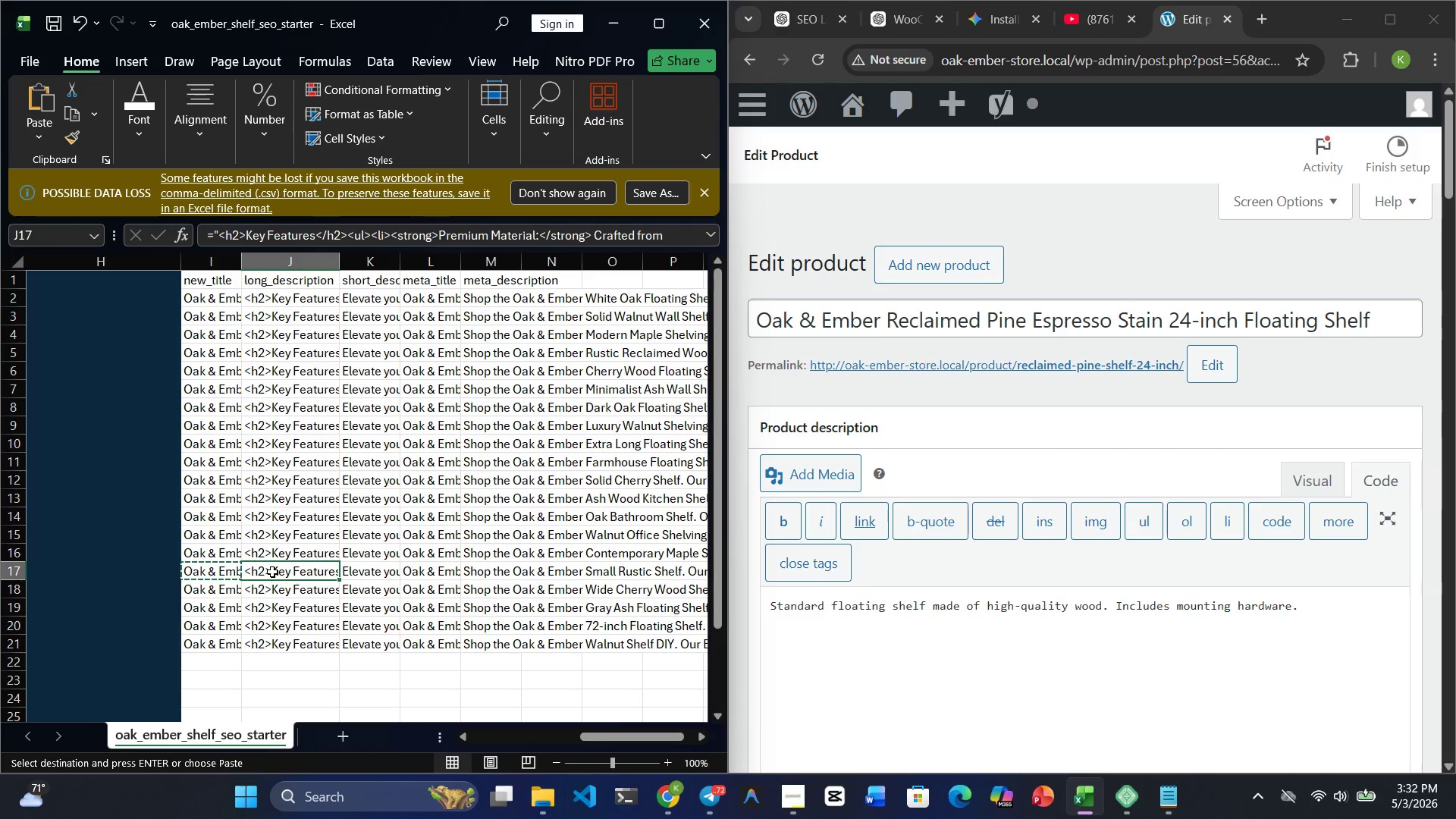 
key(Control+C)
 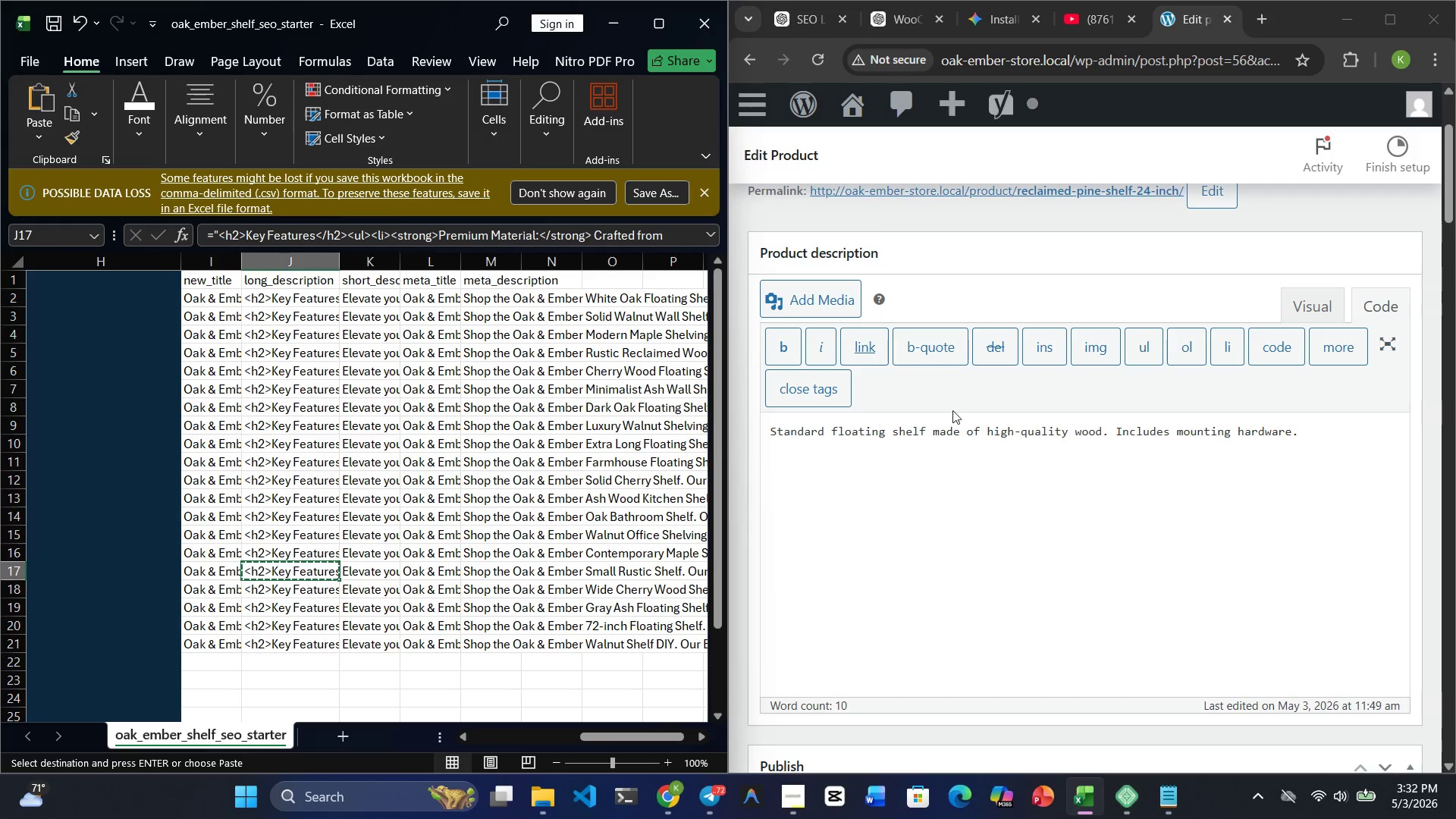 
double_click([943, 429])
 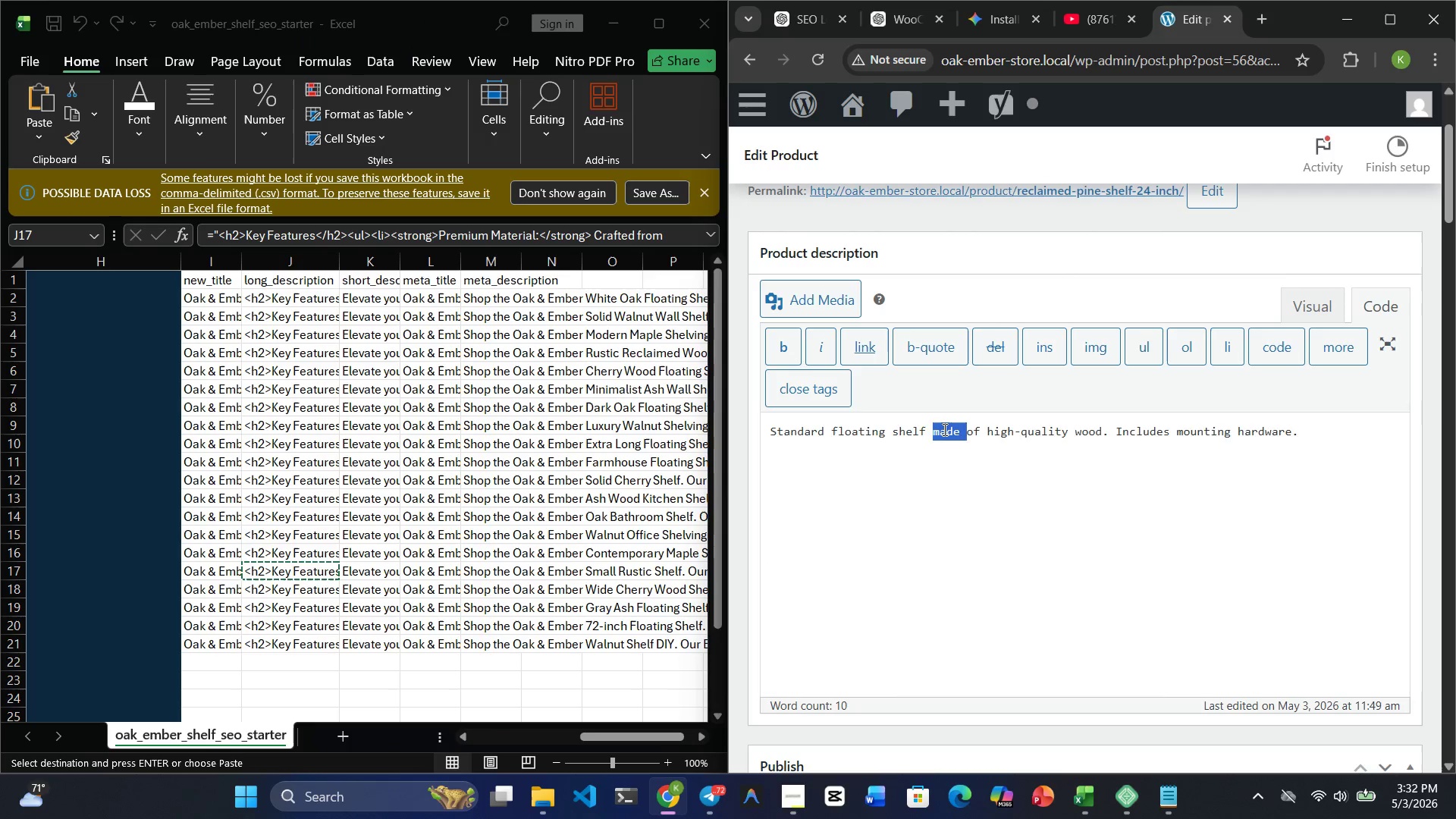 
triple_click([943, 429])
 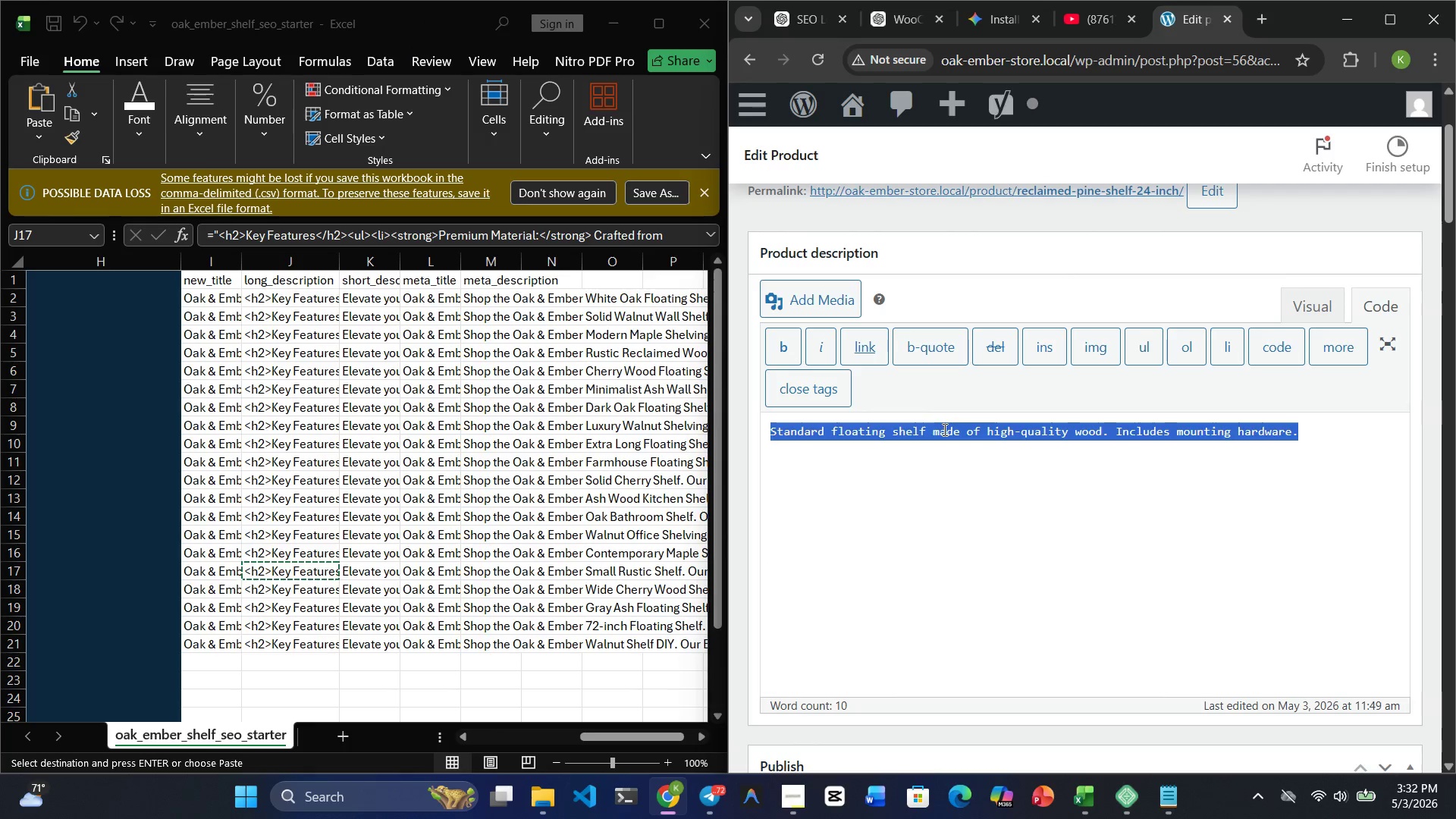 
key(Backspace)
 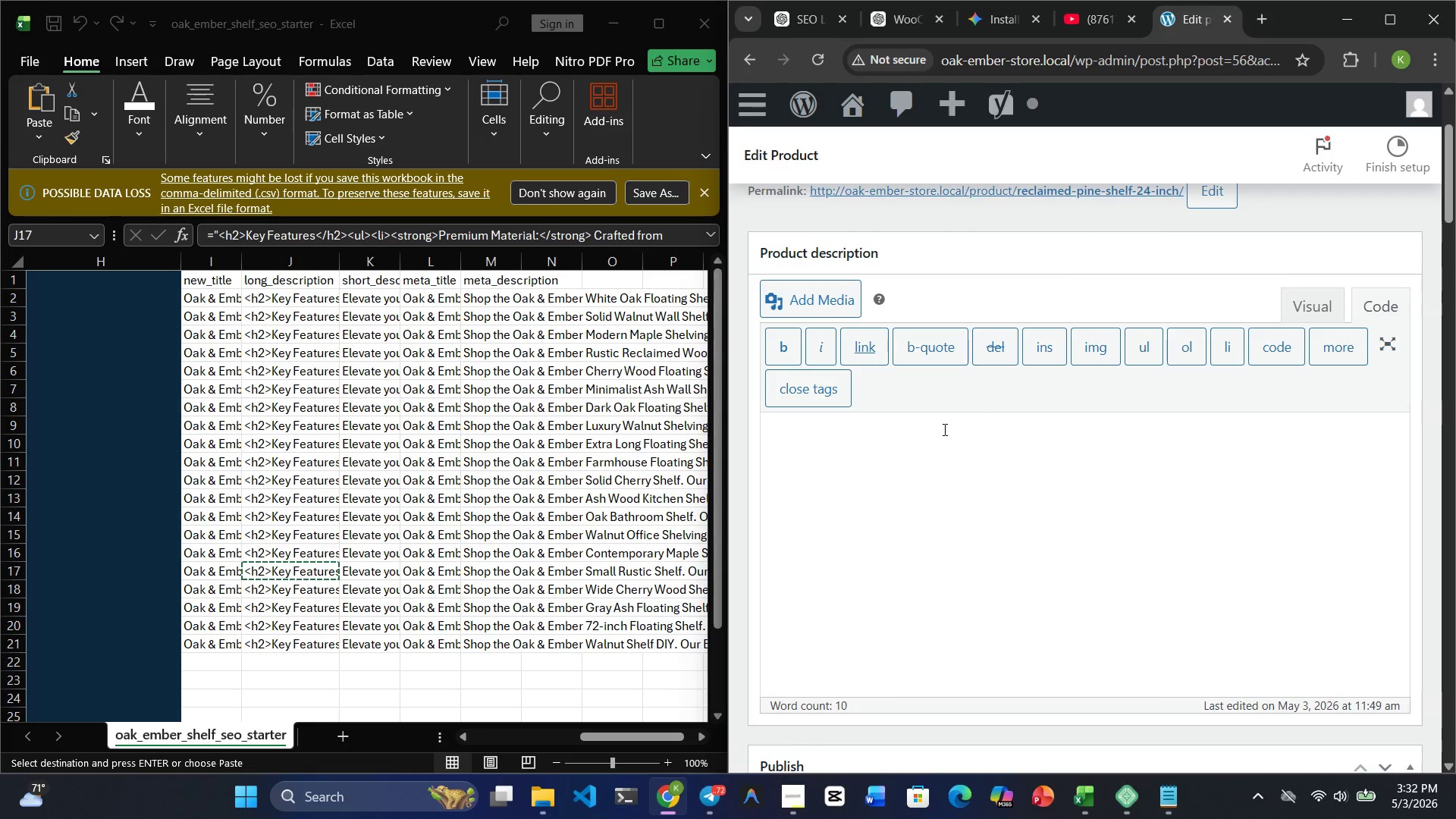 
key(Control+V)
 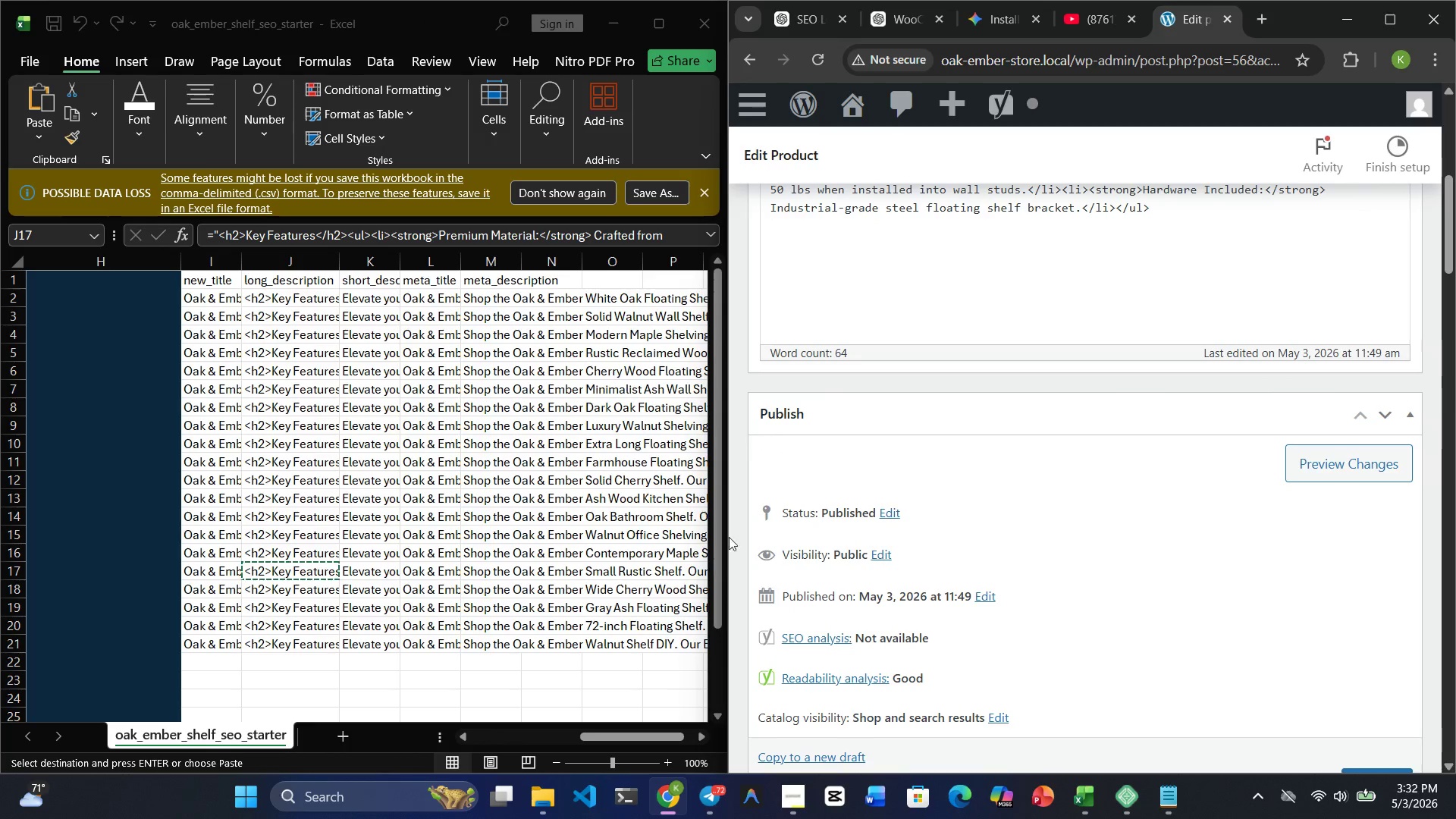 
wait(5.51)
 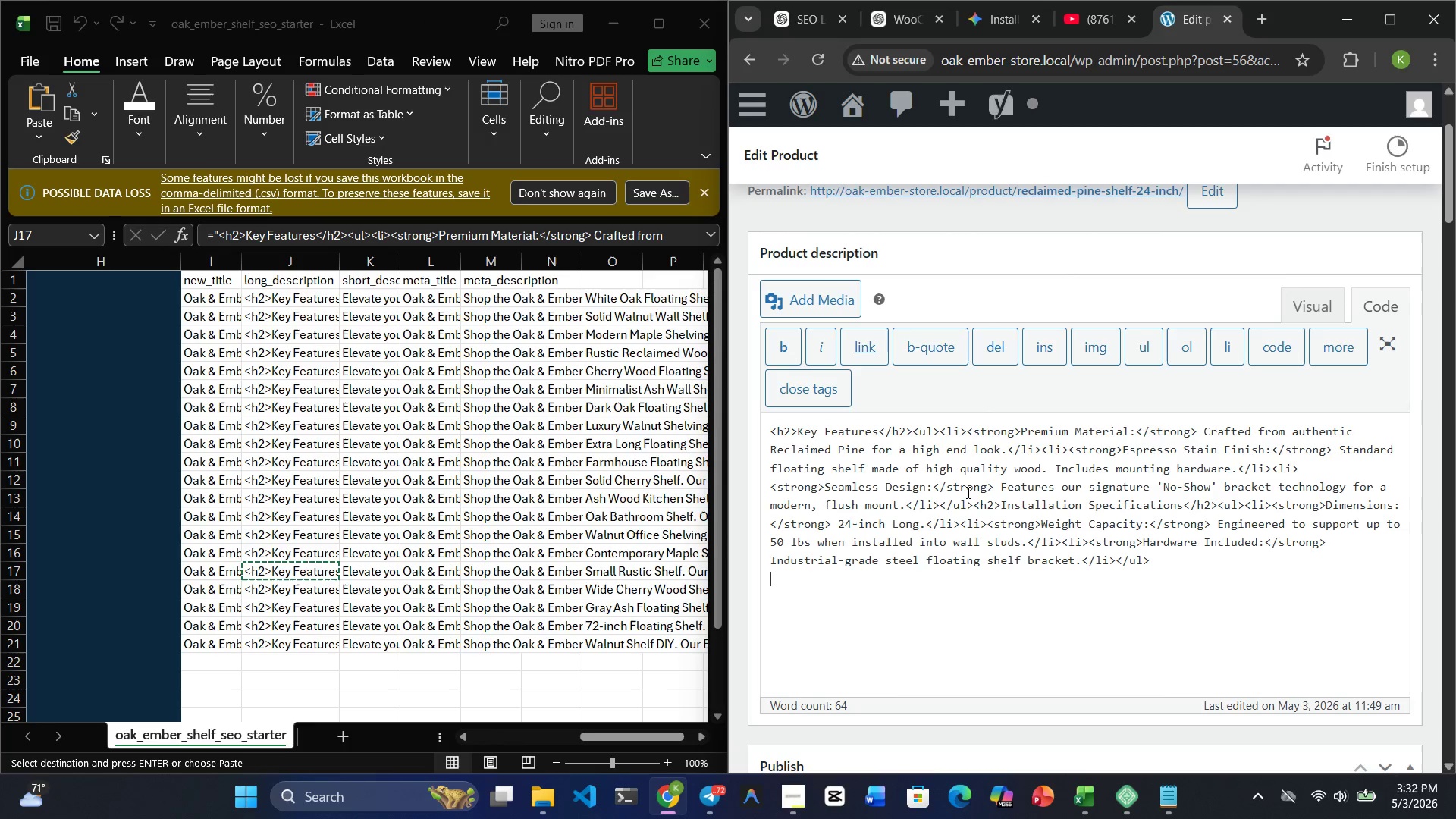 
key(ArrowRight)
 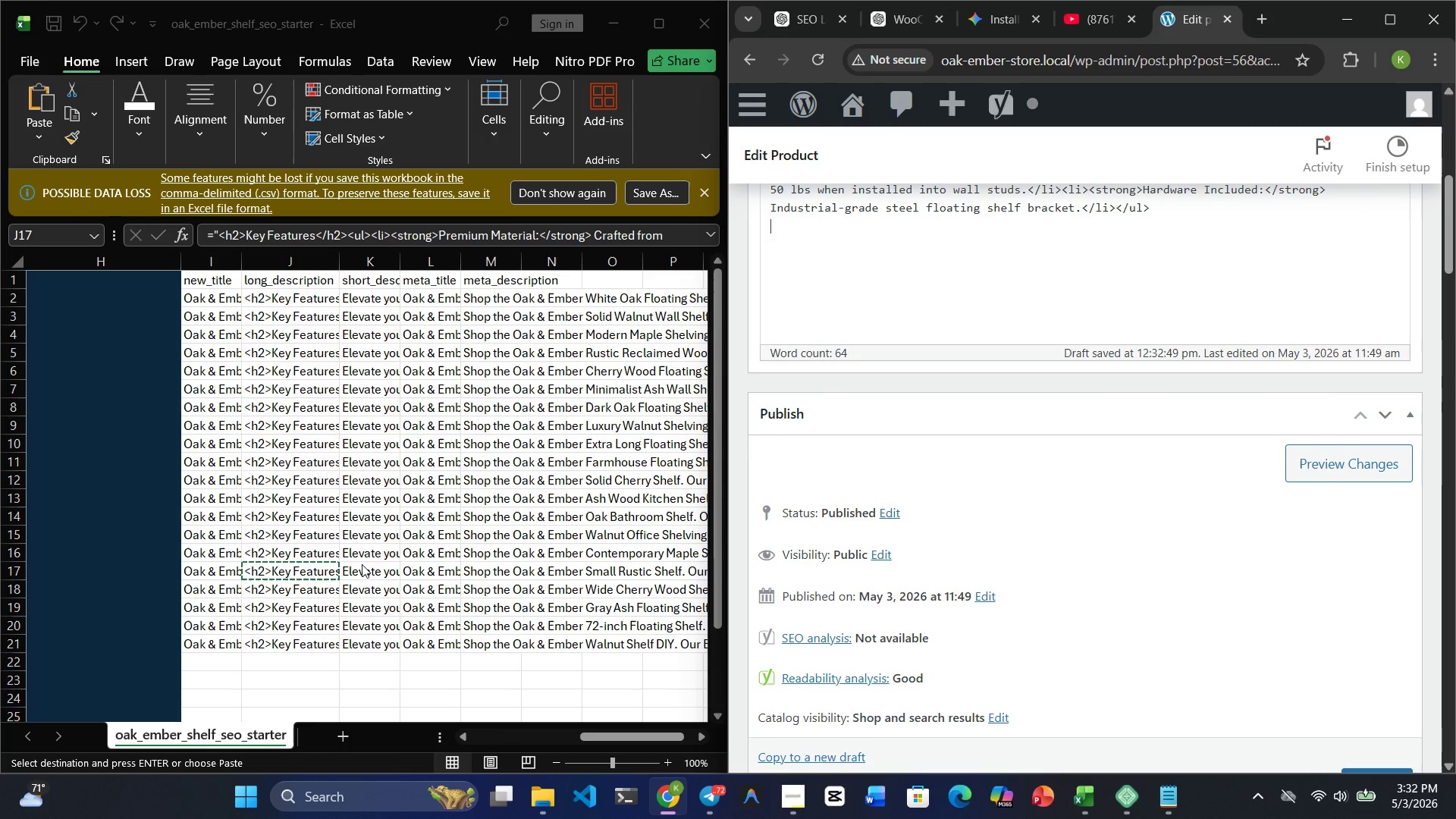 
left_click([361, 568])
 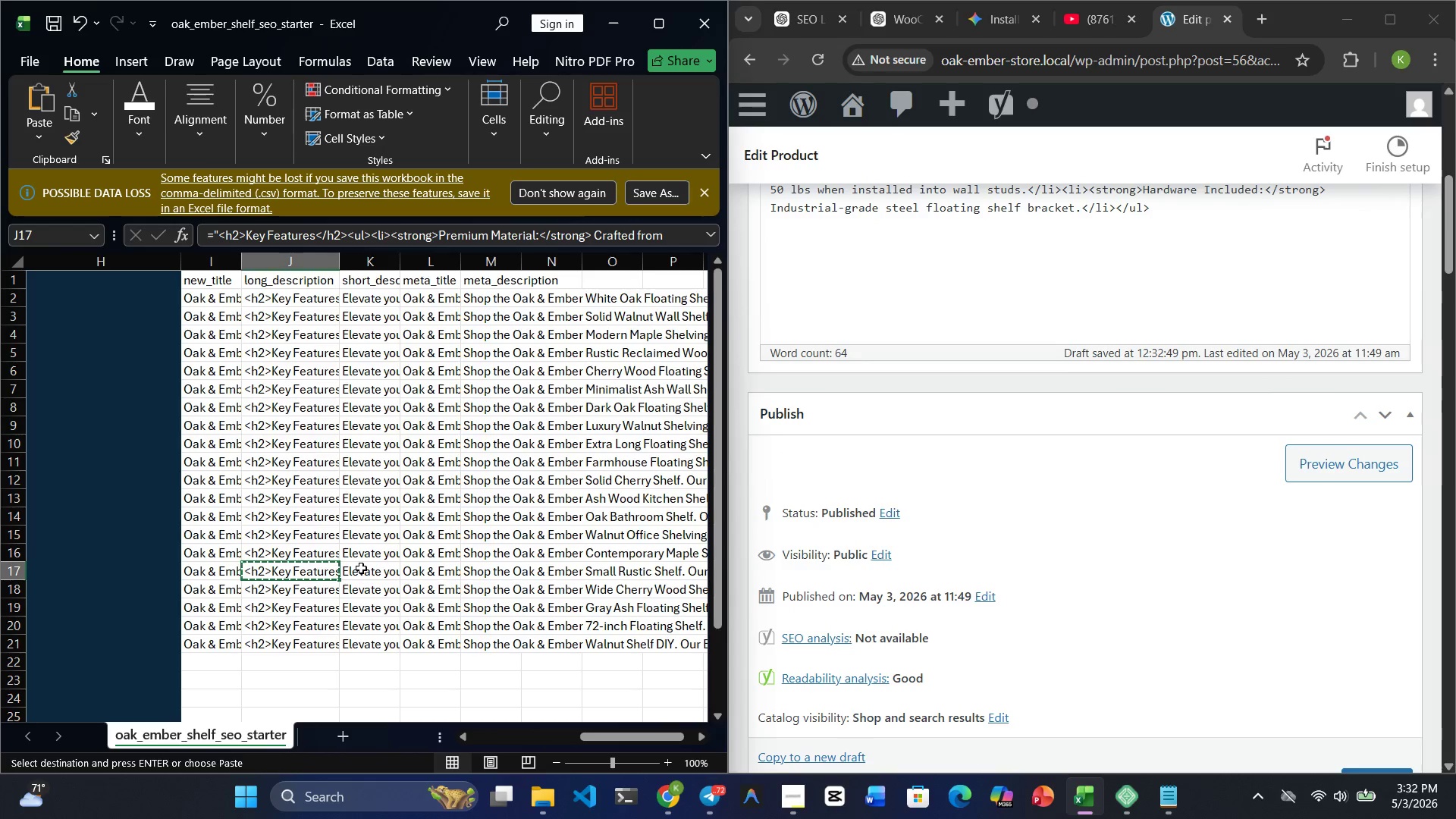 
key(ArrowRight)
 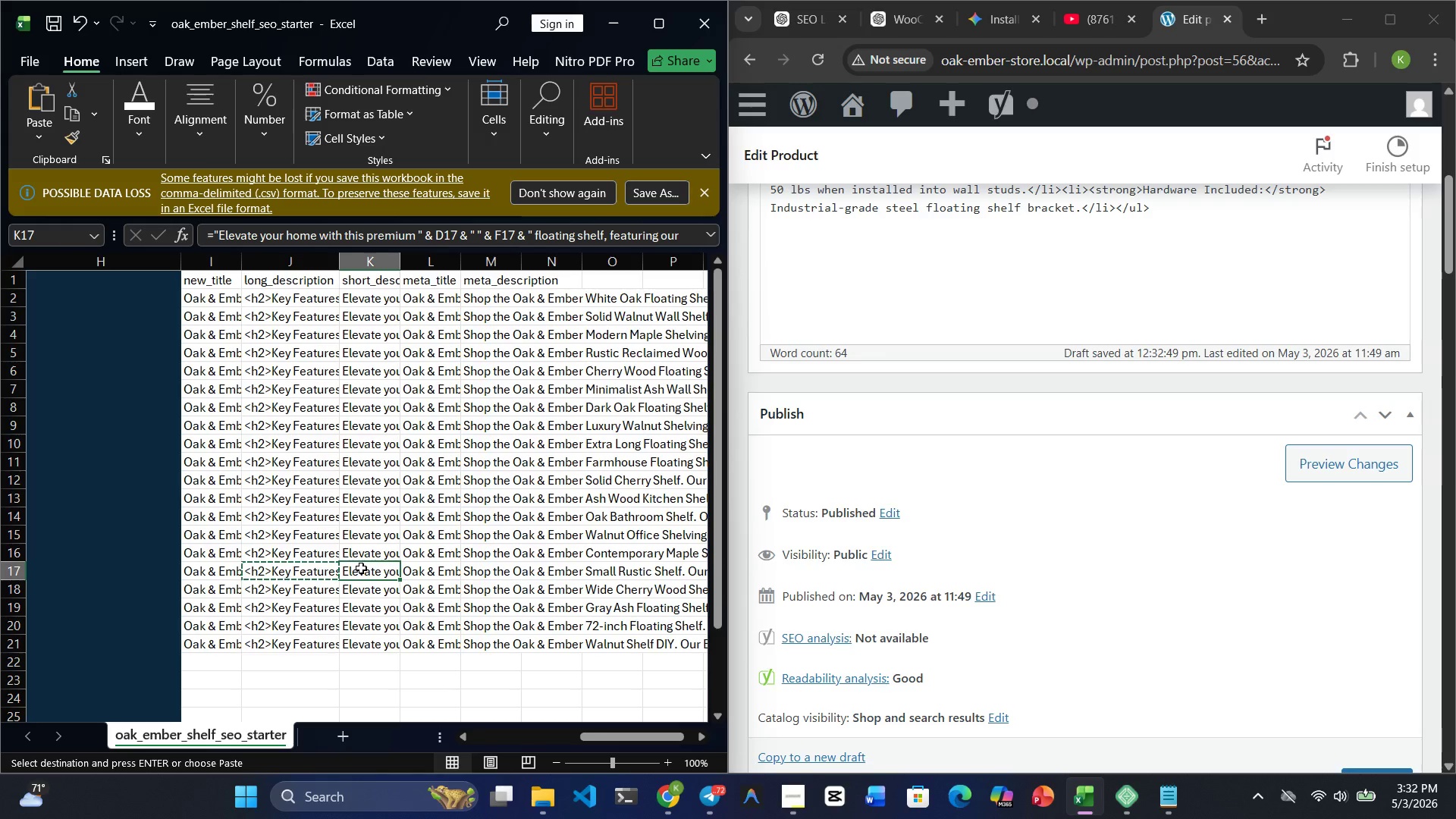 
key(Control+C)
 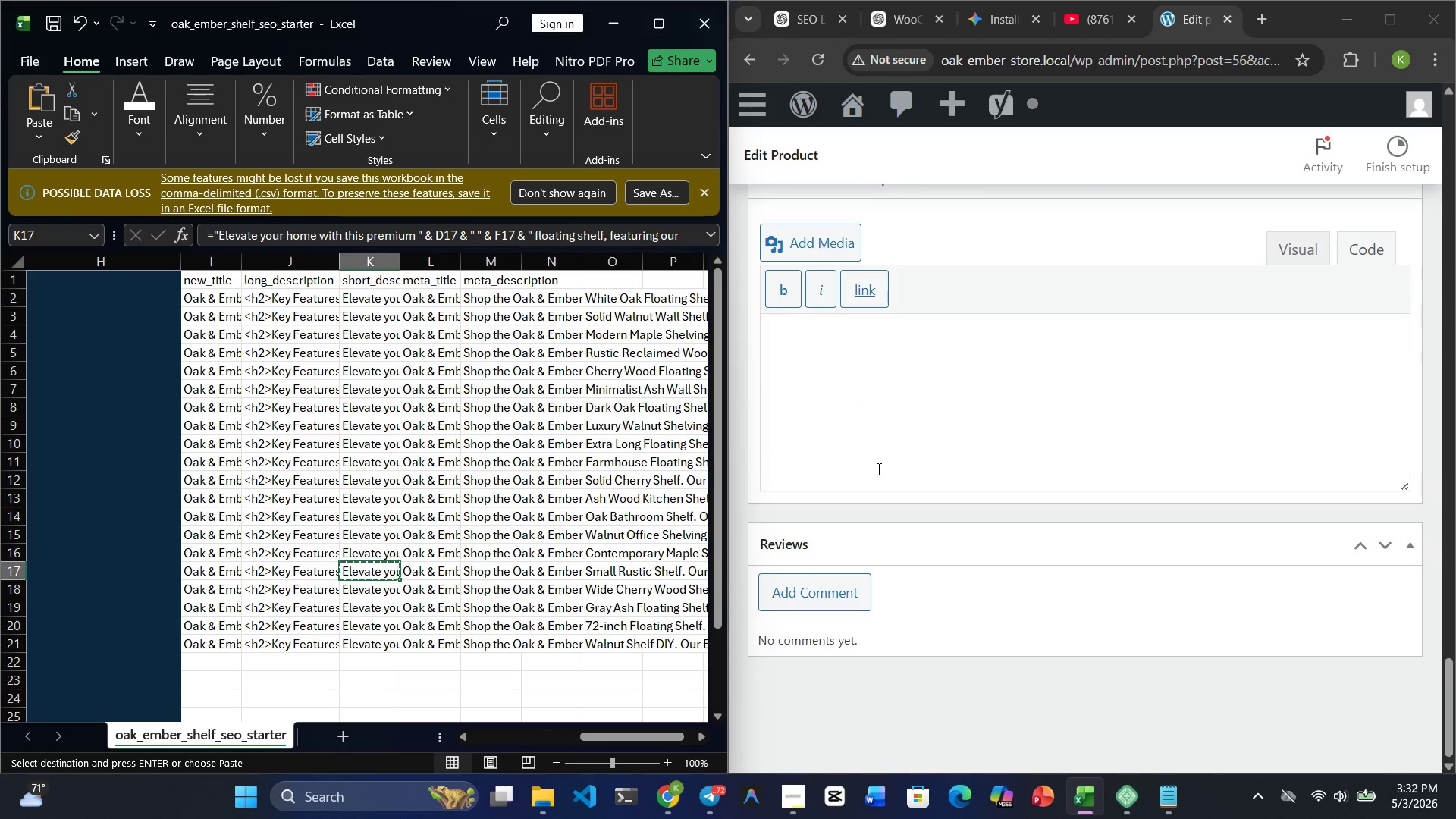 
left_click([800, 526])
 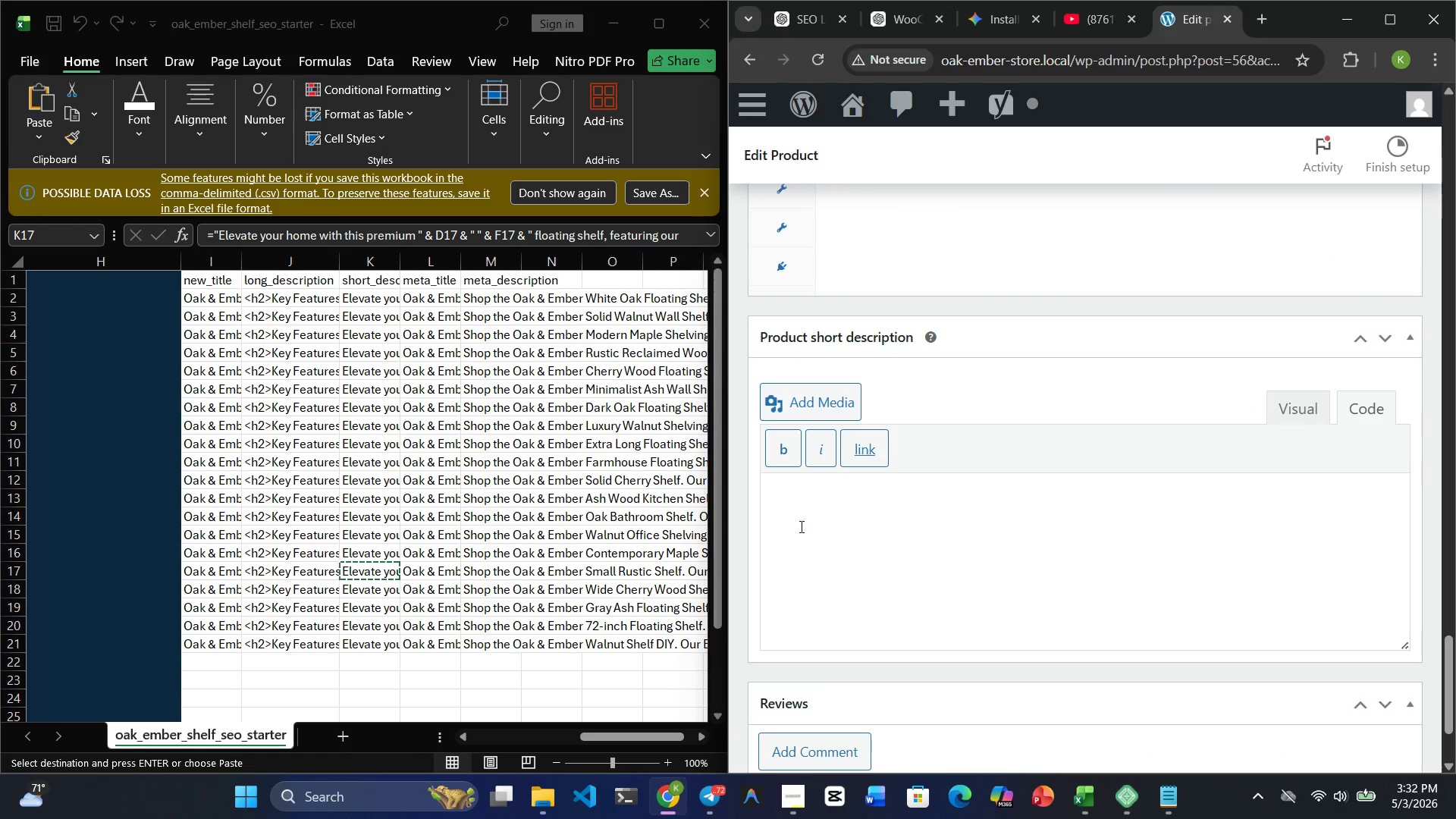 
key(Control+V)
 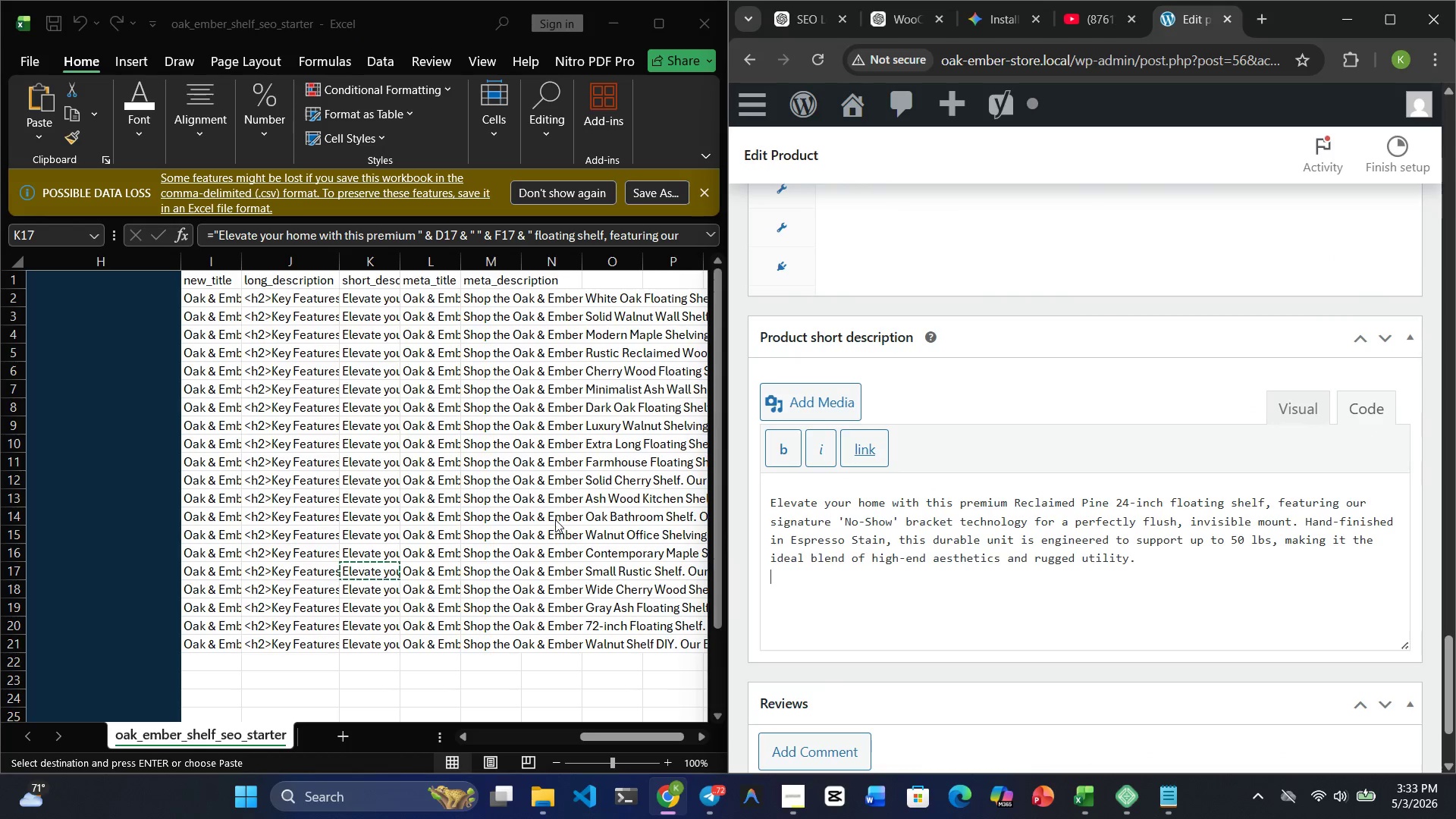 
left_click([430, 568])
 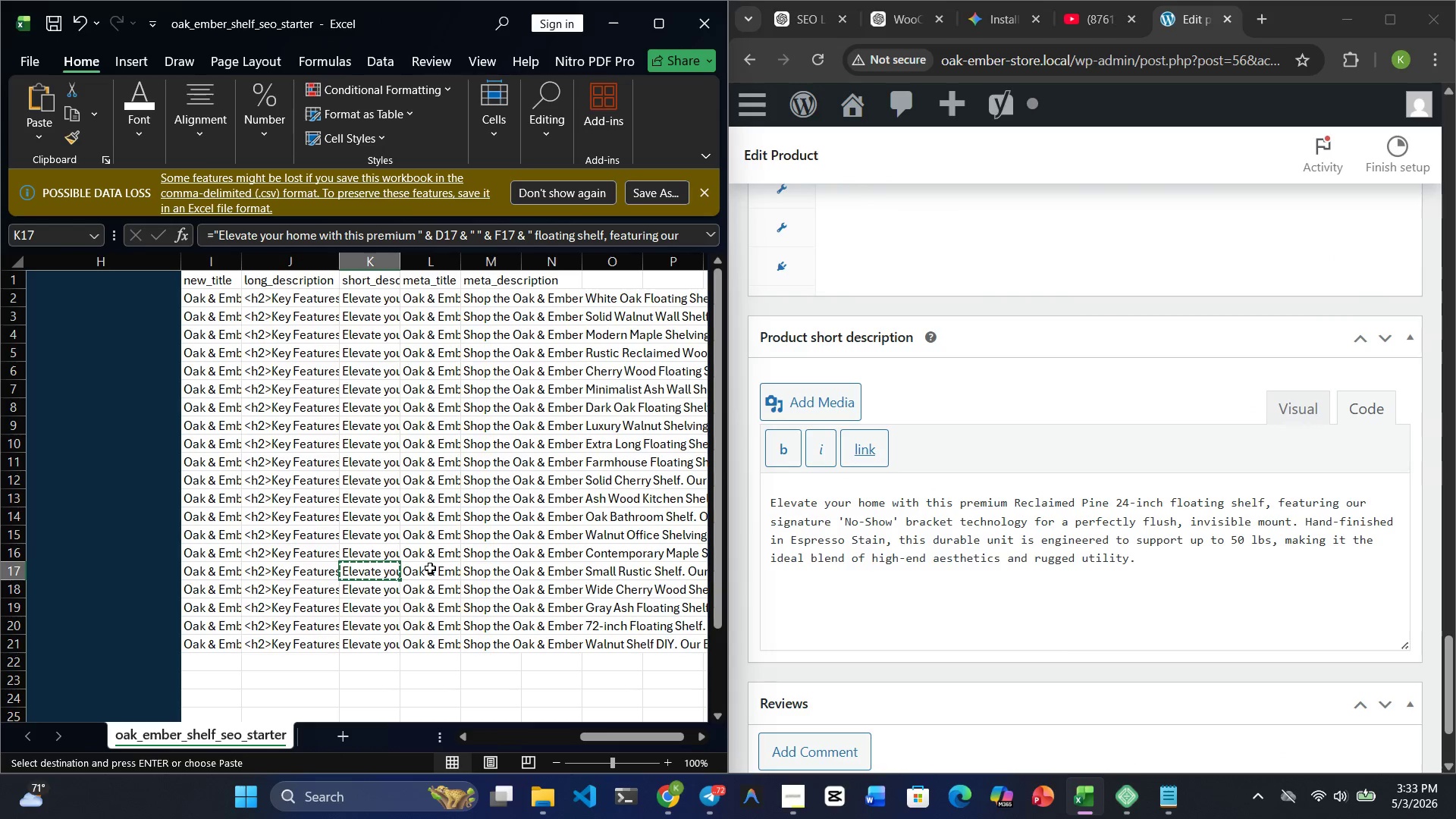 
key(ArrowRight)
 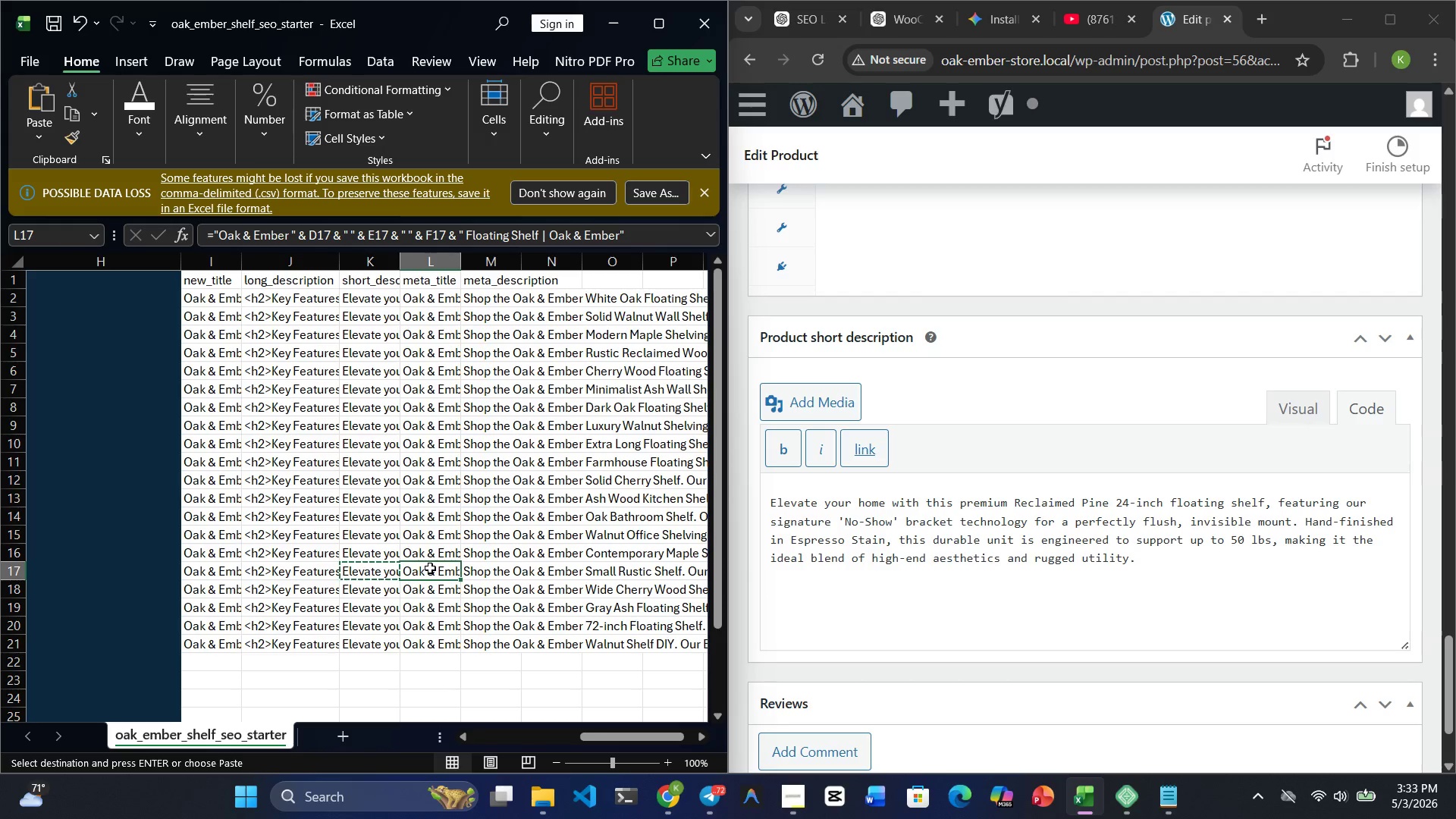 
key(Control+C)
 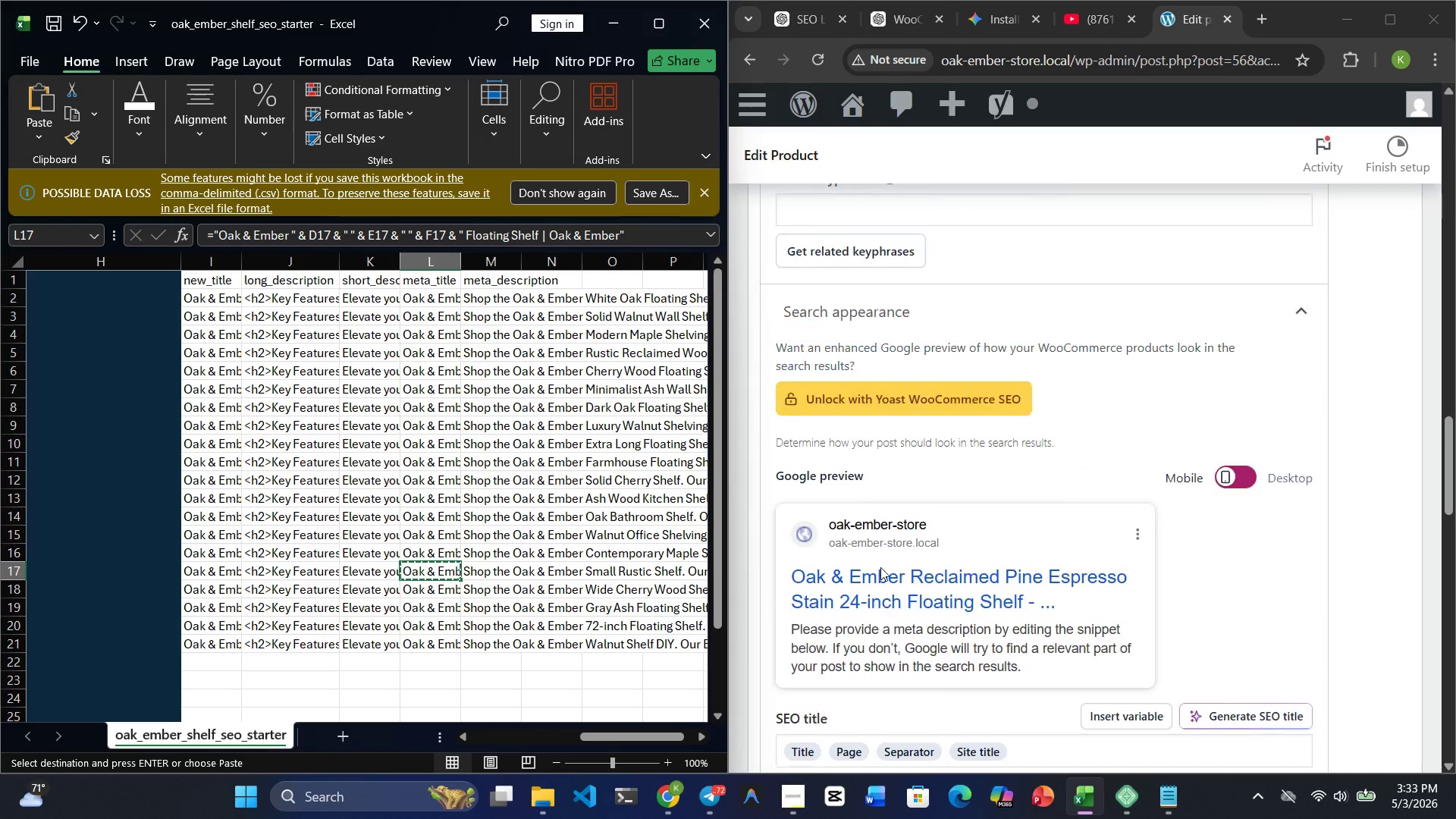 
wait(9.48)
 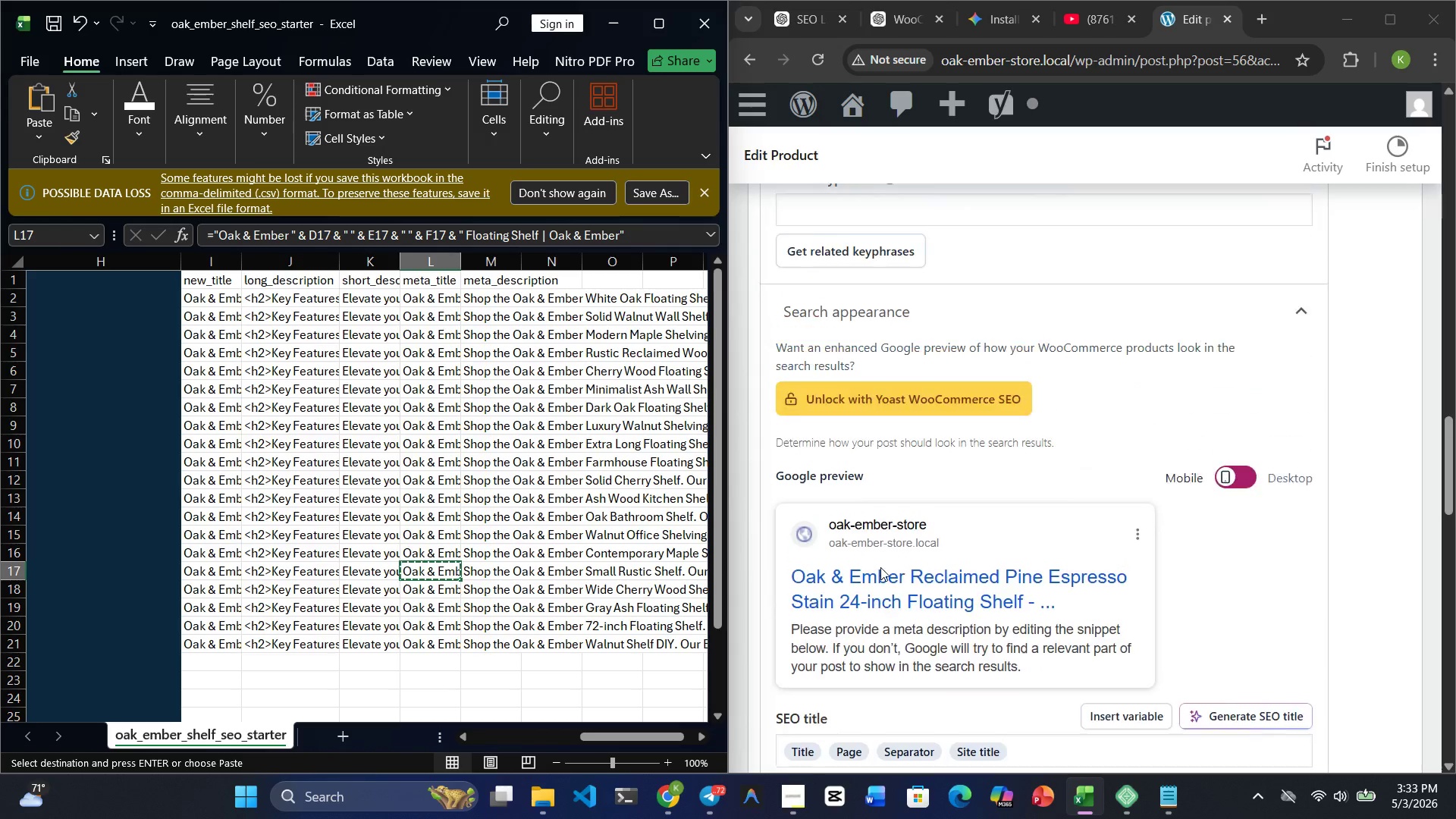 
left_click([1040, 466])
 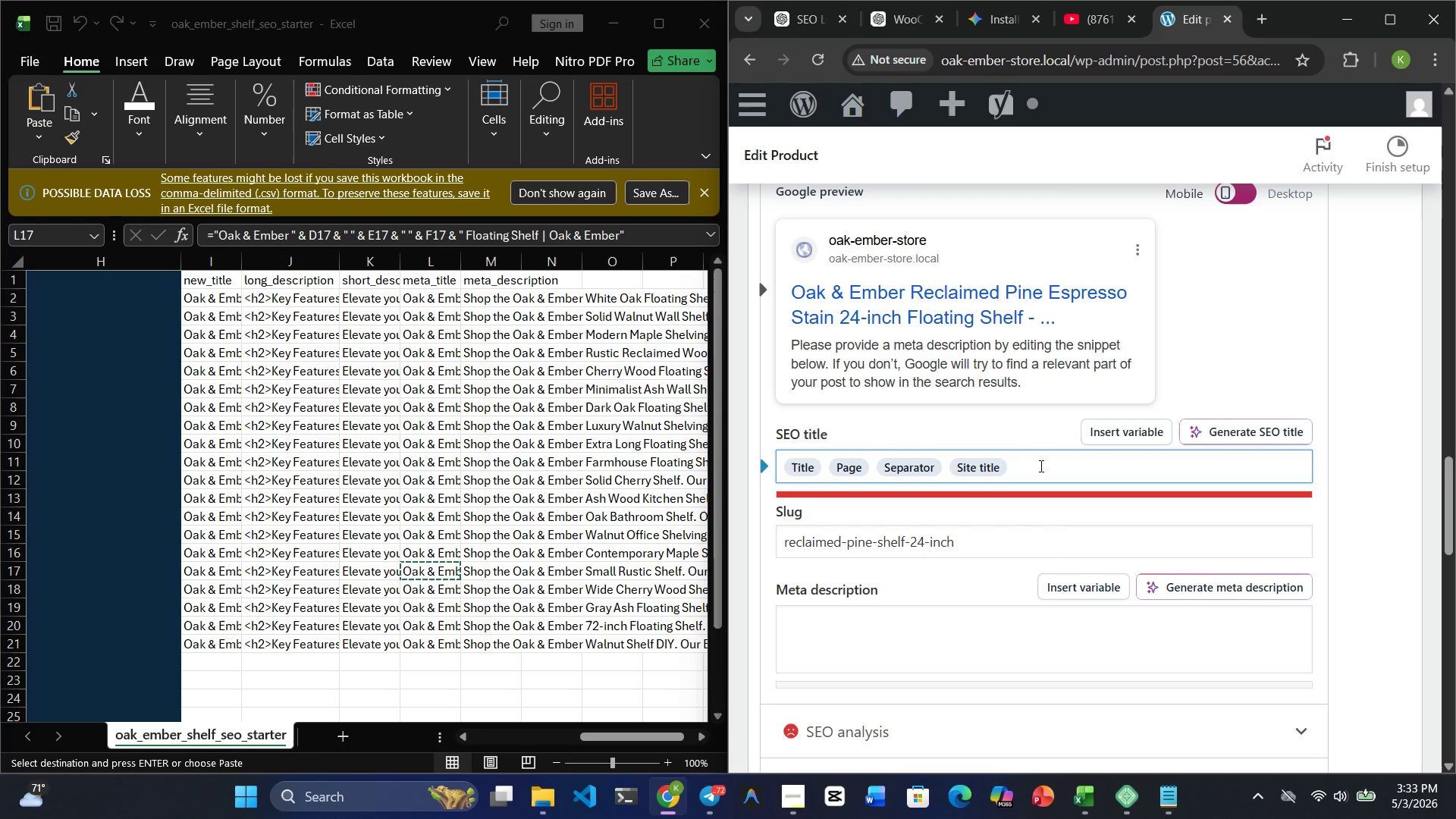 
key(Control+V)
 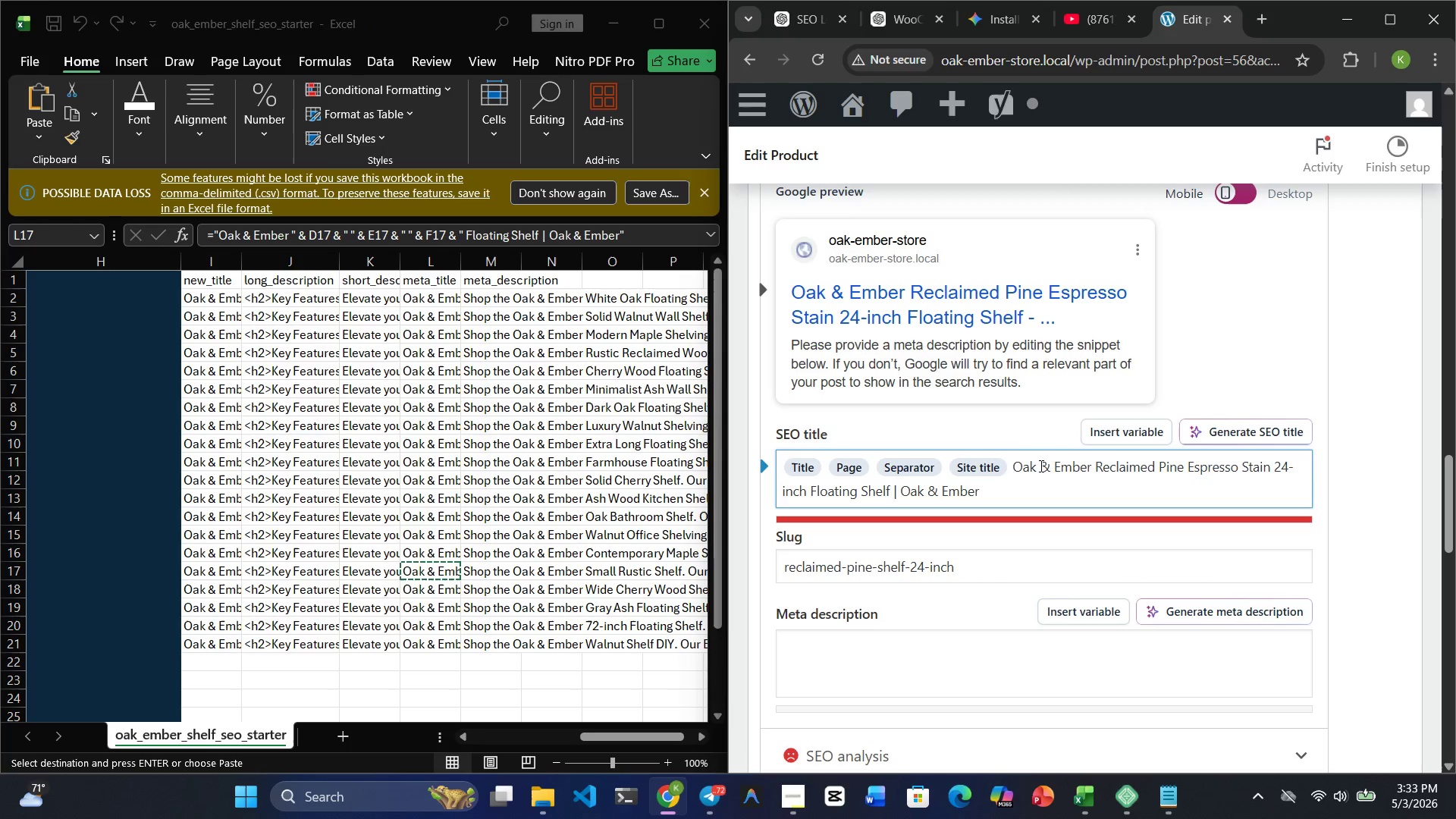 
wait(12.19)
 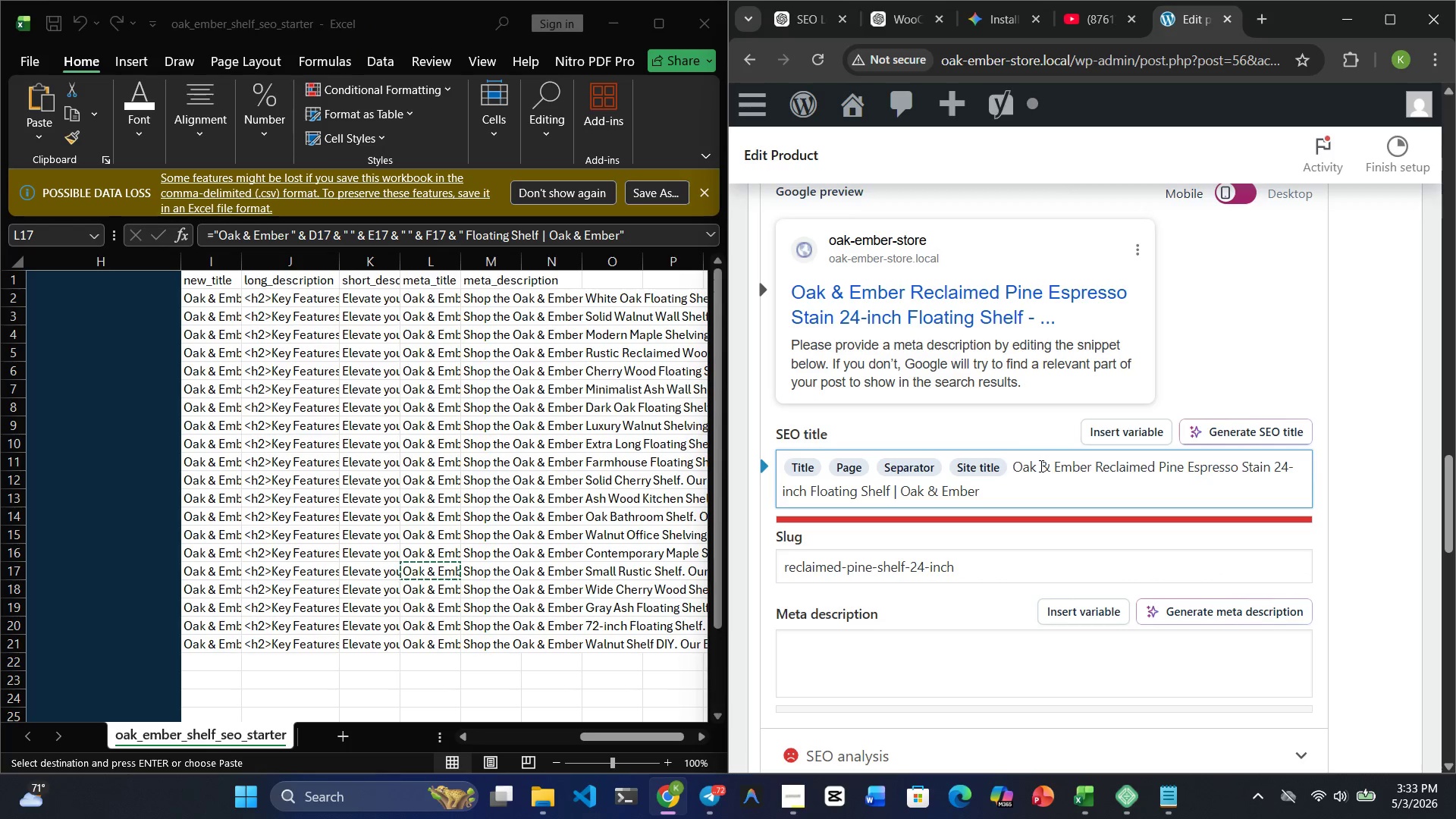 
key(Control+Z)
 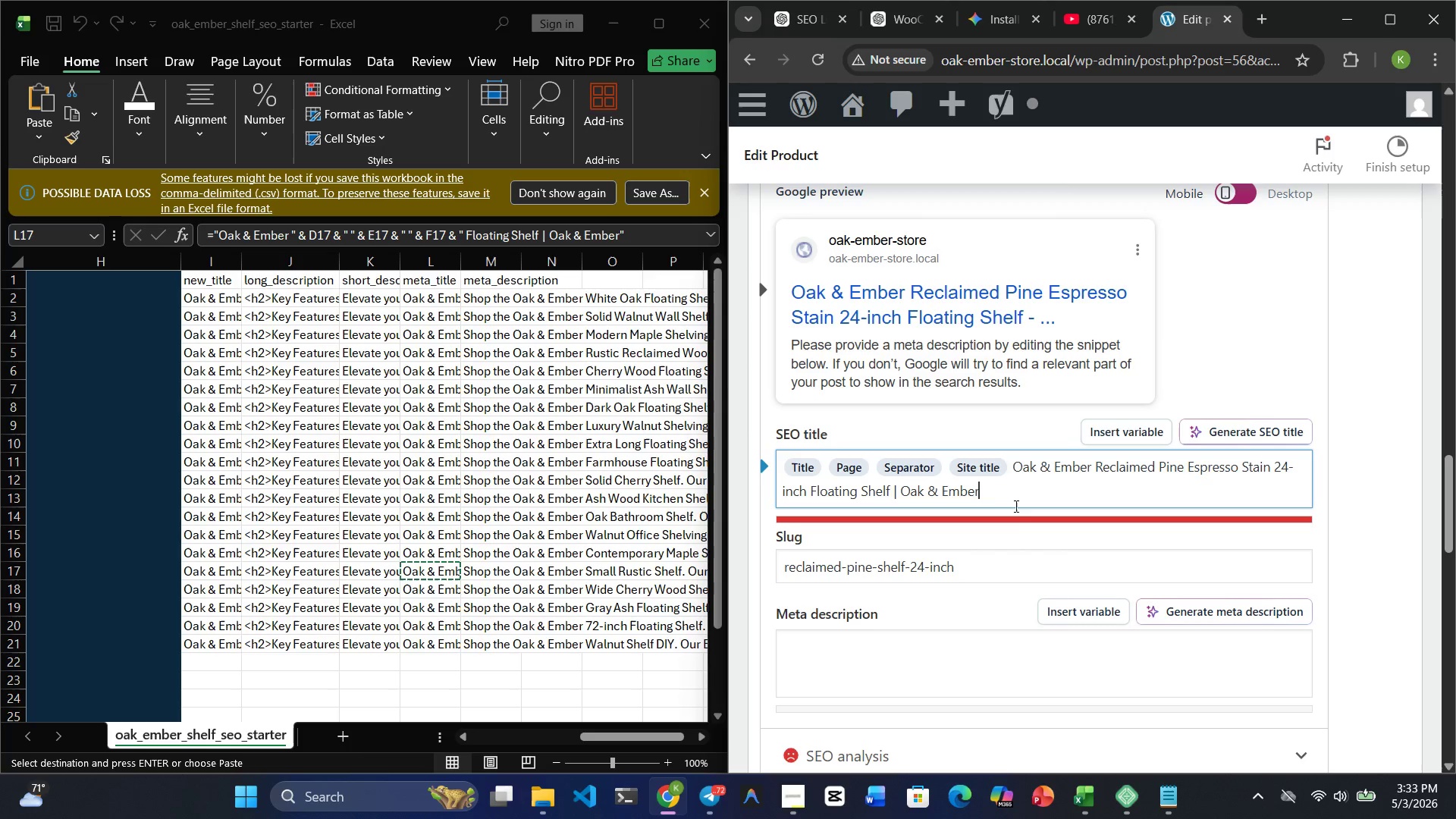 
left_click([1002, 491])
 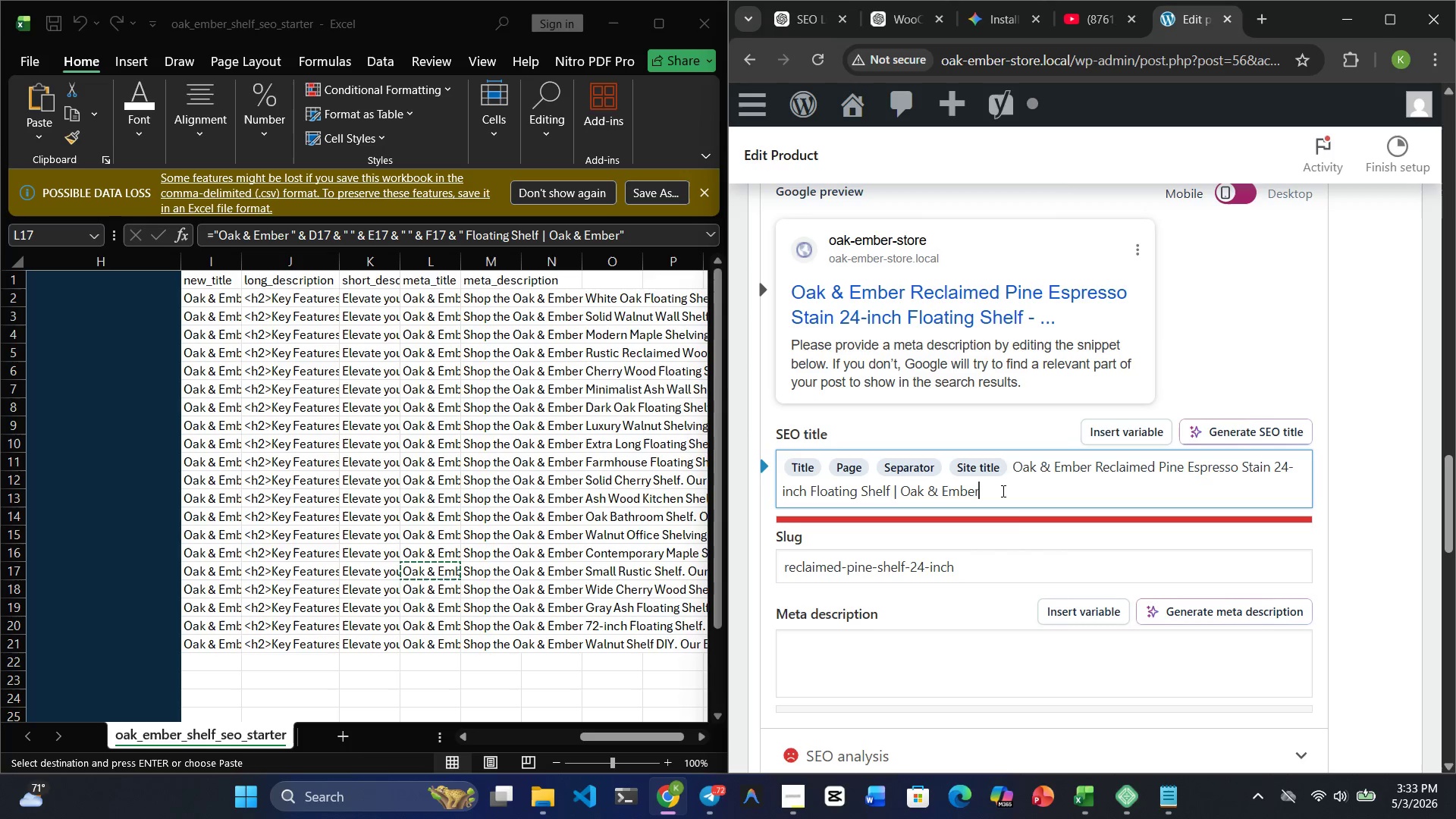 
key(Control+Z)
 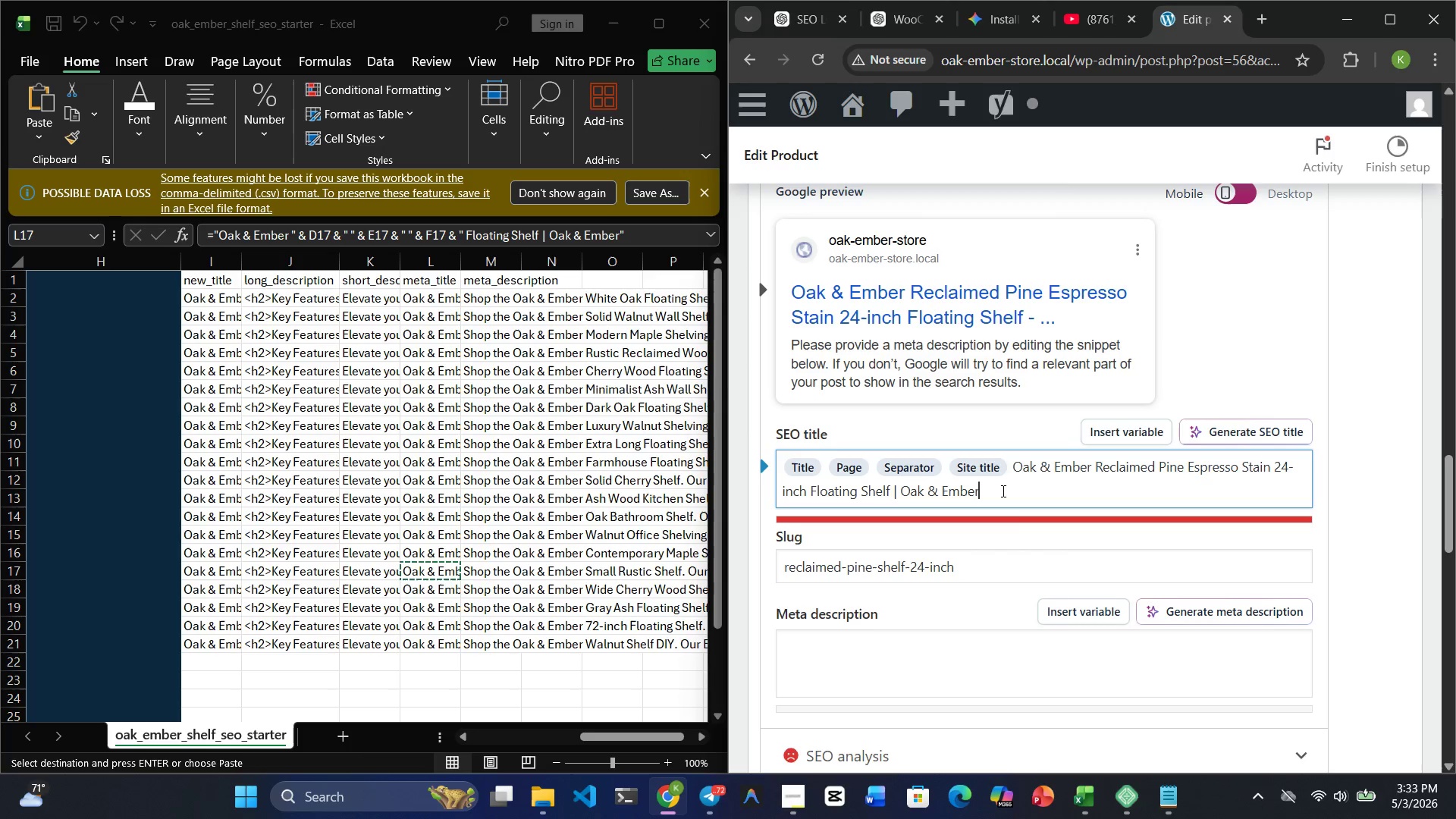 
key(Control+Z)
 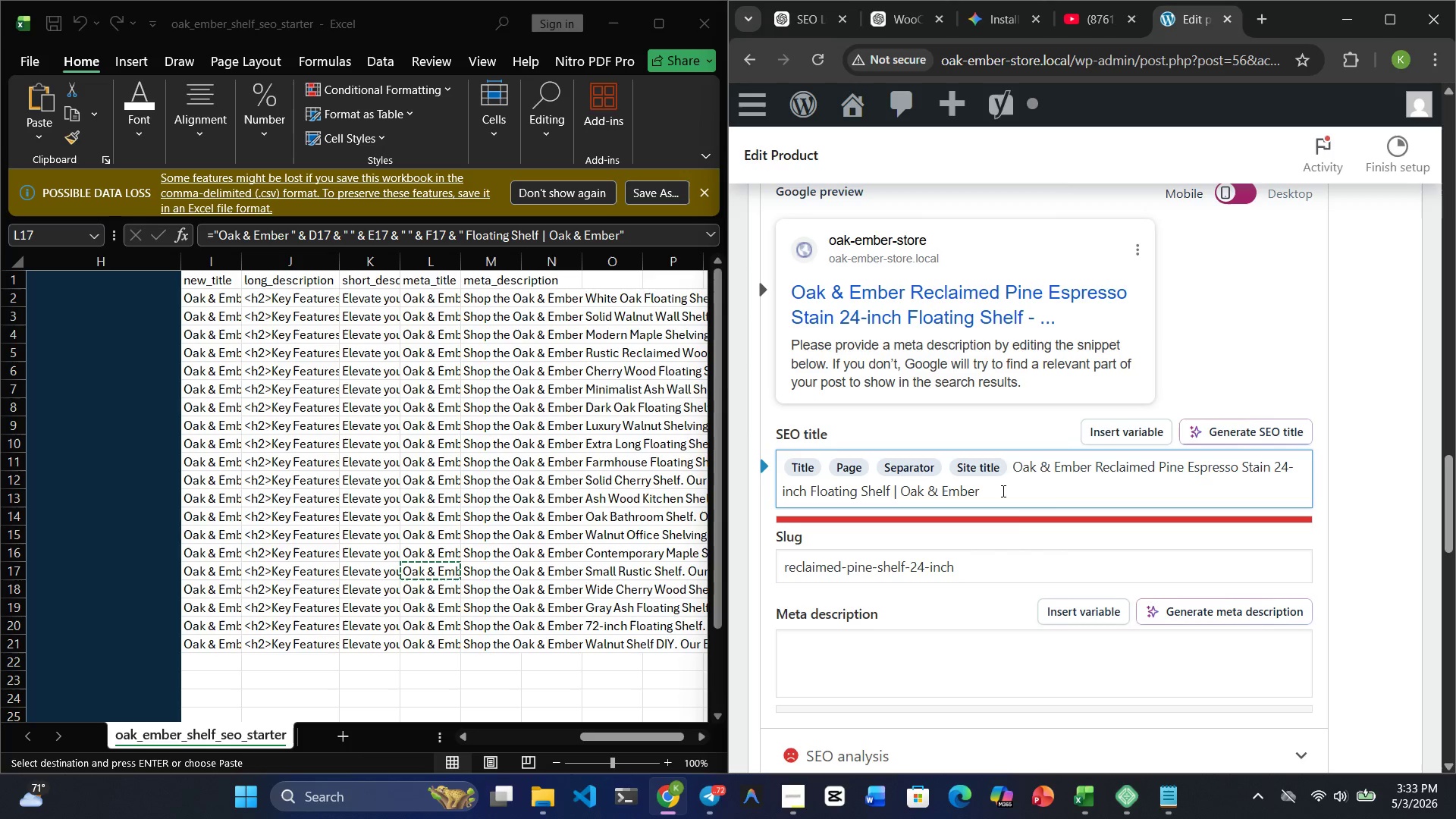 
key(Shift+ArrowUp)
 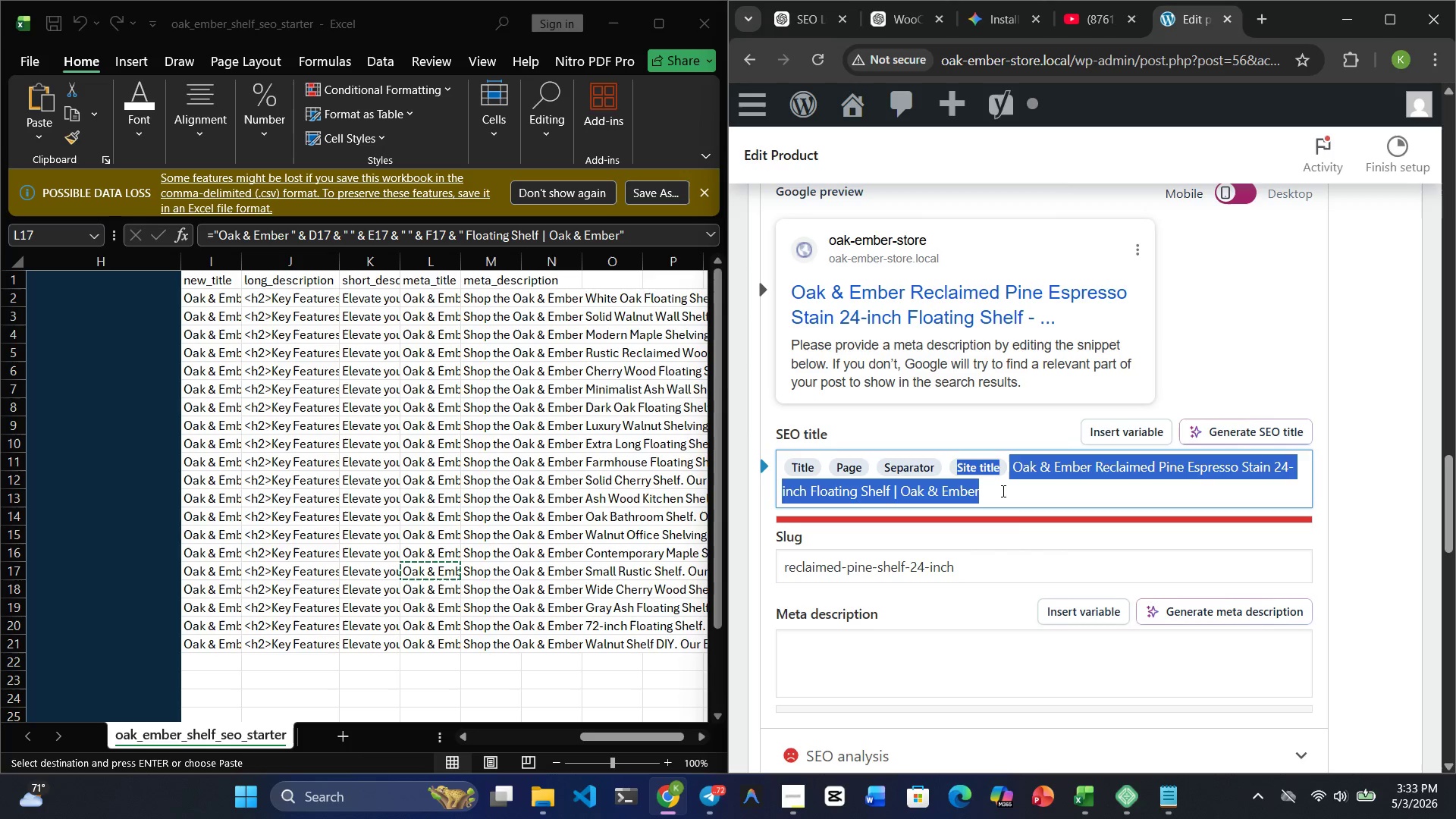 
hold_key(key=ArrowRight, duration=0.44)
 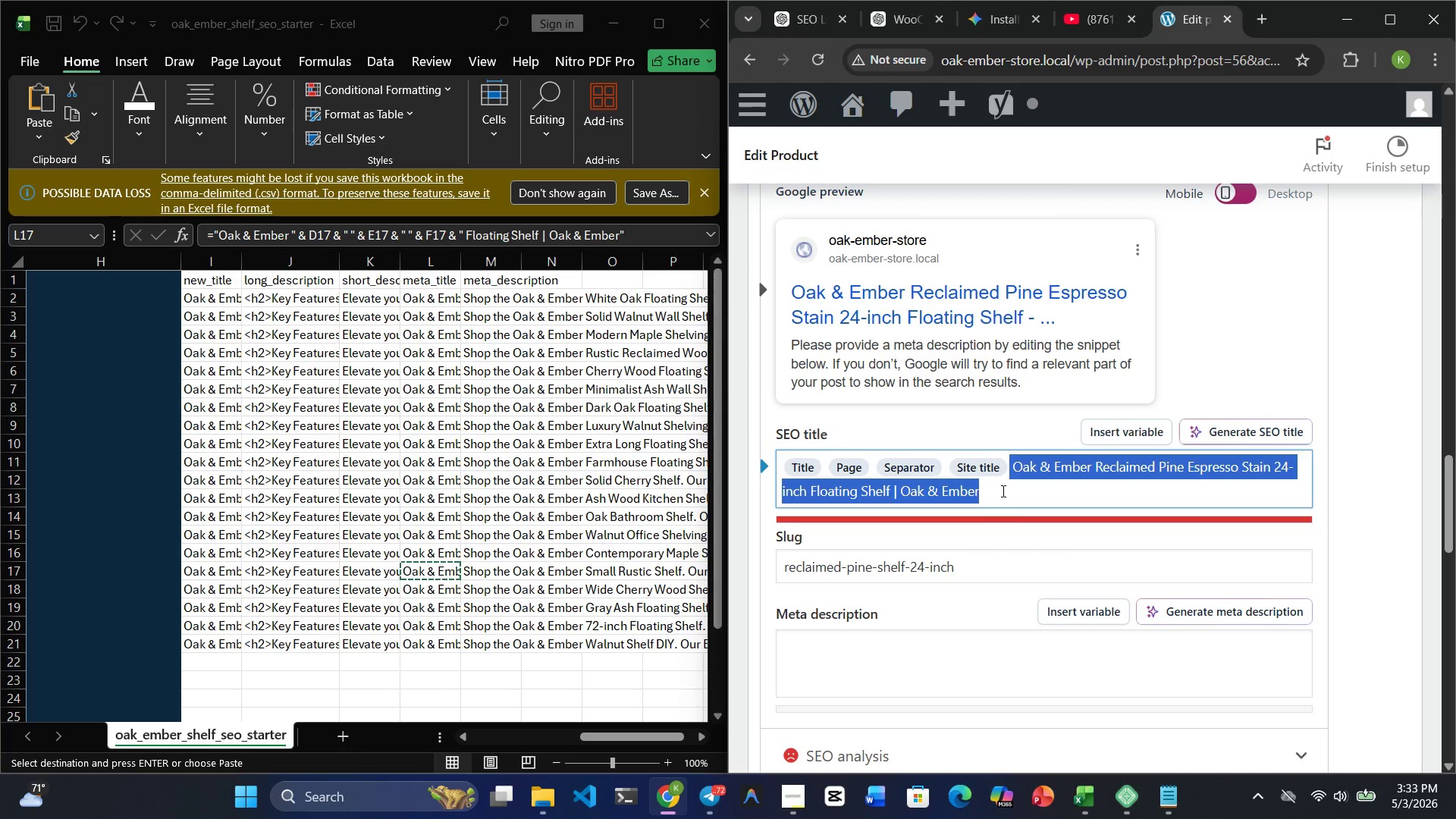 
key(Backspace)
 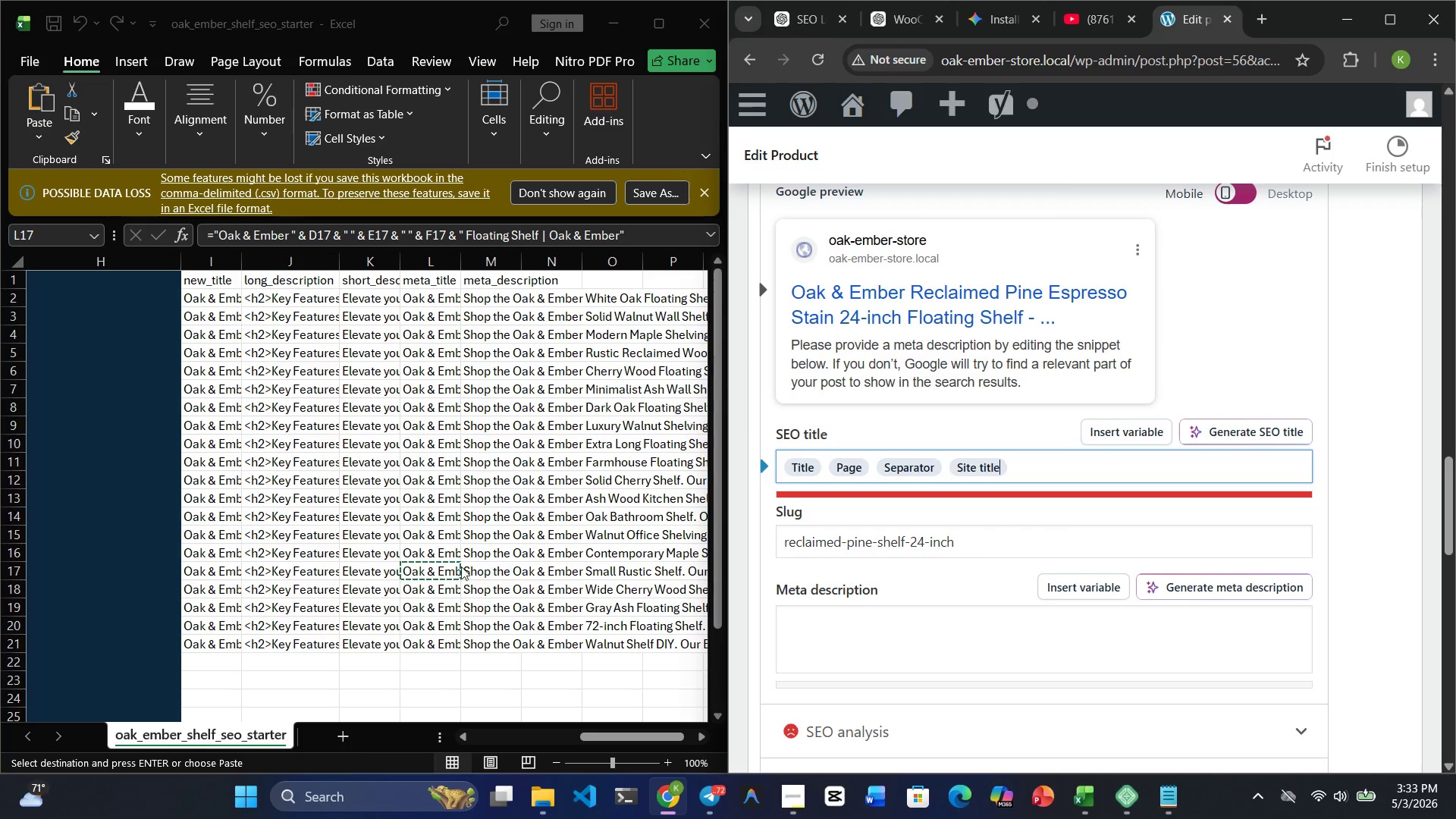 
left_click([434, 571])
 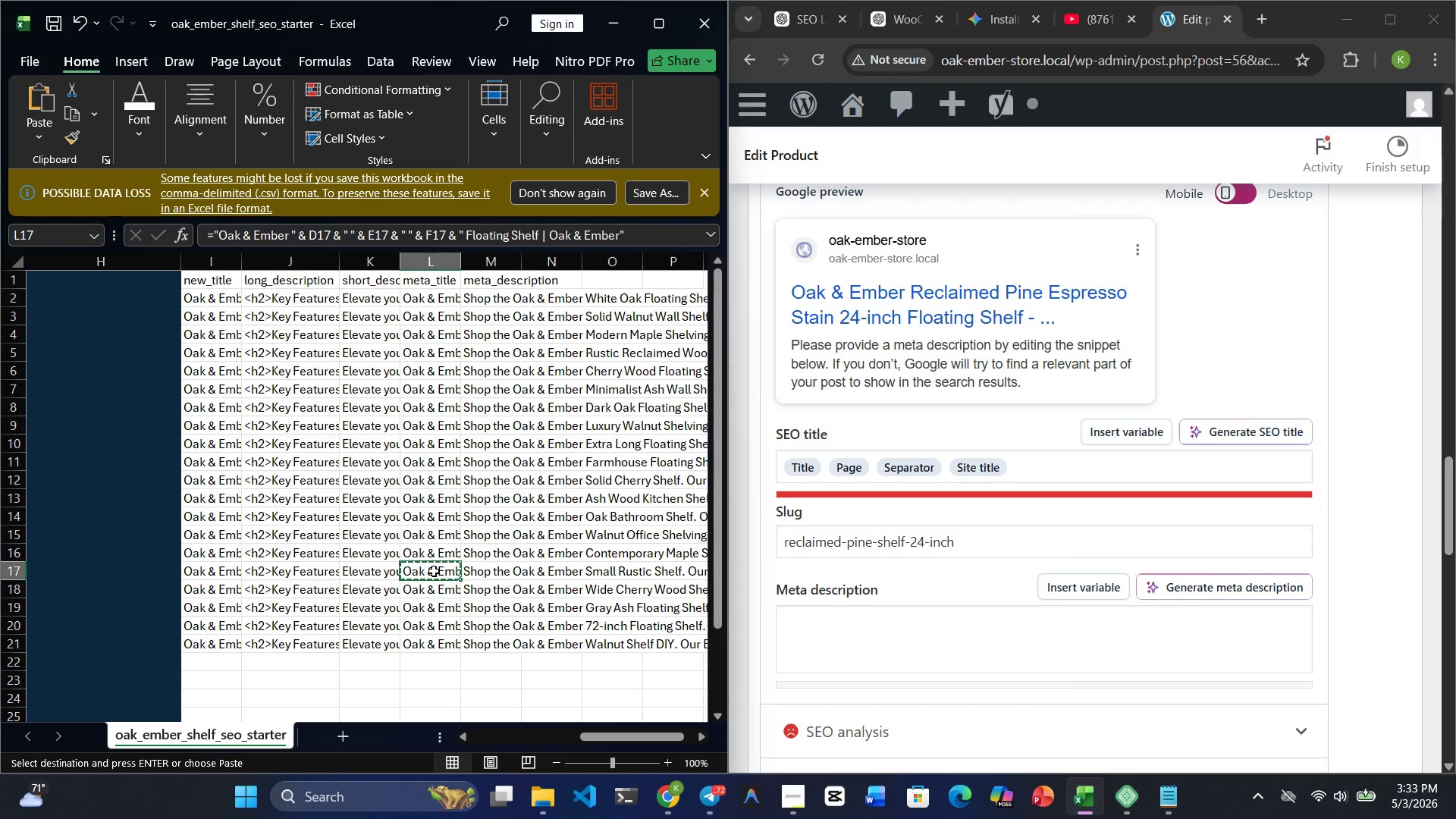 
key(Control+C)
 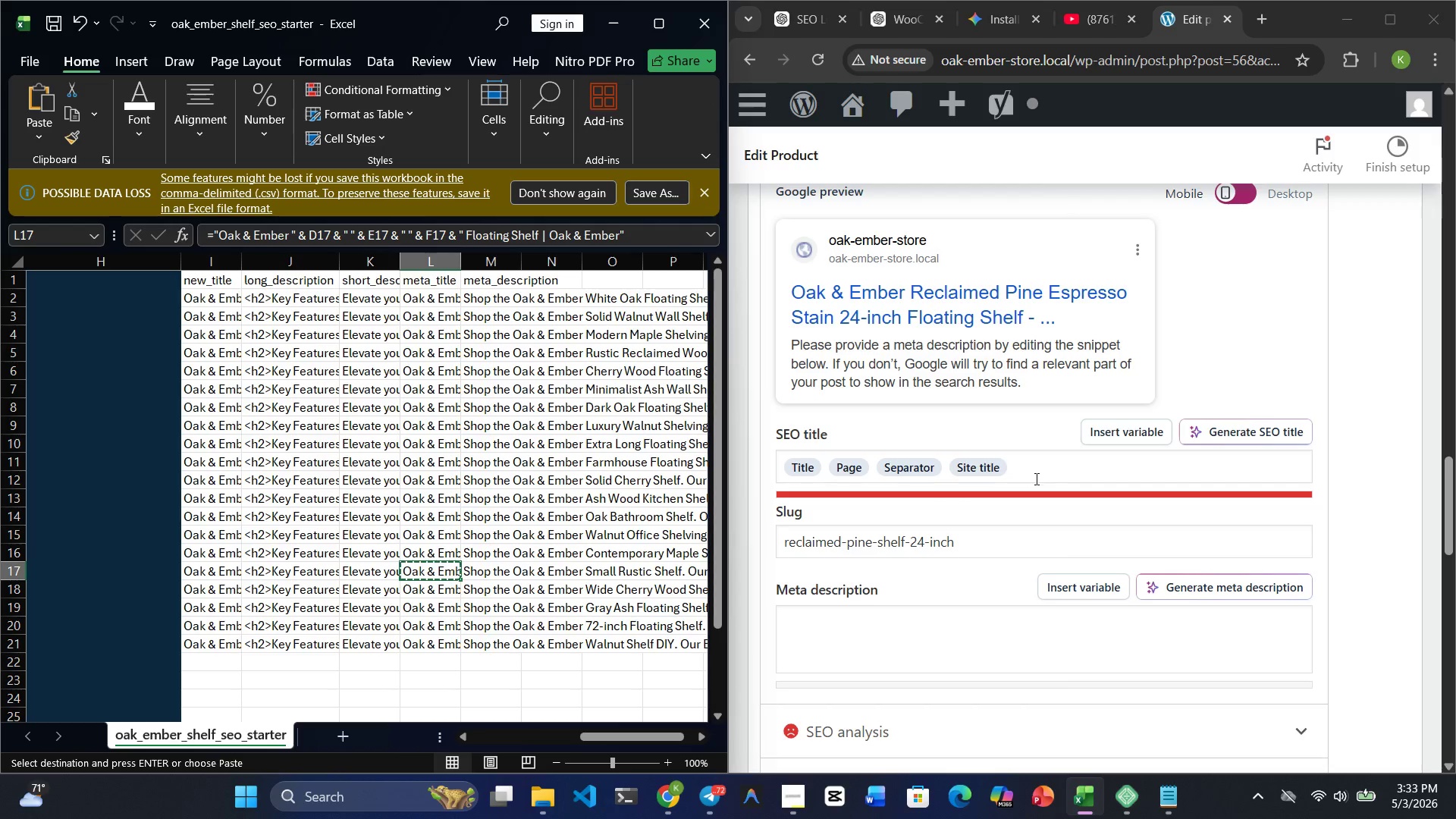 
left_click([1052, 466])
 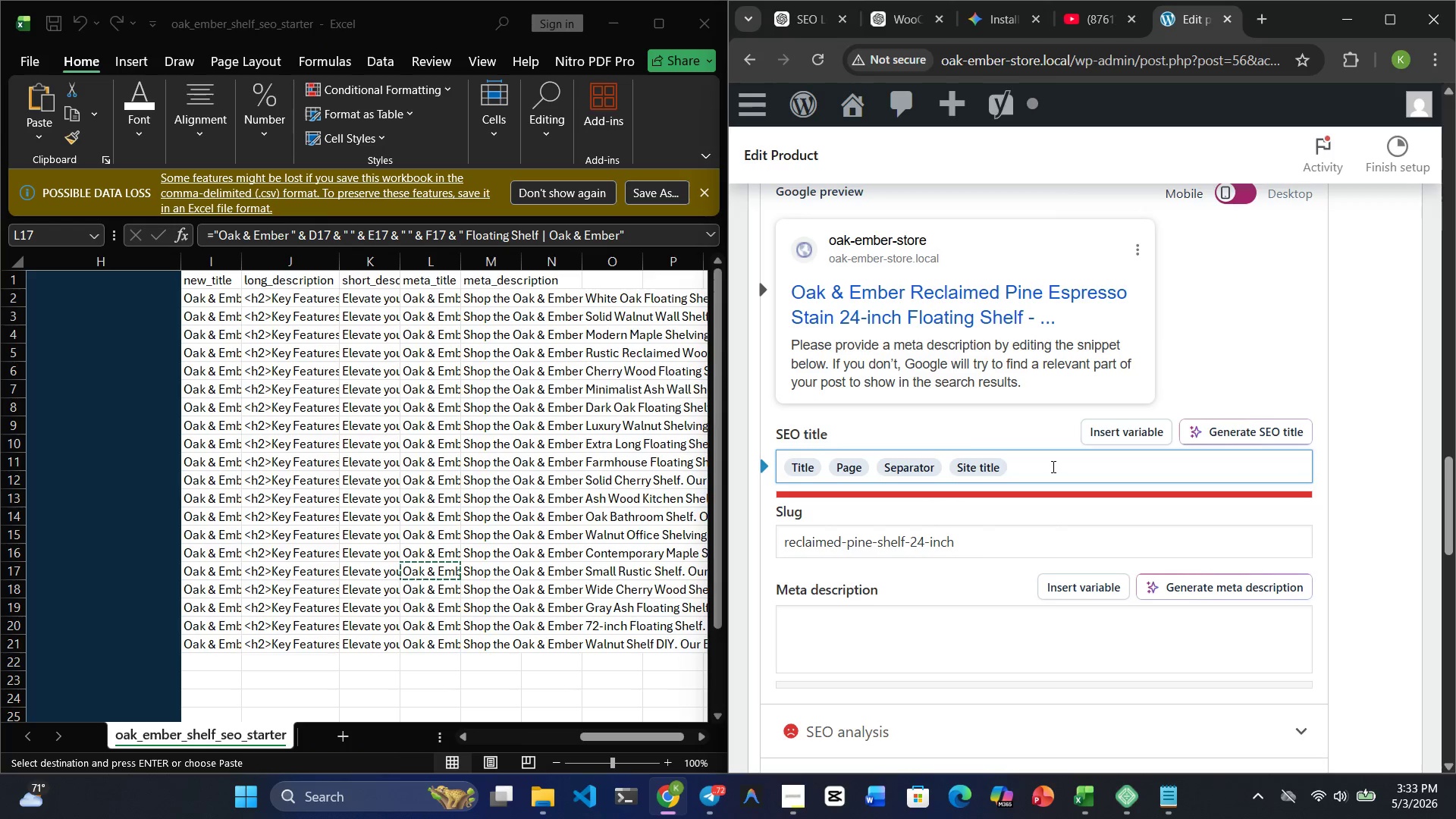 
key(ArrowRight)
 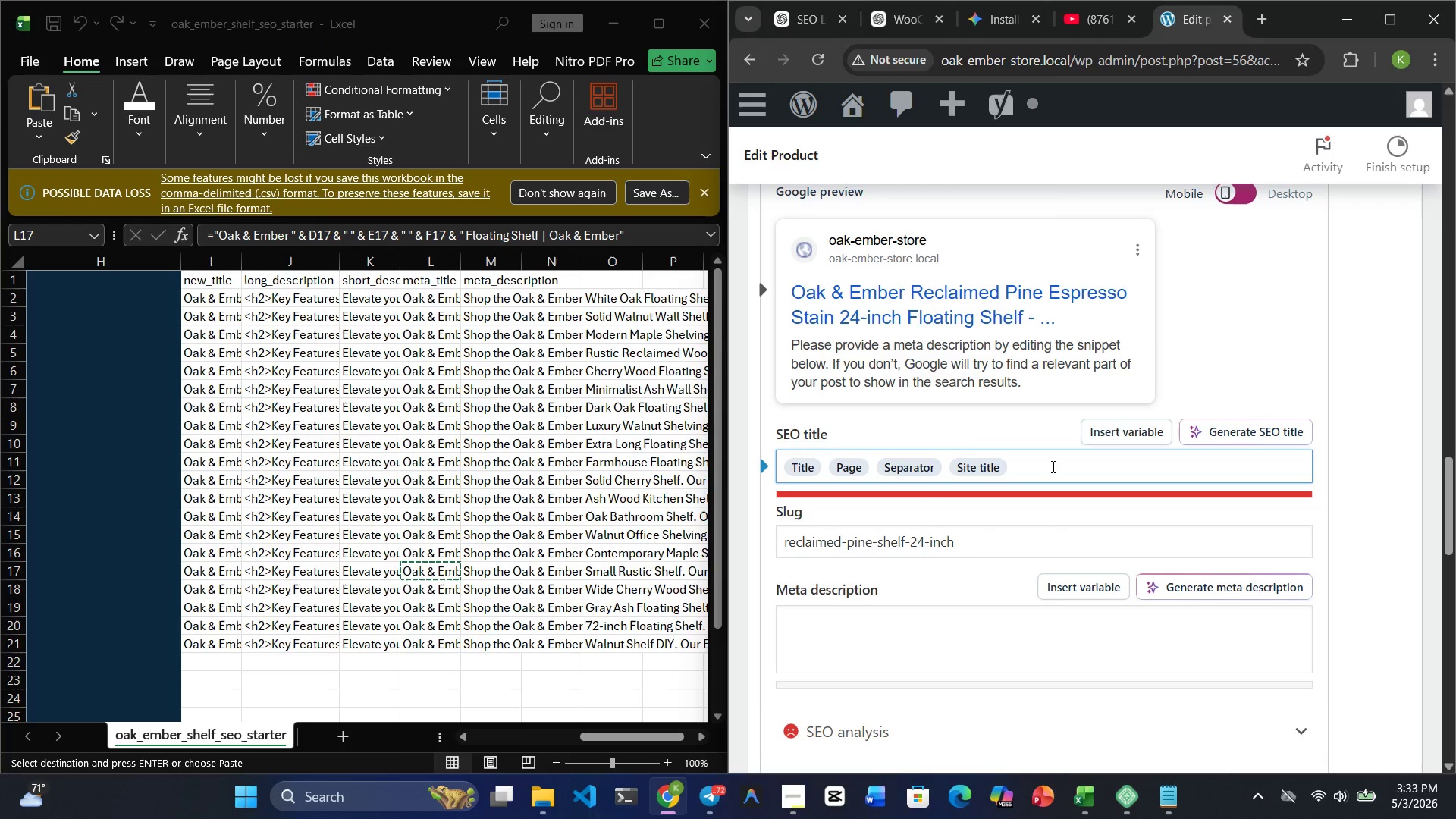 
key(Control+V)
 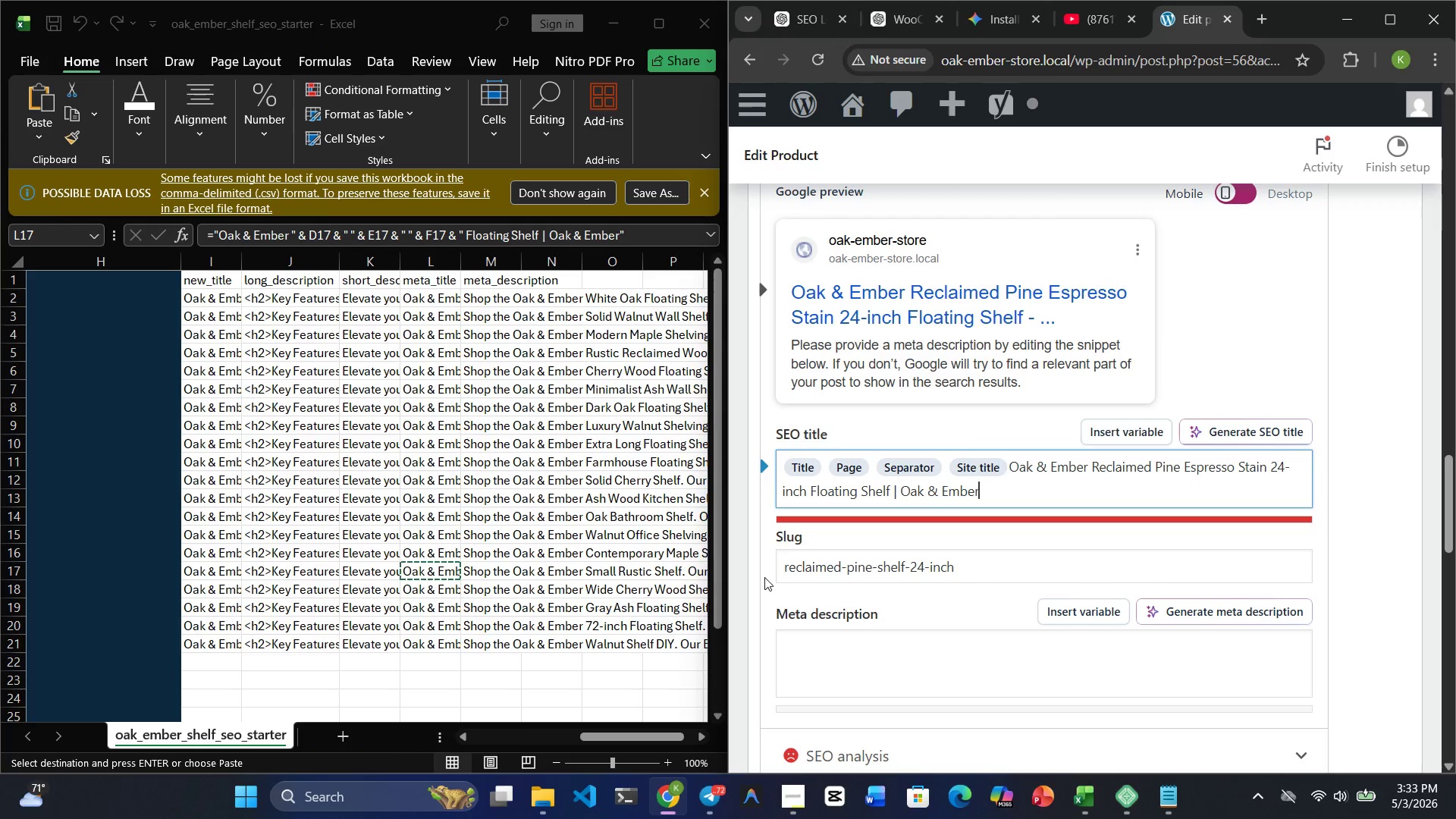 
left_click([512, 573])
 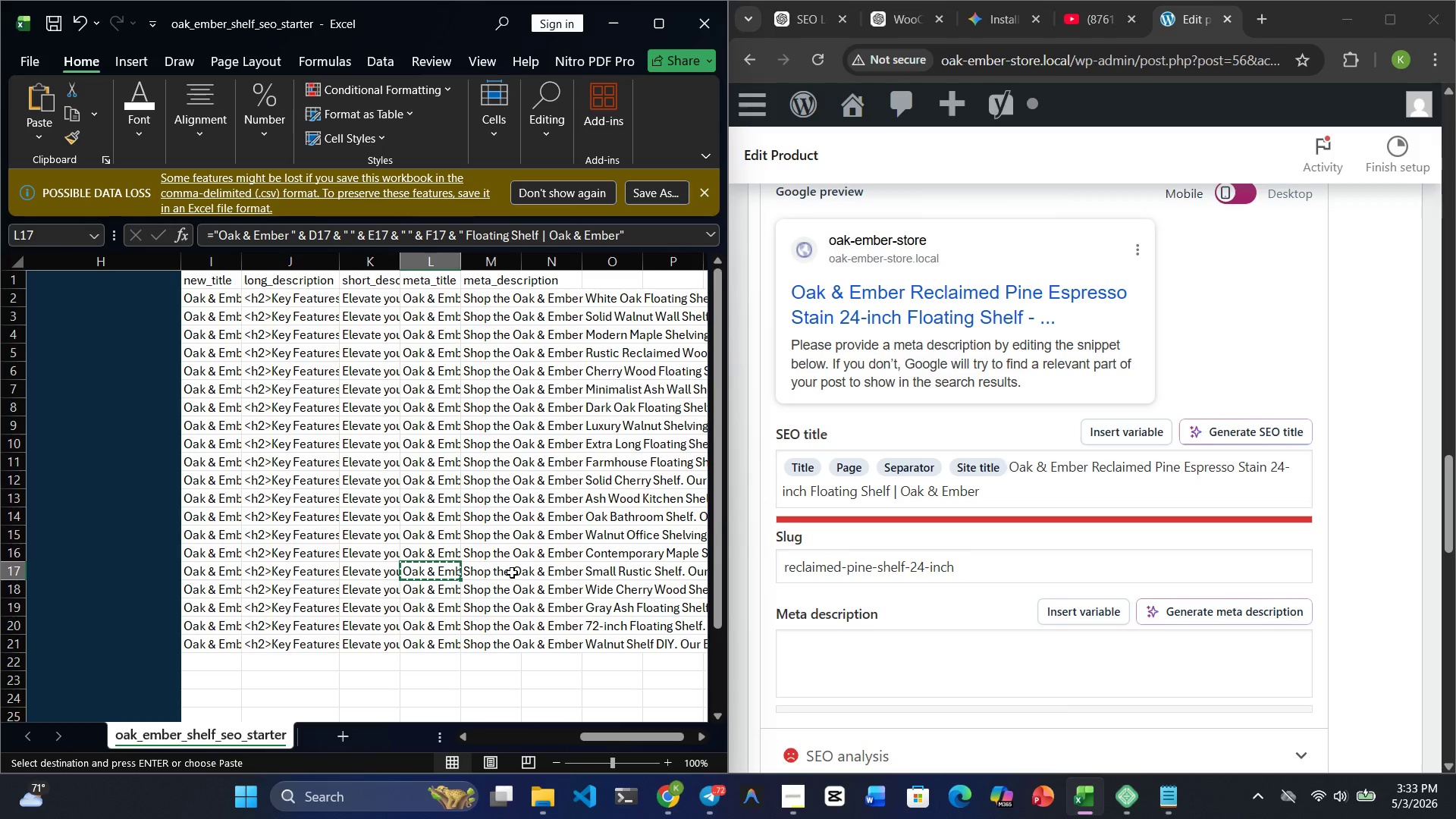 
key(ArrowRight)
 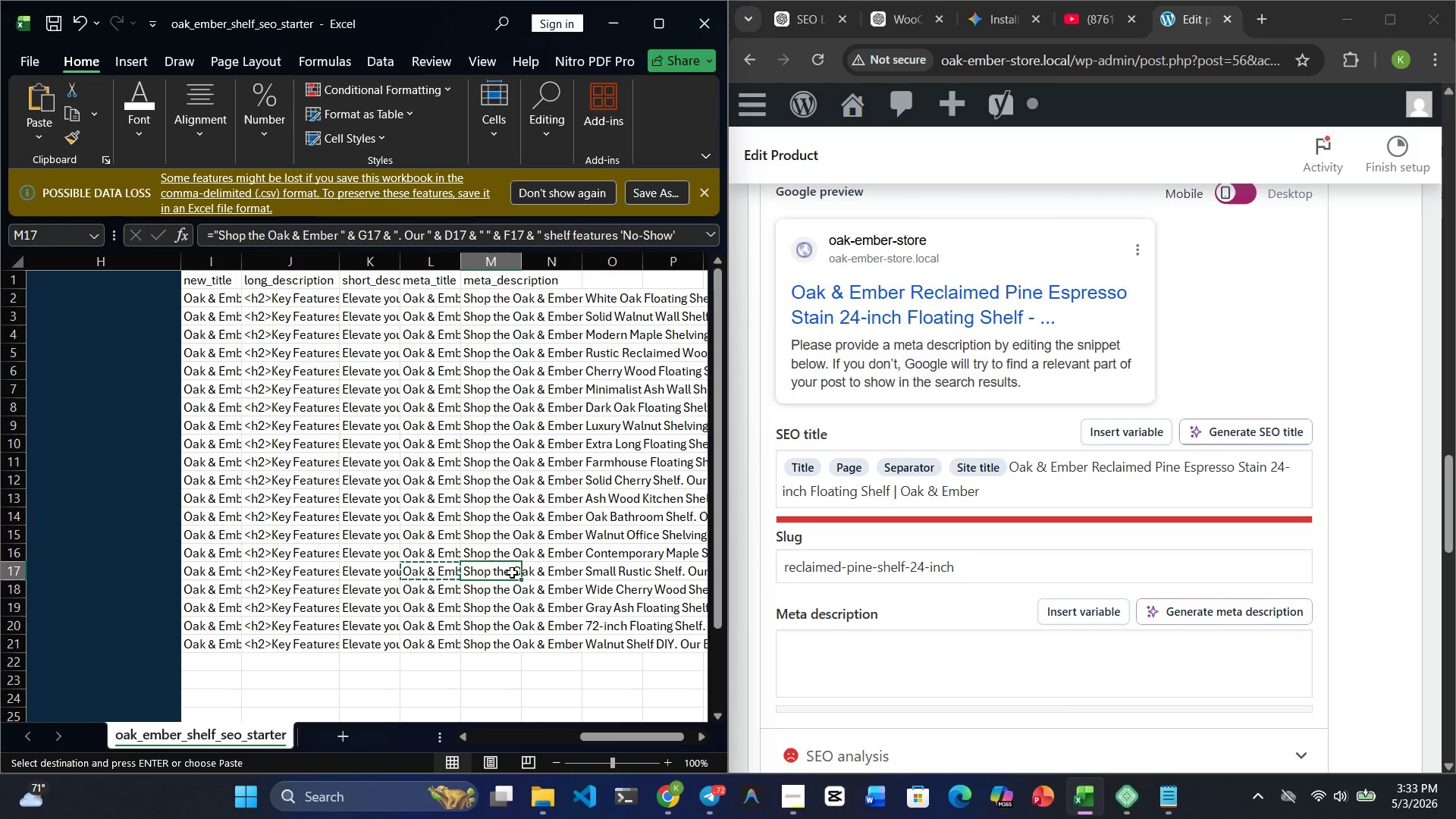 
key(Control+C)
 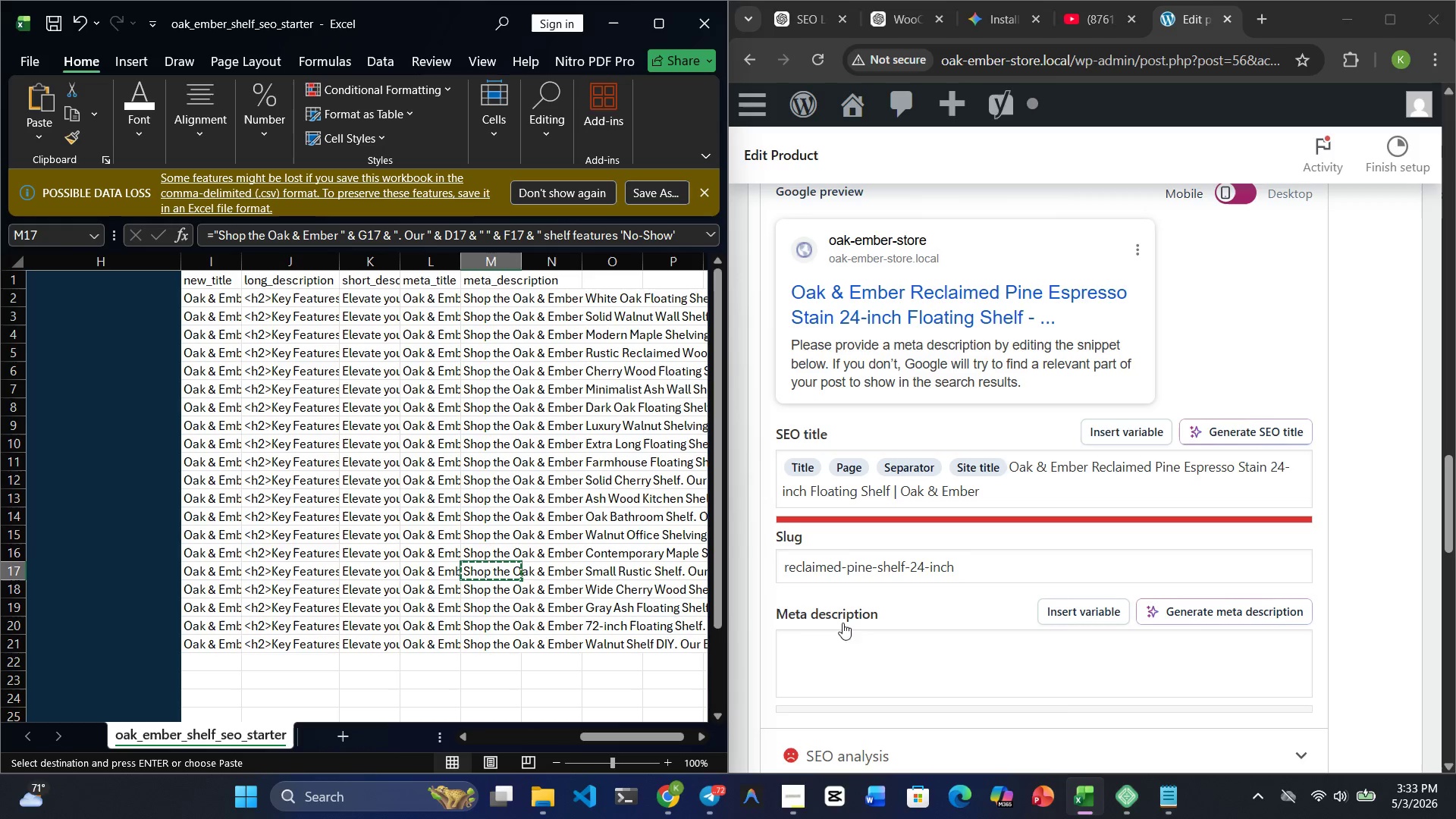 
left_click([811, 645])
 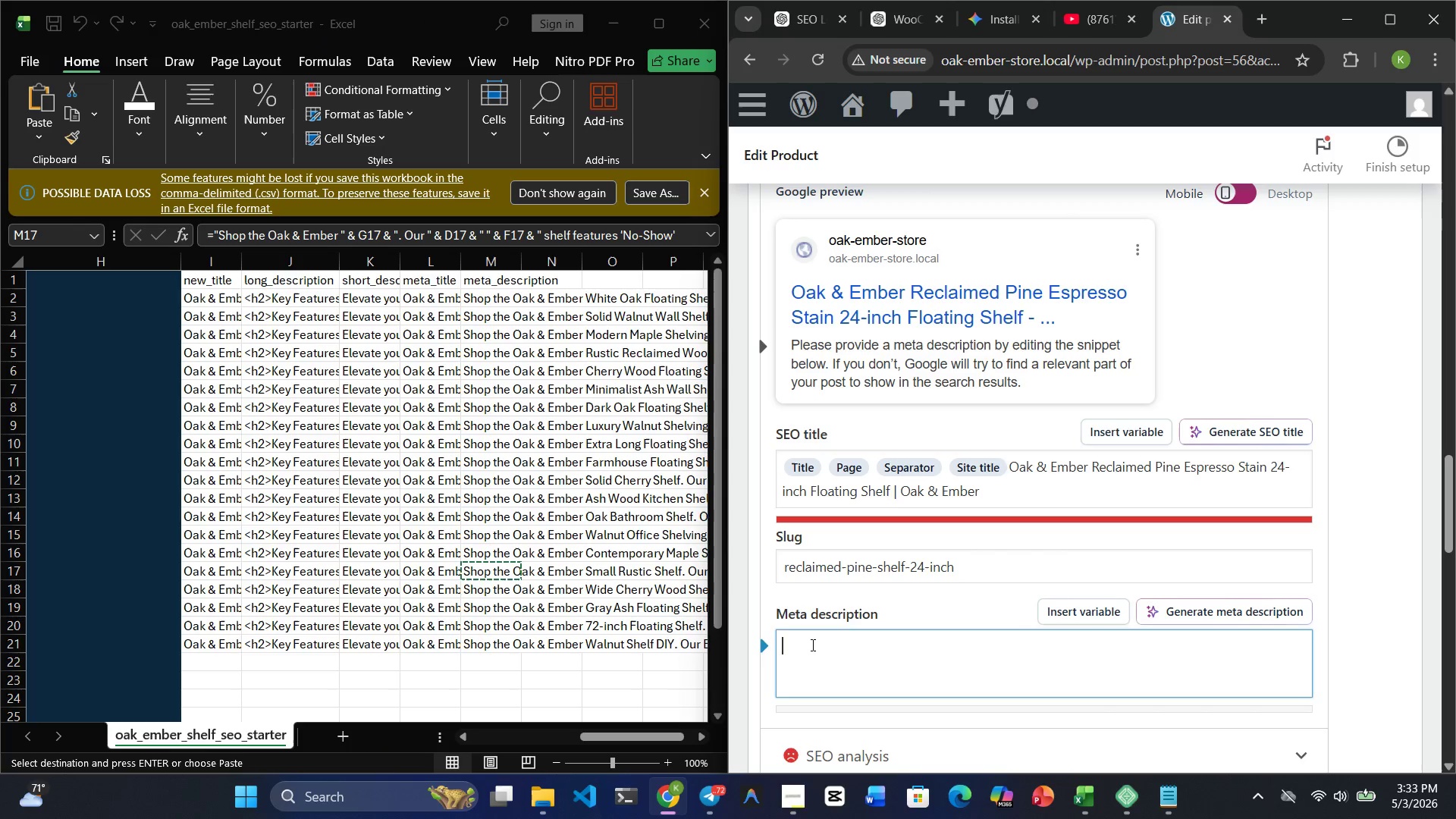 
key(Control+V)
 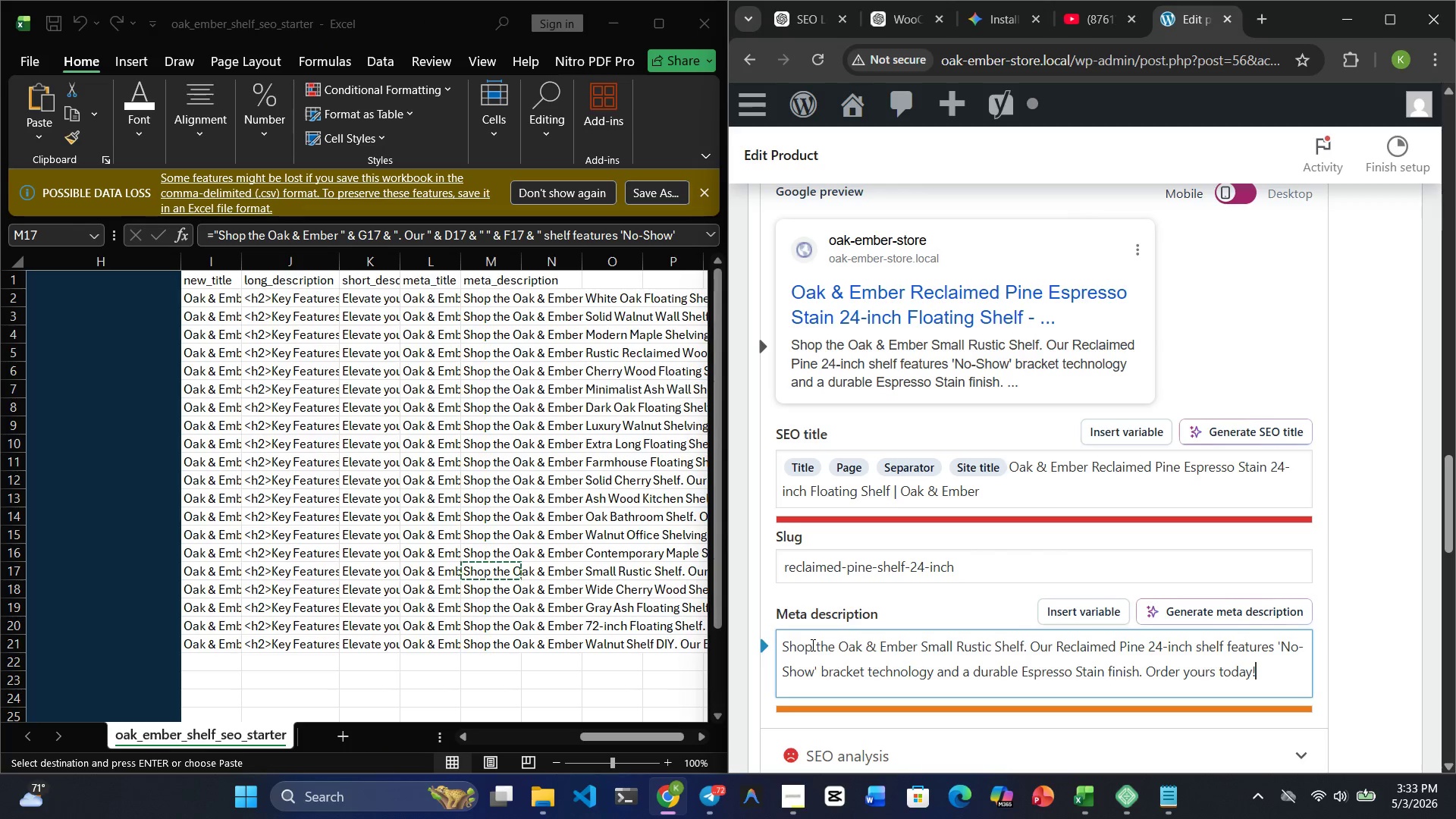 
mouse_move([1040, 394])
 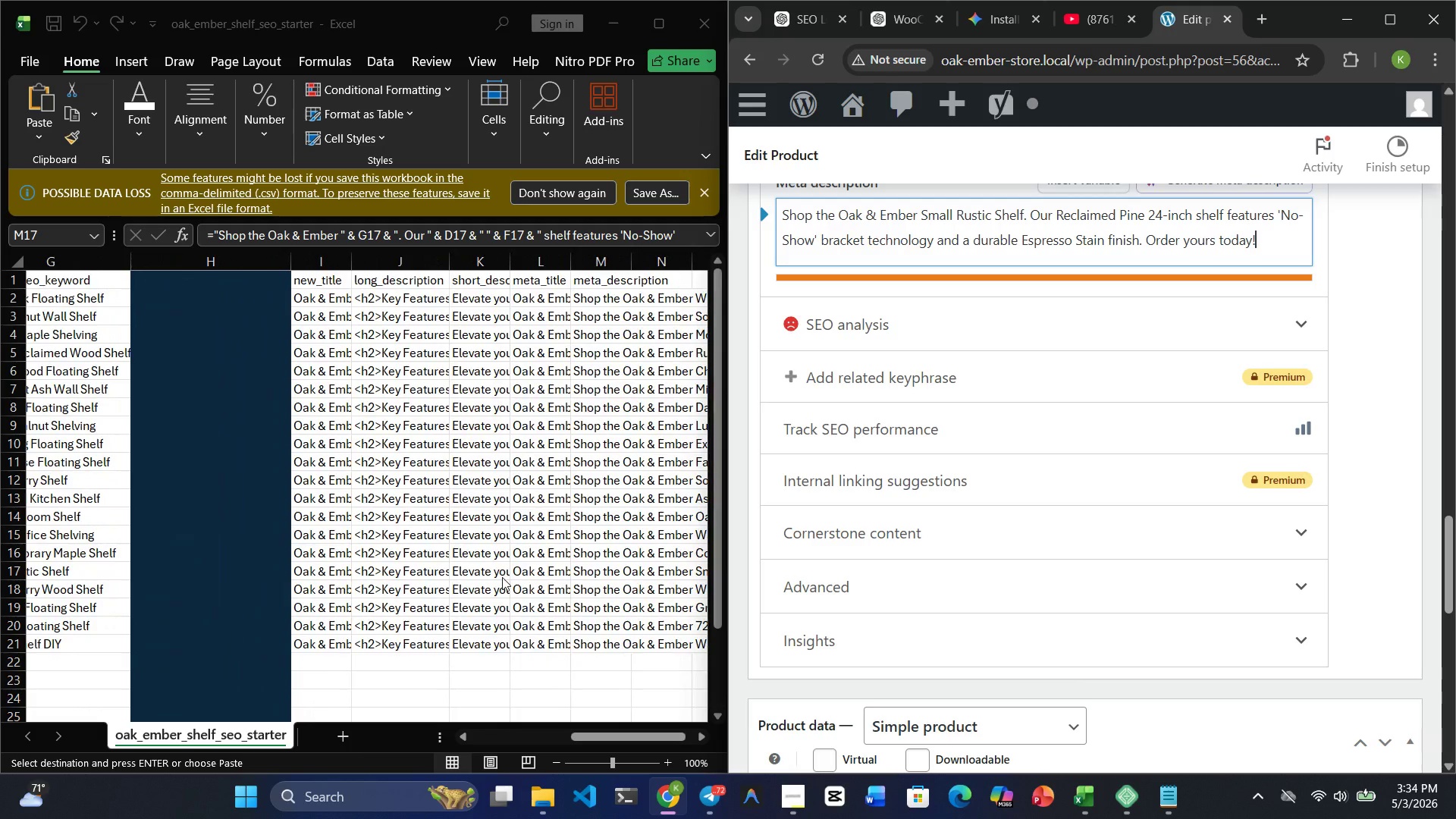 
wait(9.18)
 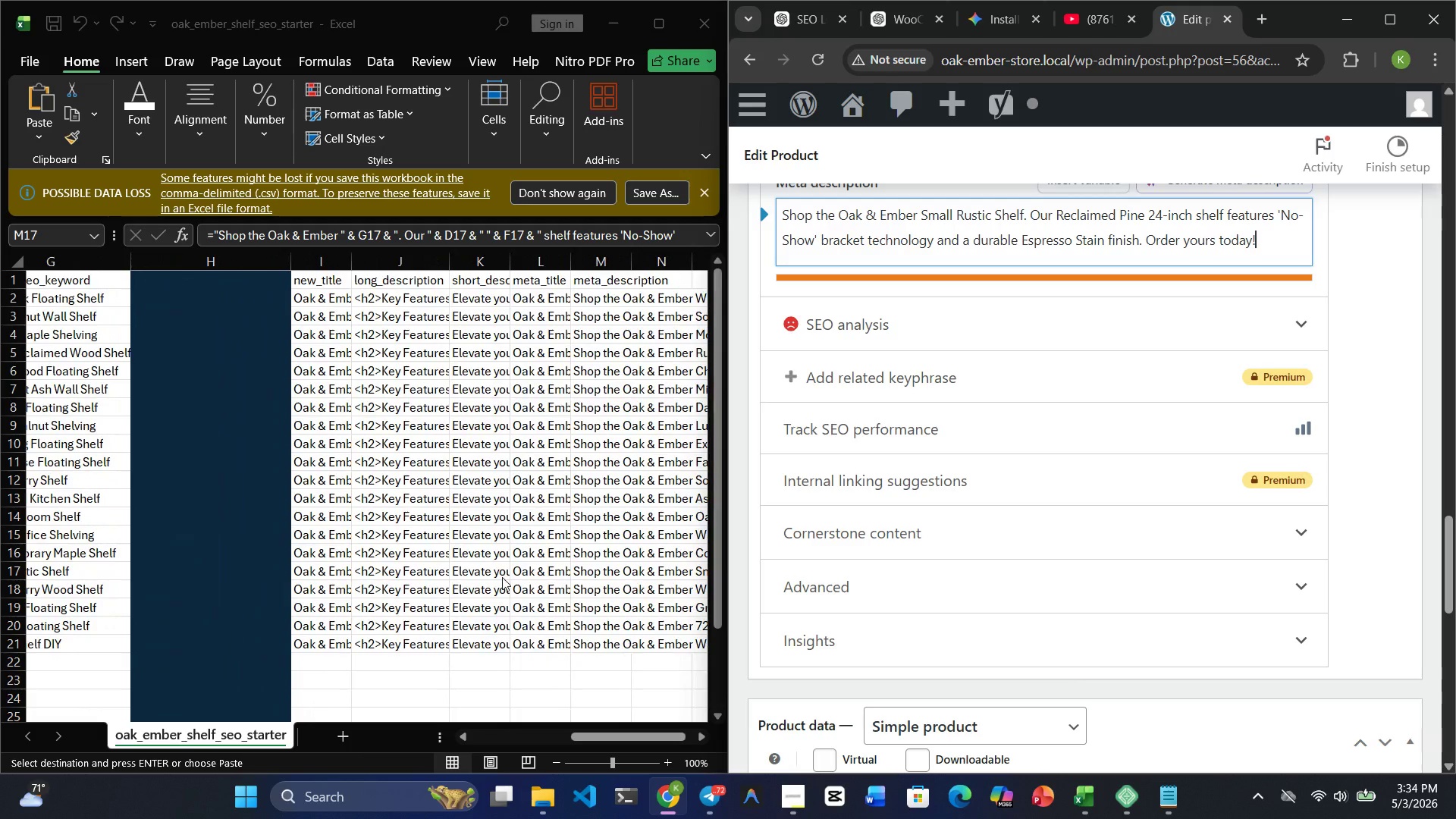 
key(ArrowLeft)
 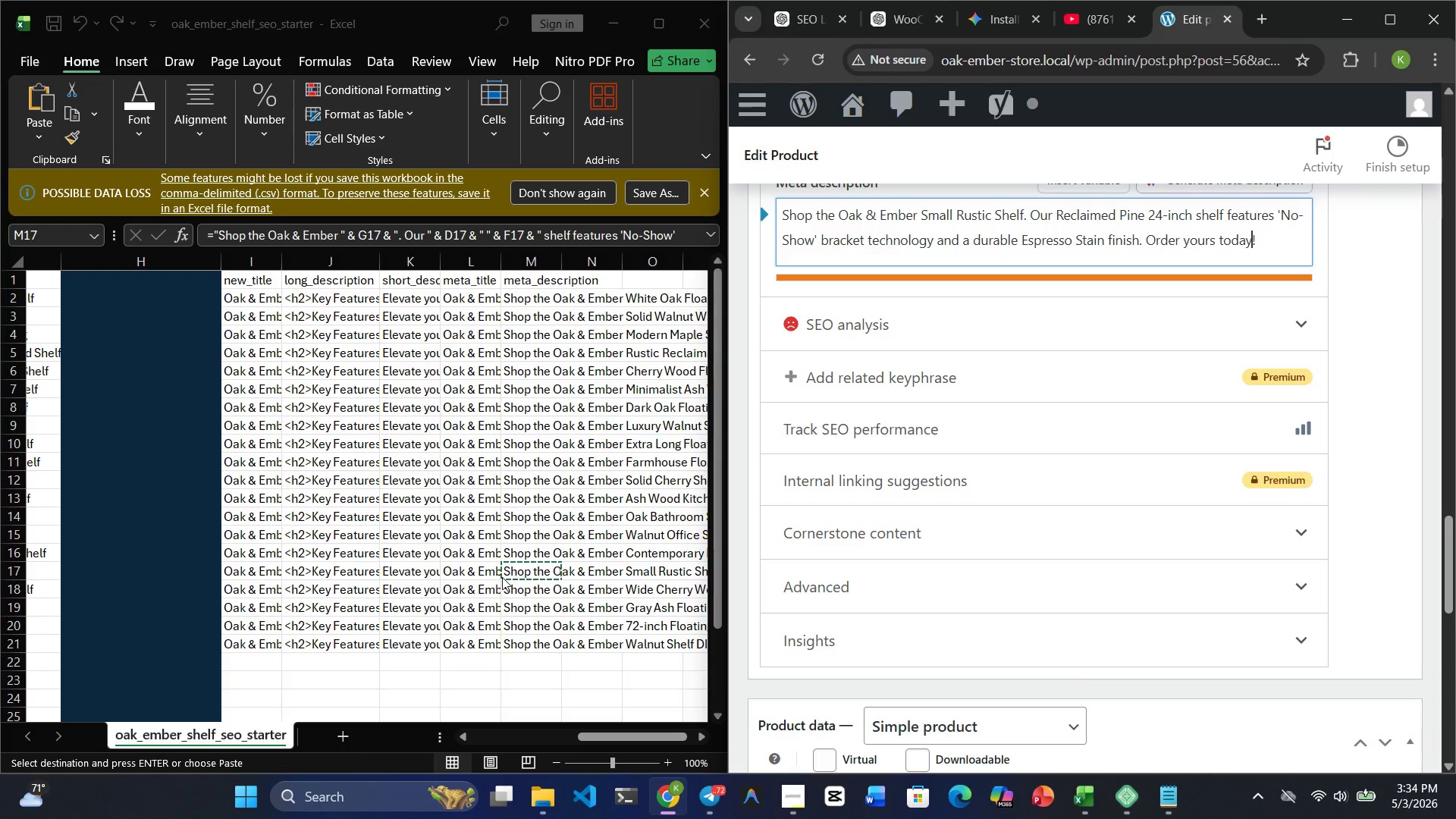 
key(ArrowLeft)
 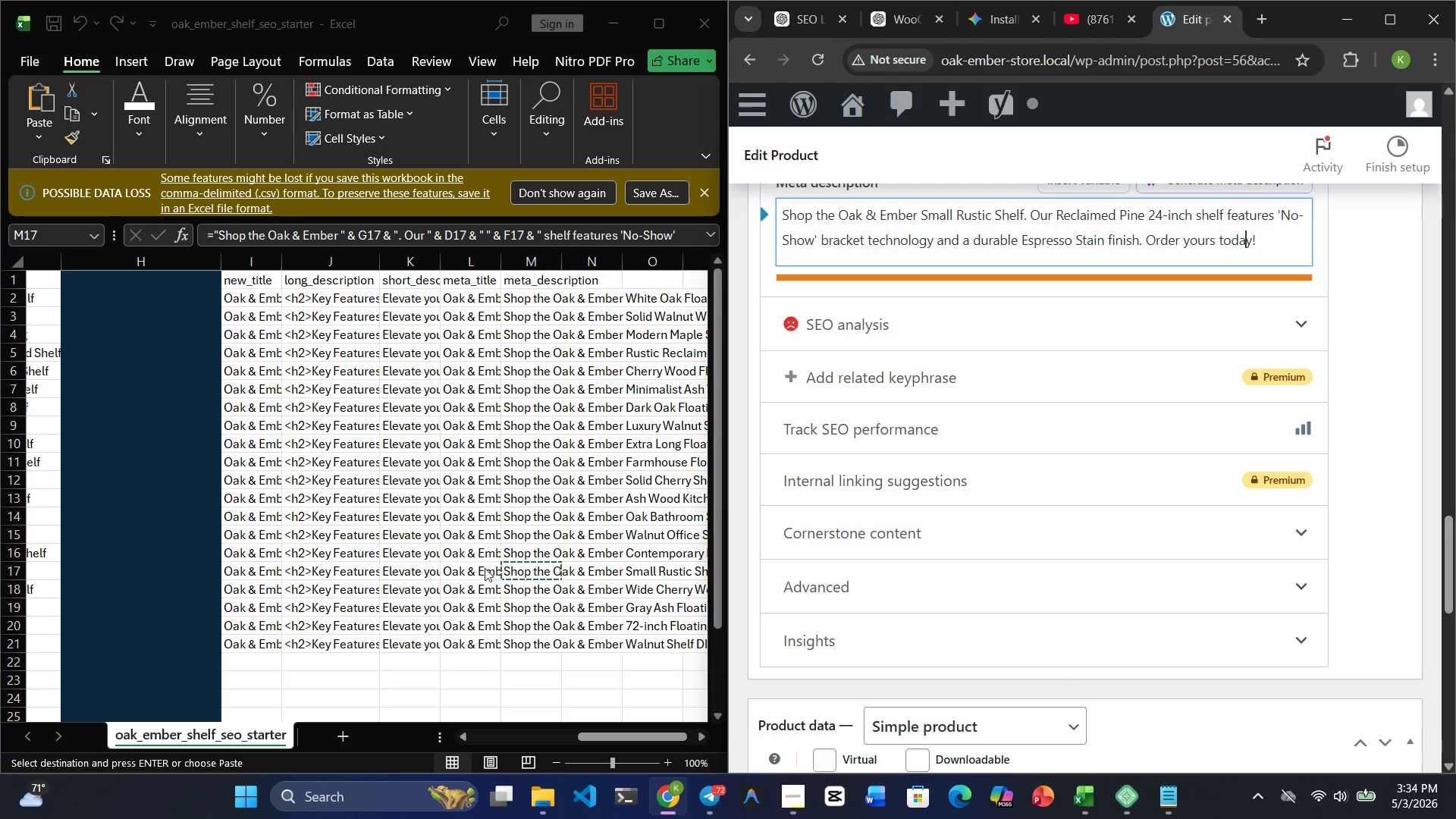 
left_click([484, 566])
 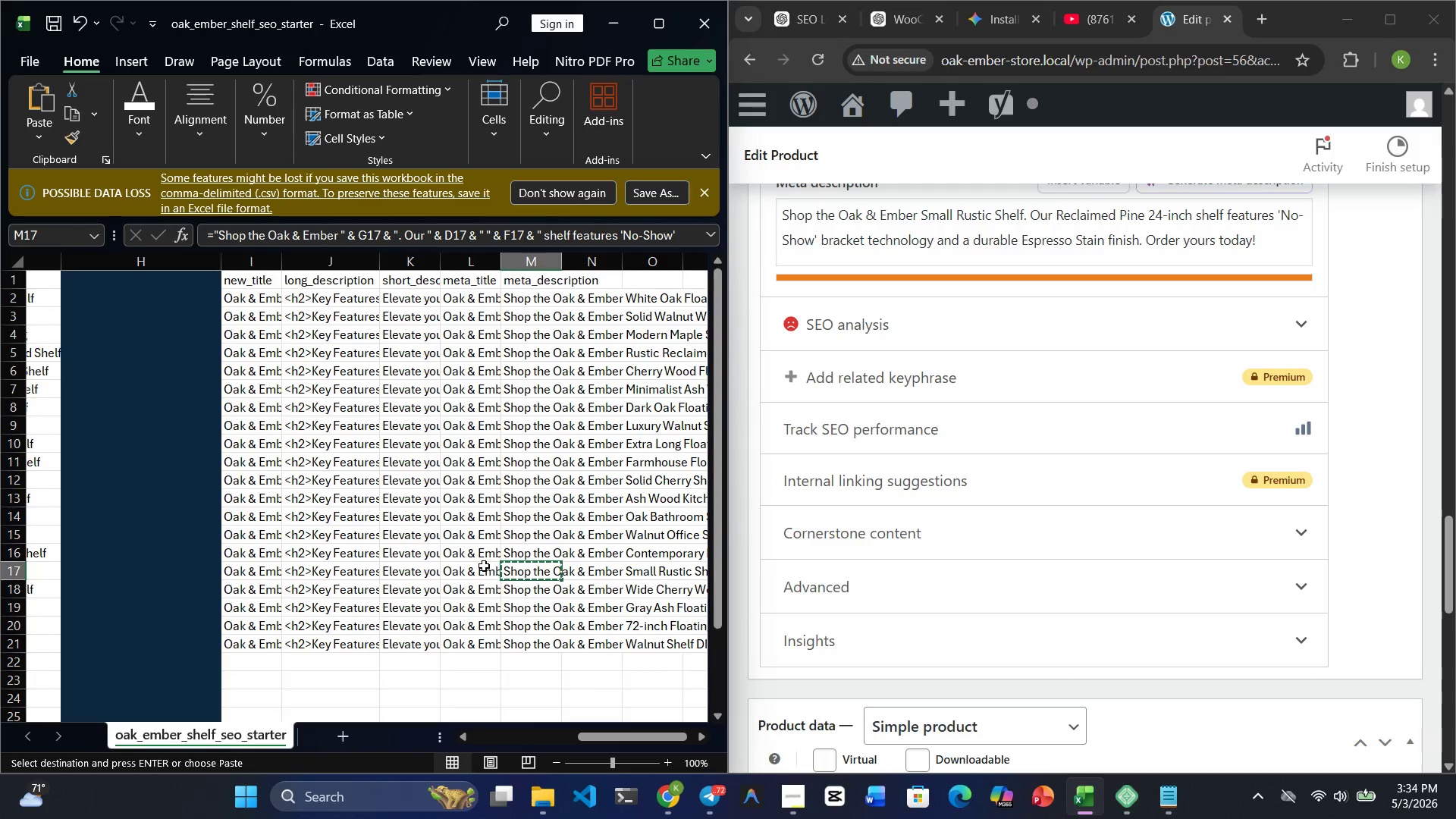 
key(ArrowLeft)
 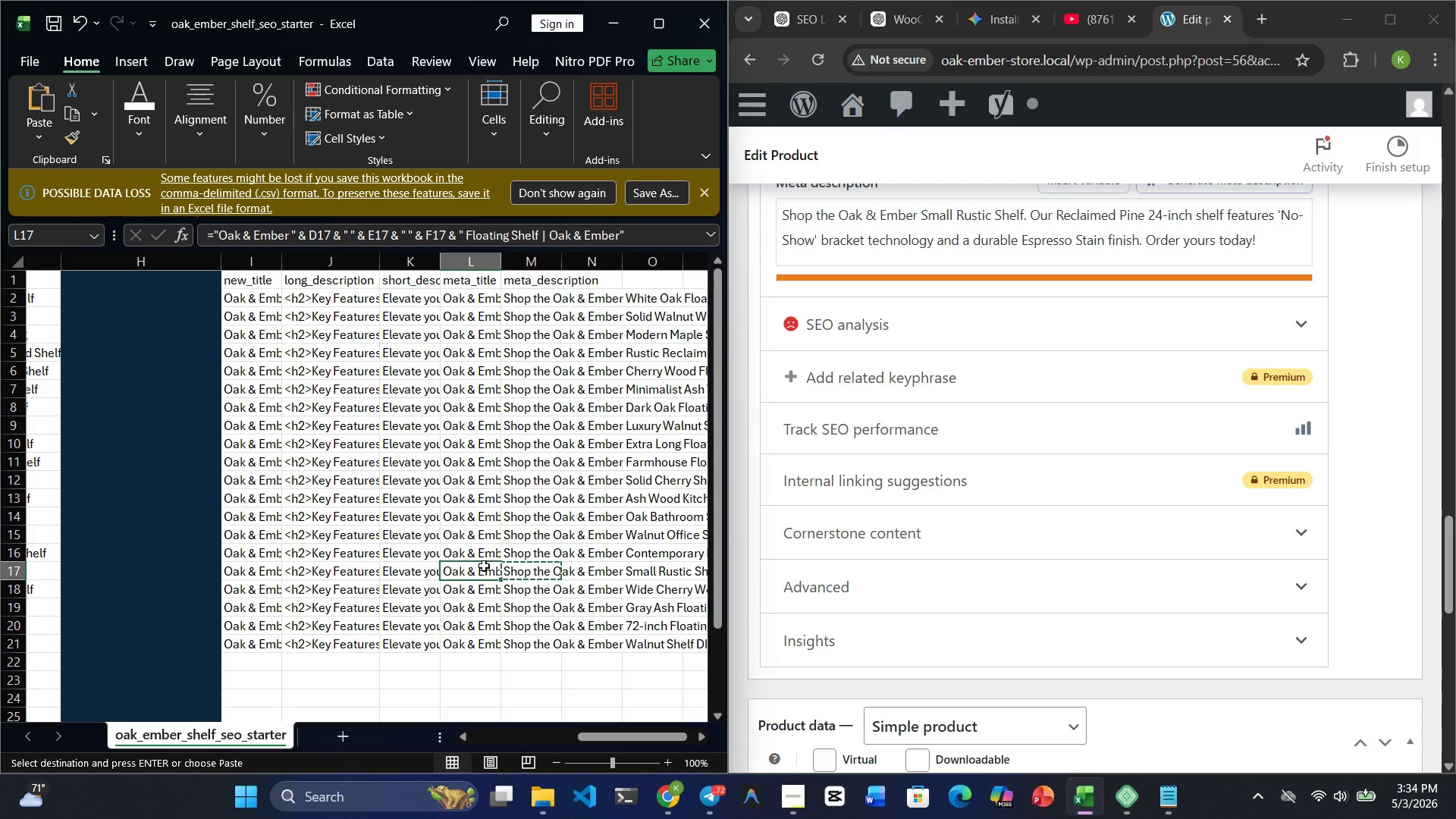 
key(ArrowLeft)
 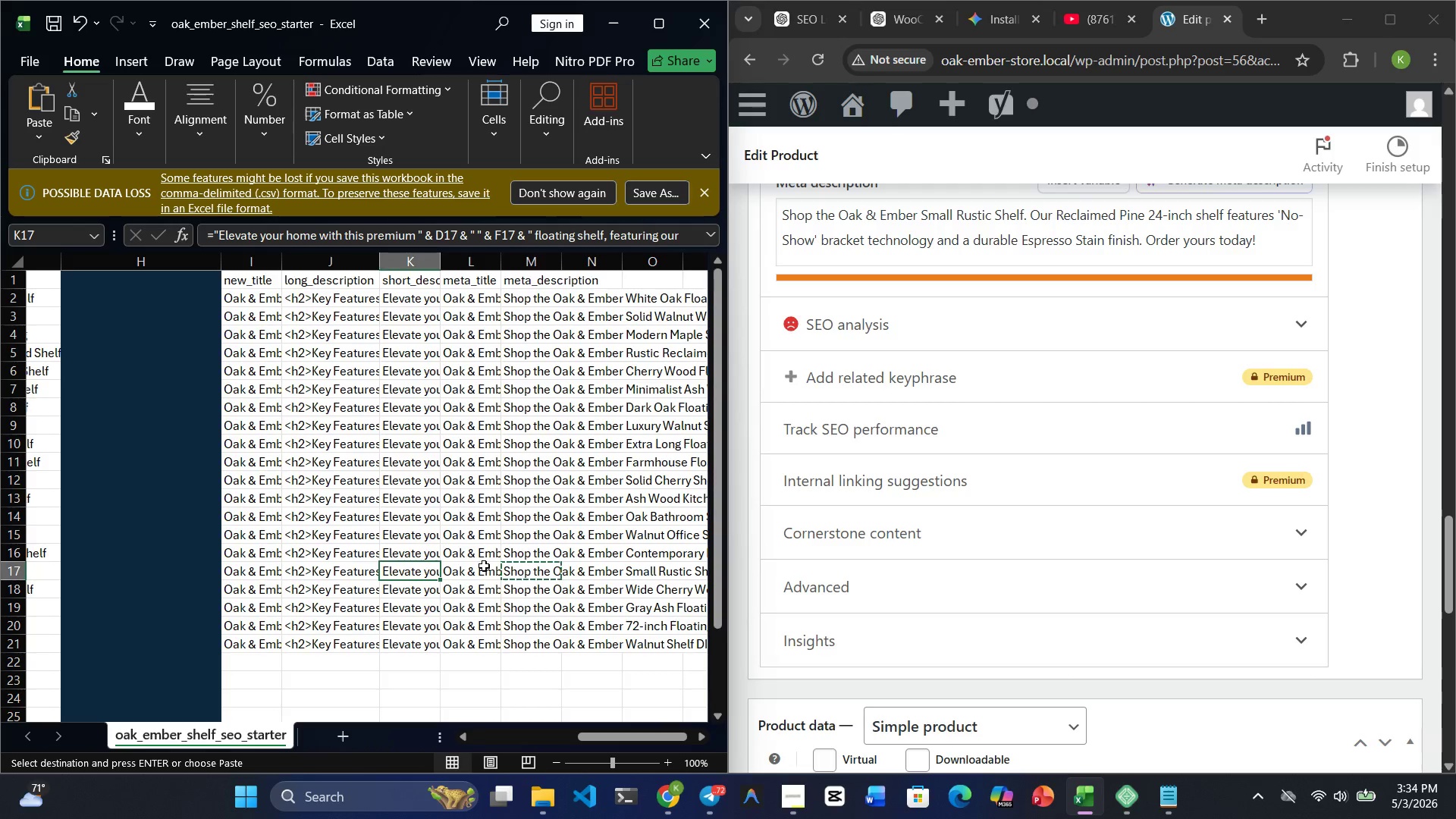 
key(ArrowLeft)
 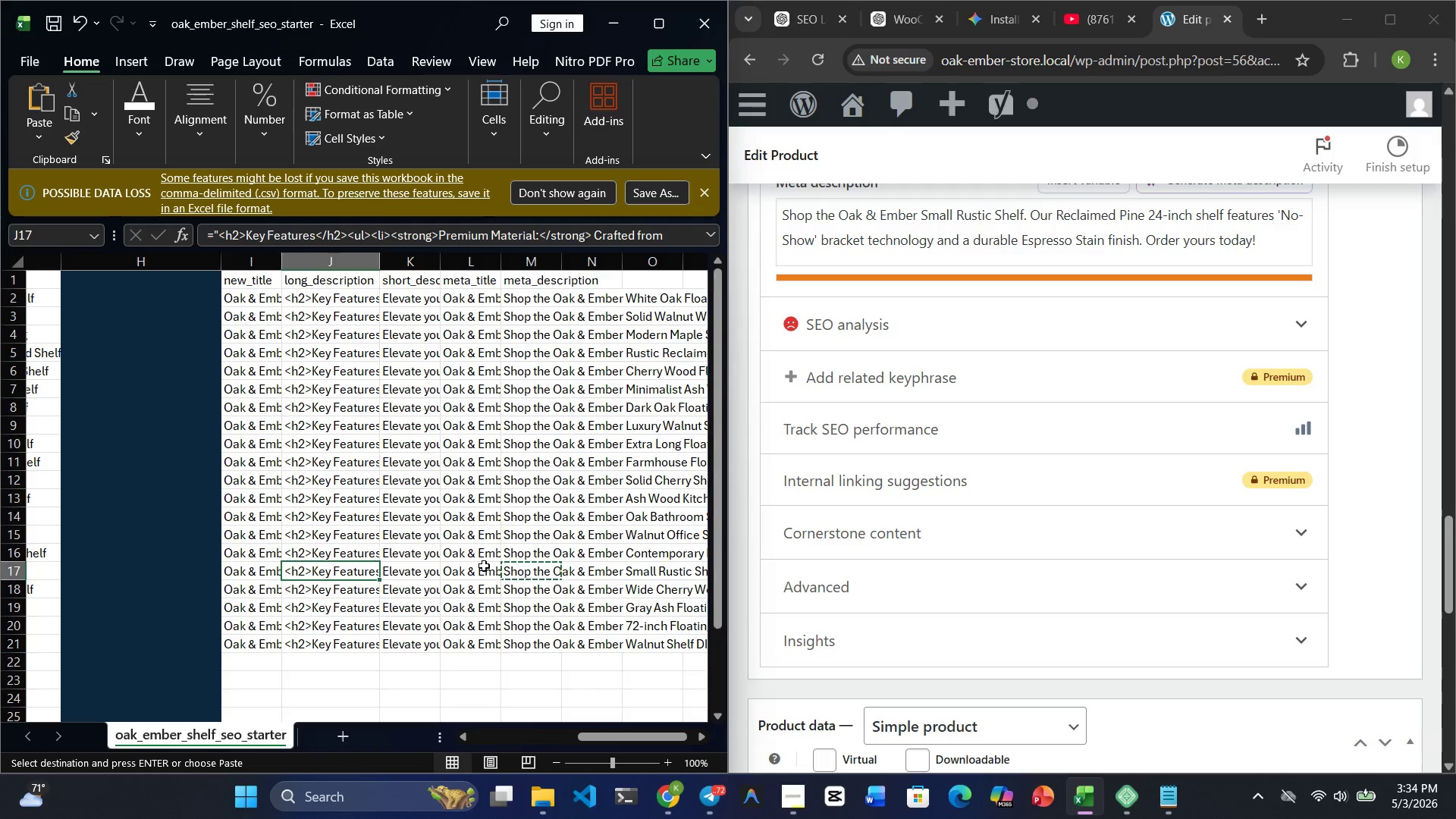 
key(ArrowLeft)
 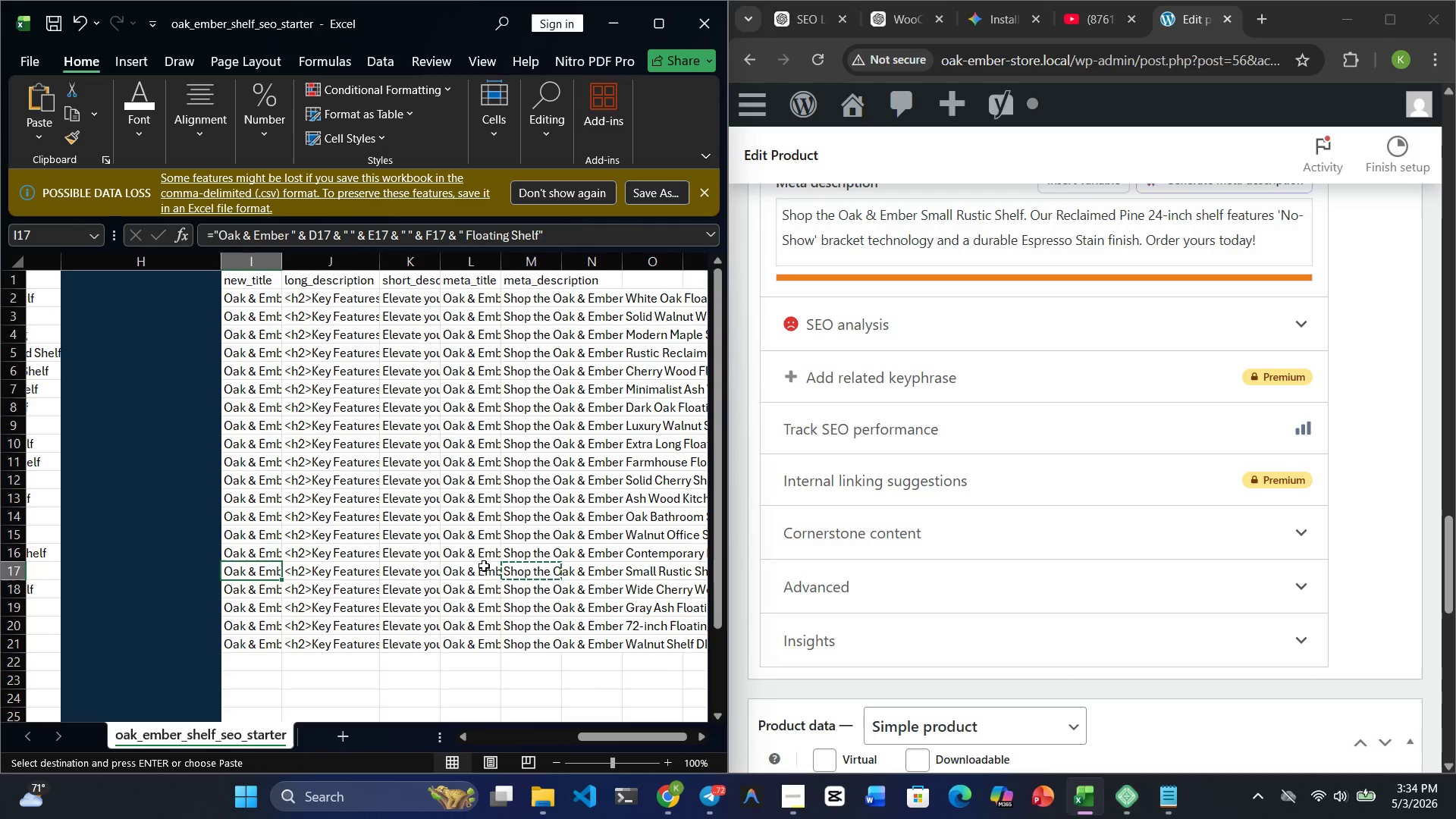 
key(ArrowLeft)
 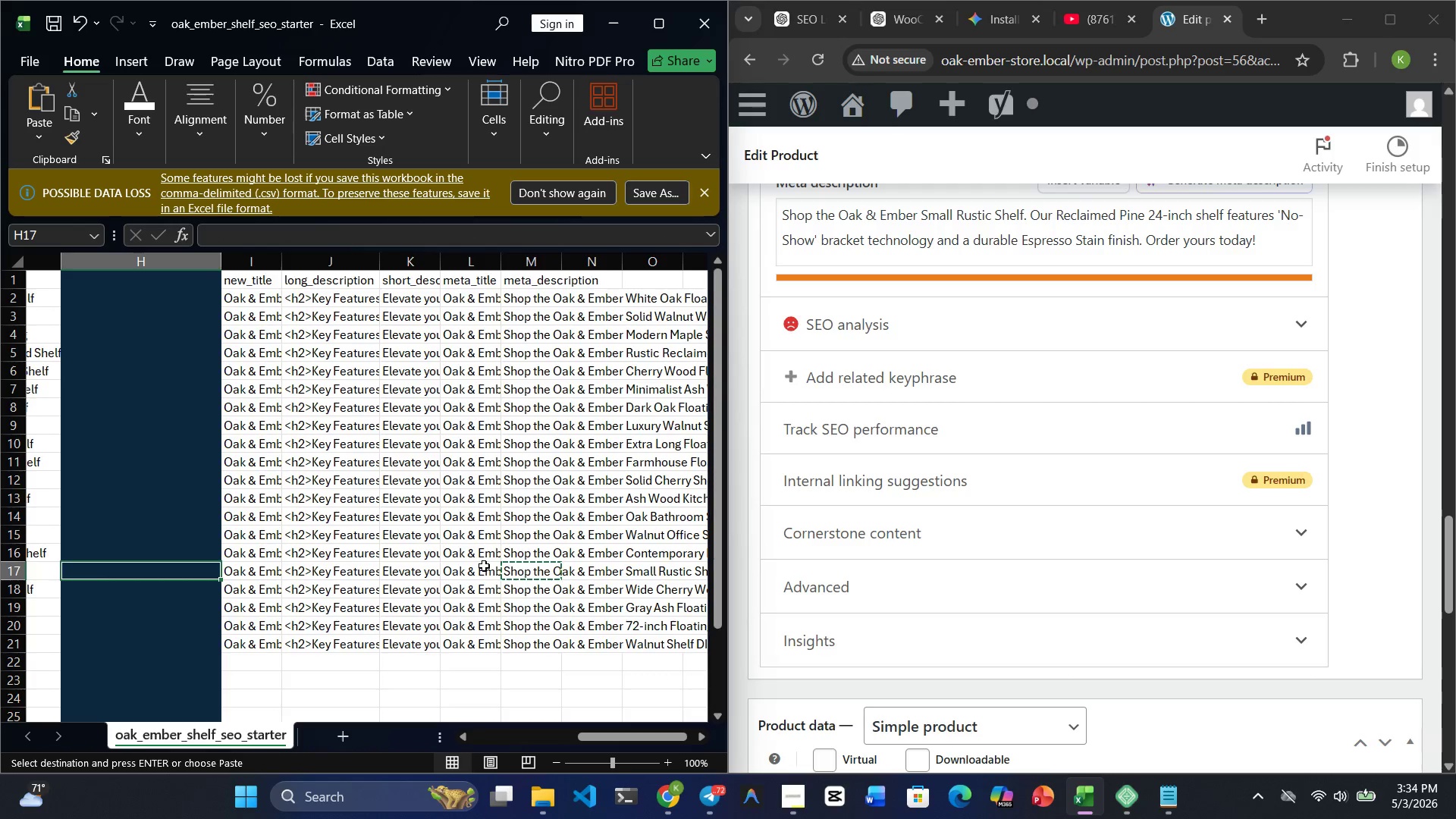 
key(ArrowLeft)
 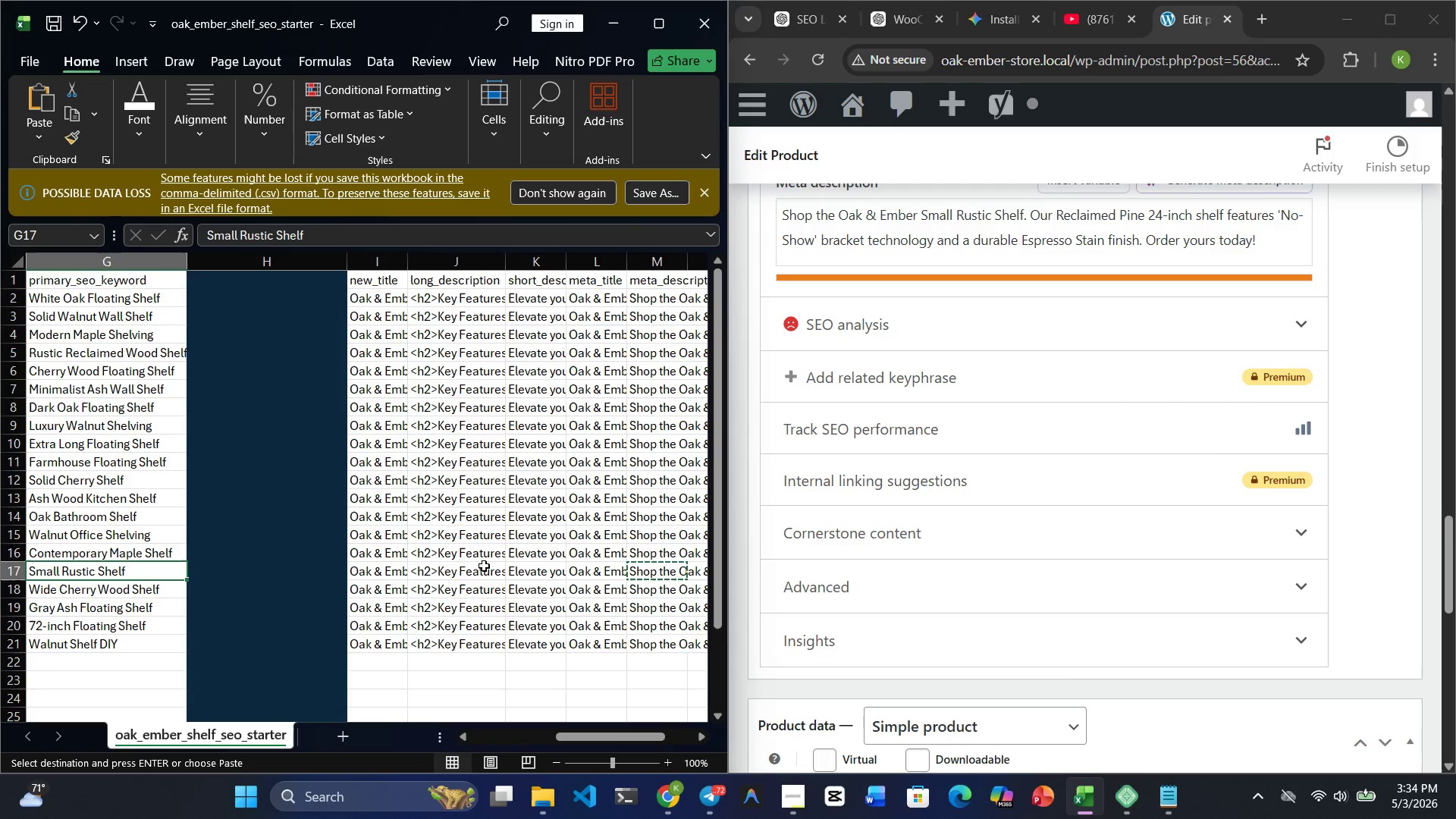 
key(Control+C)
 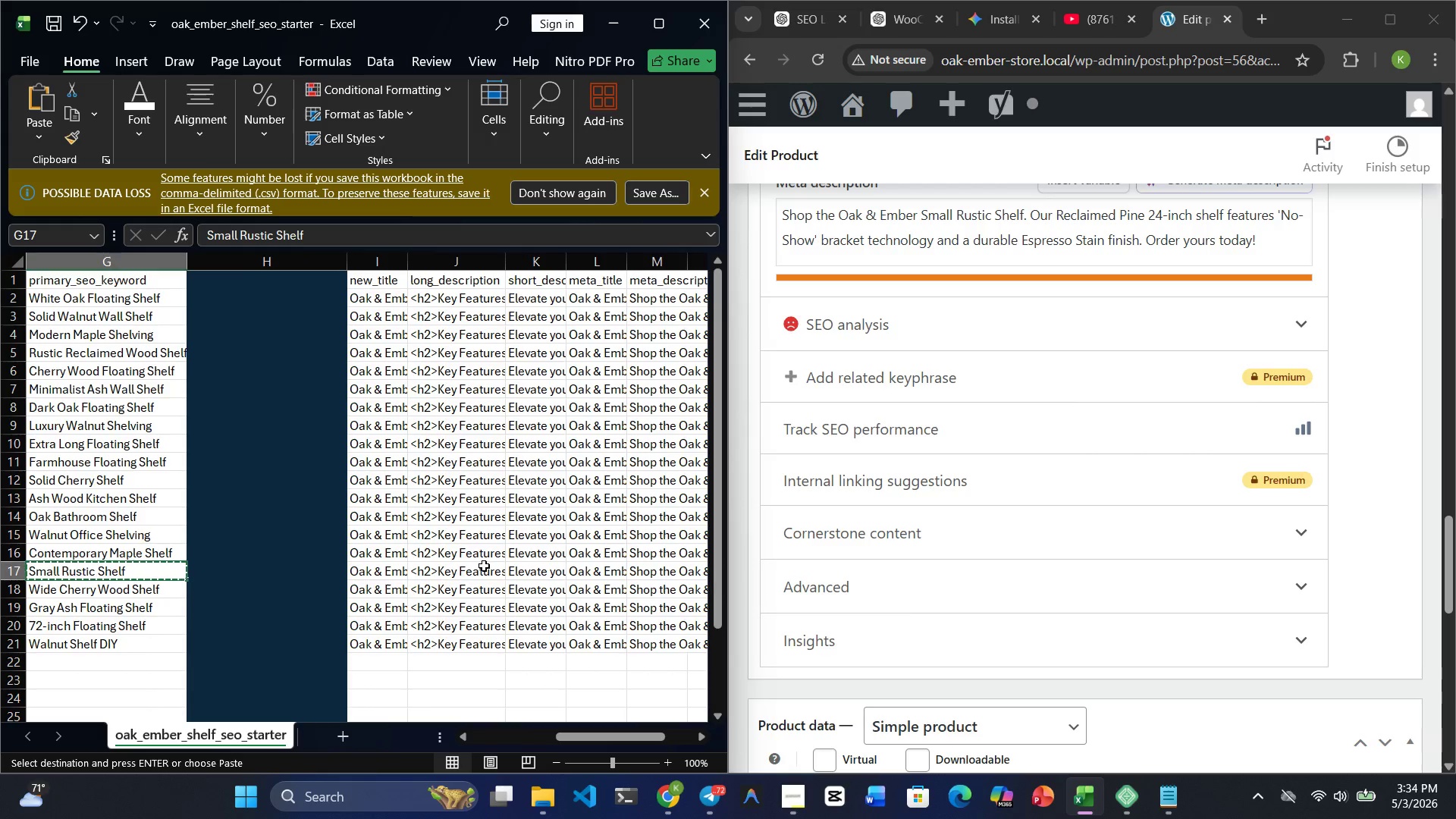 
mouse_move([1040, 470])
 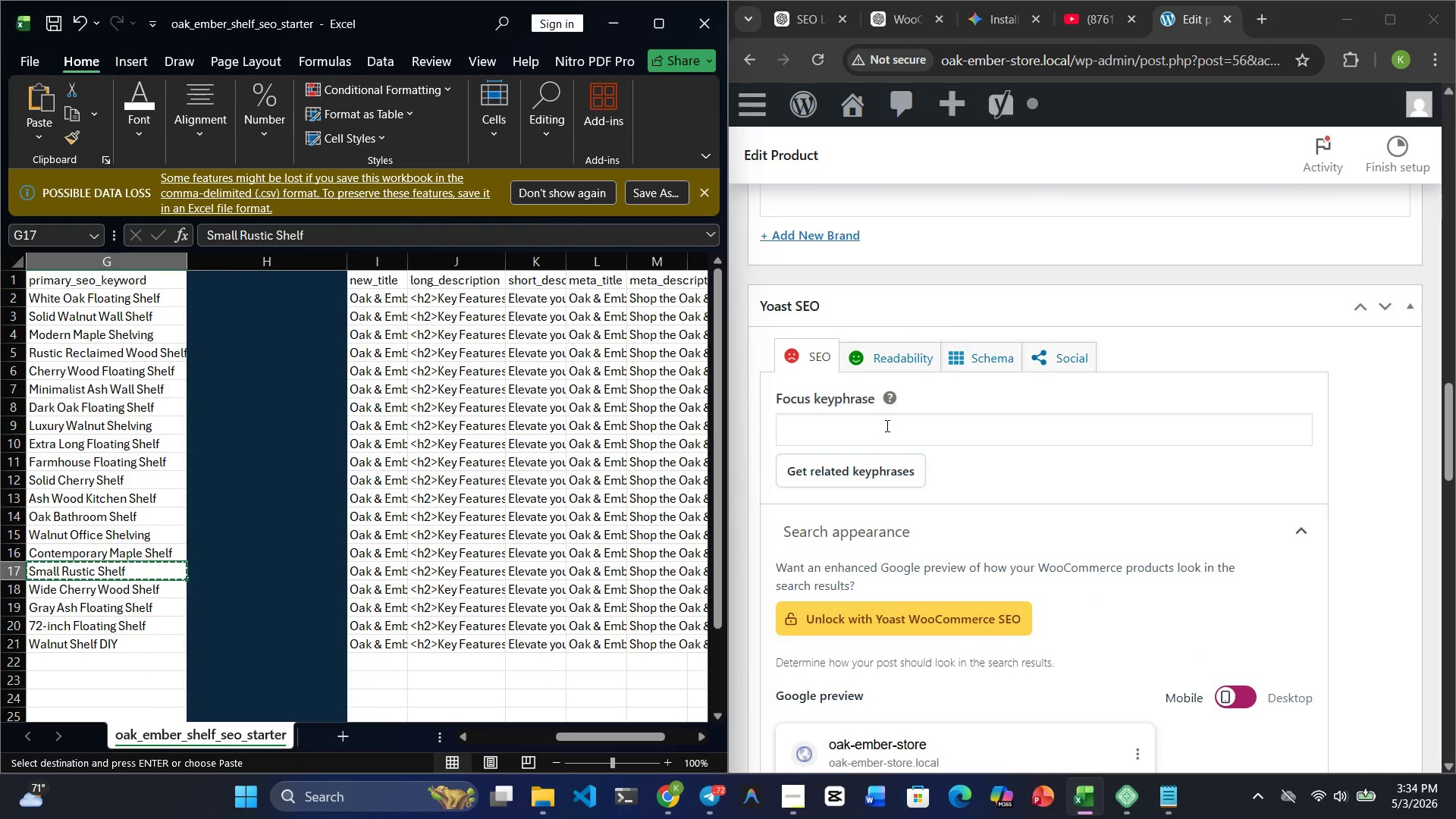 
left_click([886, 425])
 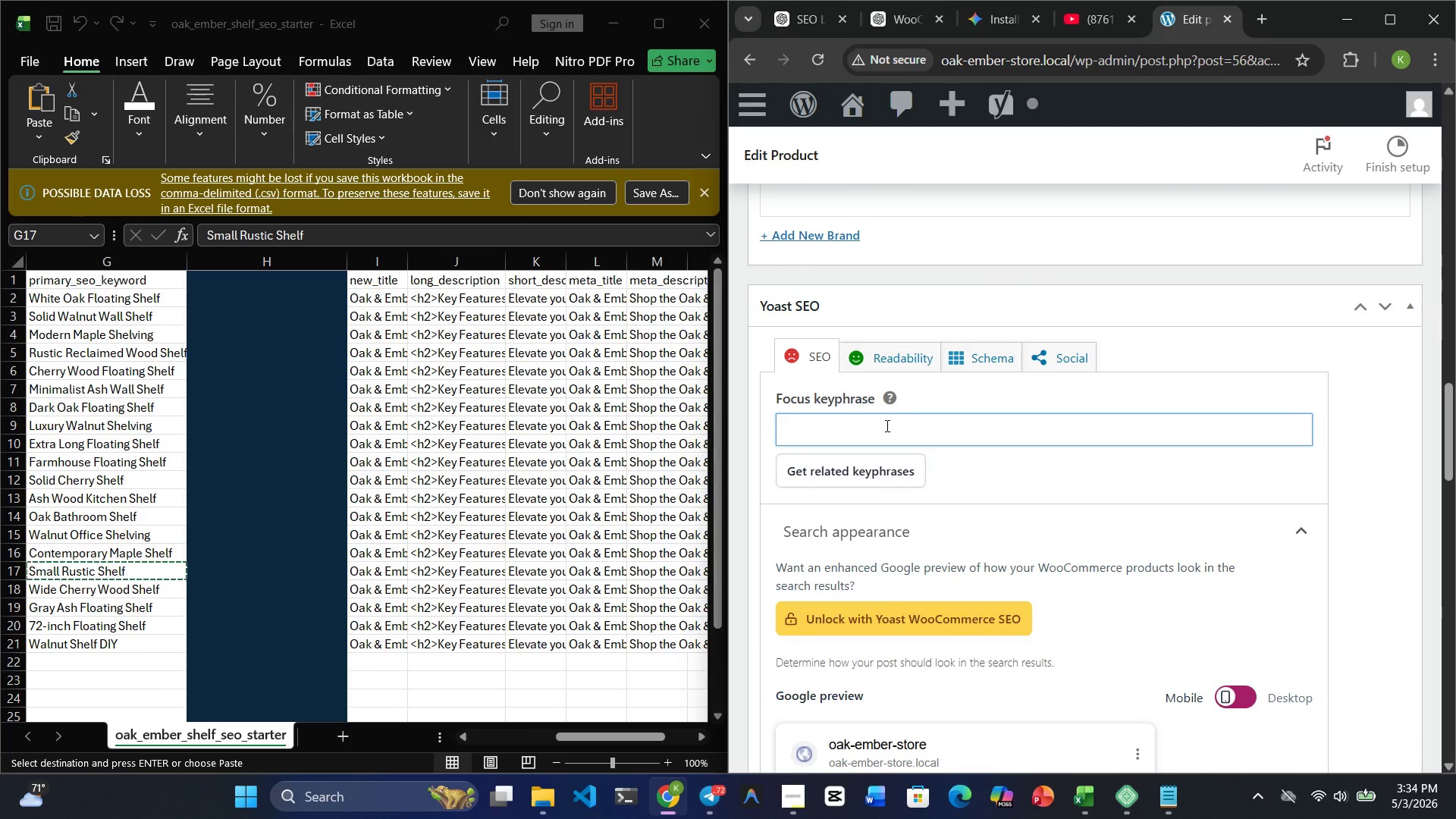 
key(Control+V)
 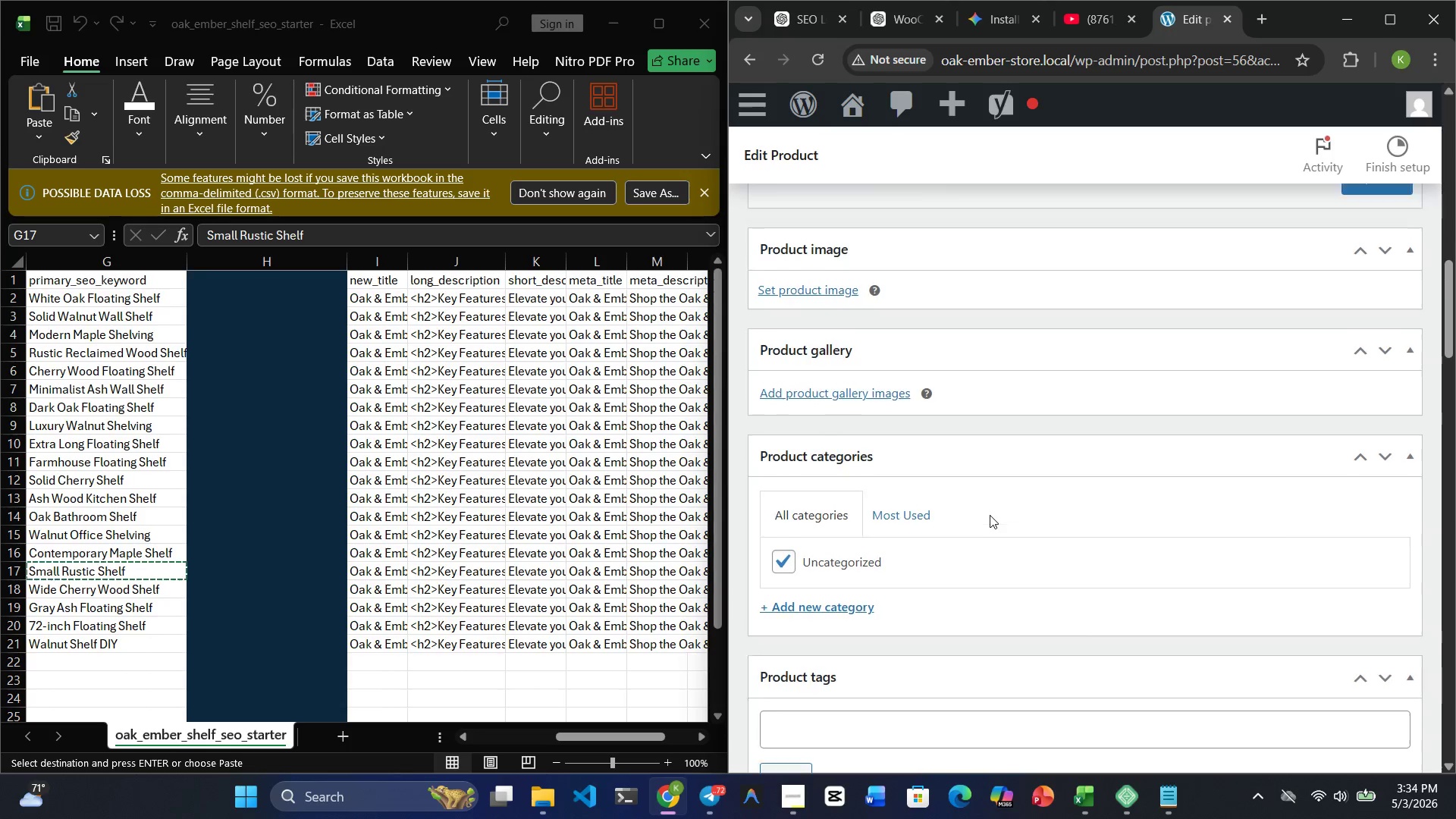 
wait(5.97)
 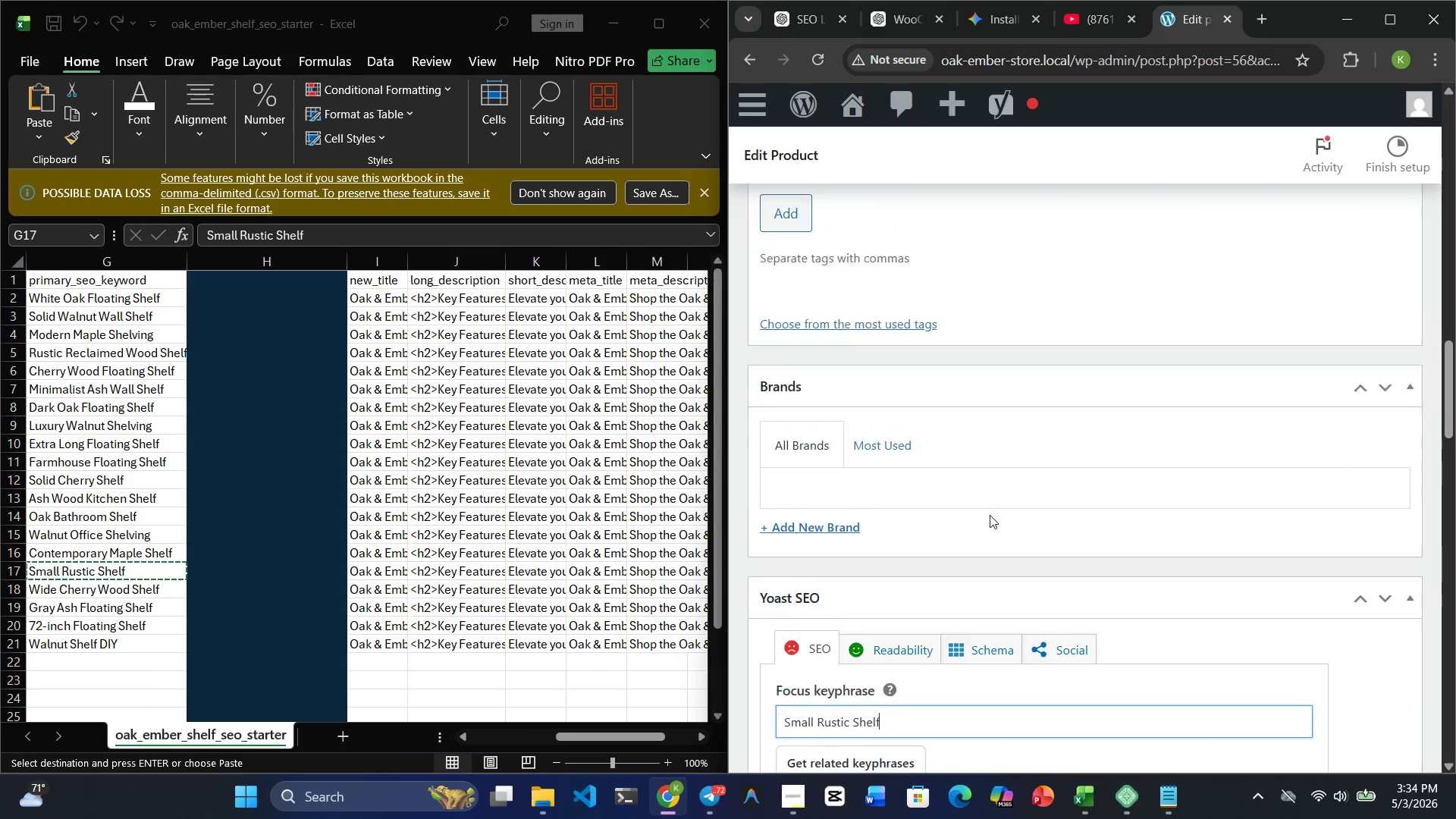 
left_click([816, 519])
 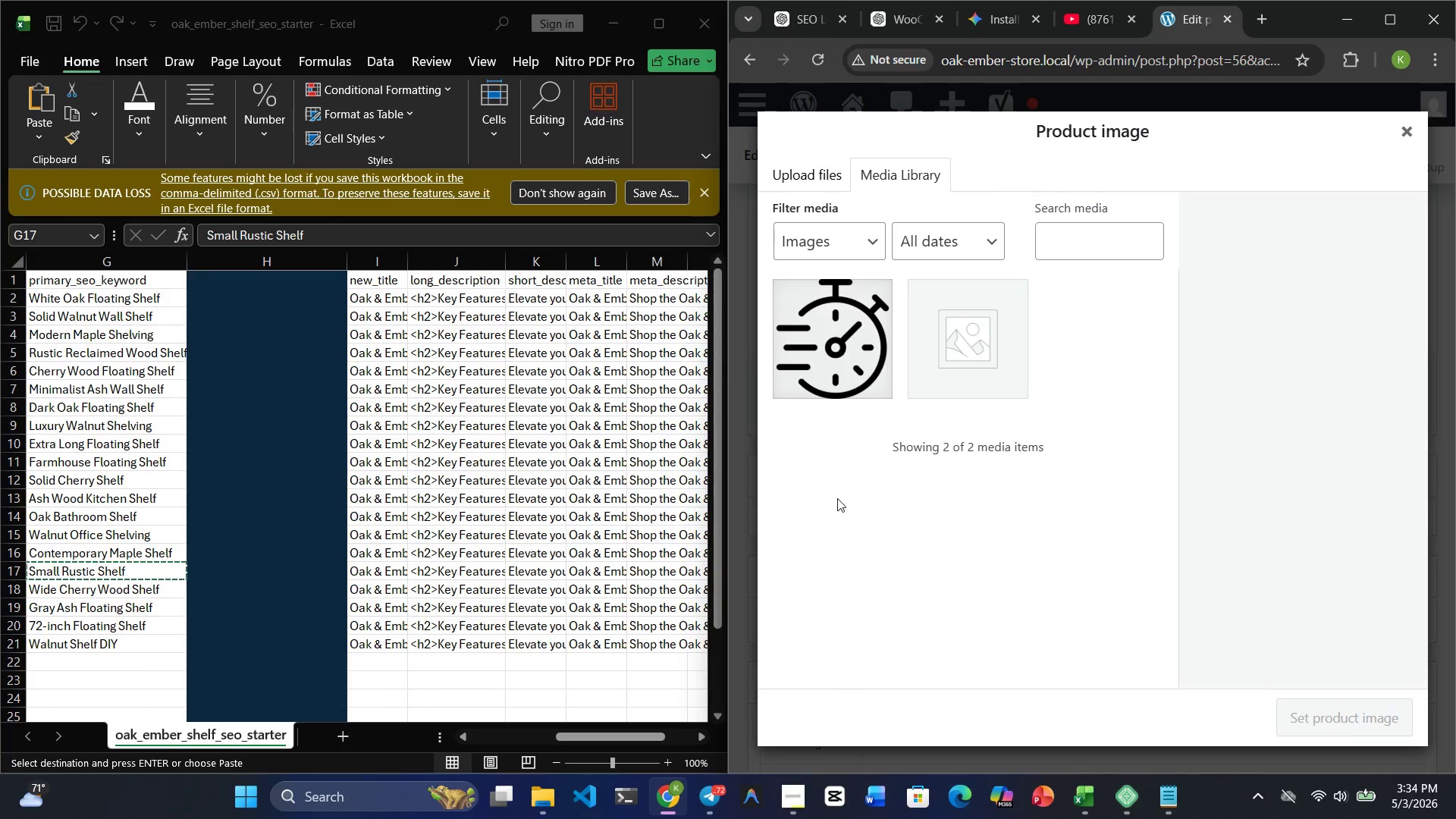 
left_click([989, 344])
 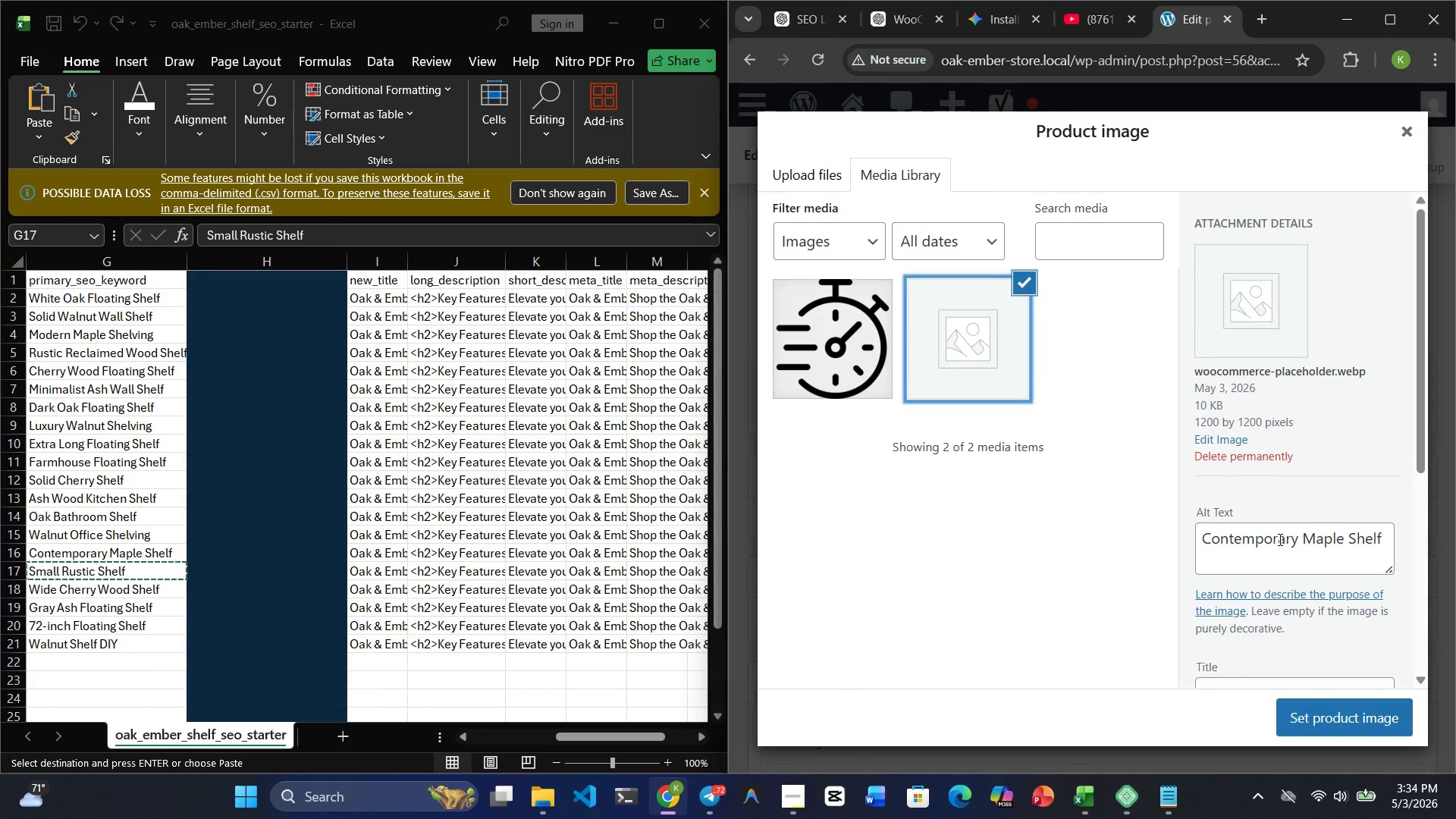 
double_click([1275, 539])
 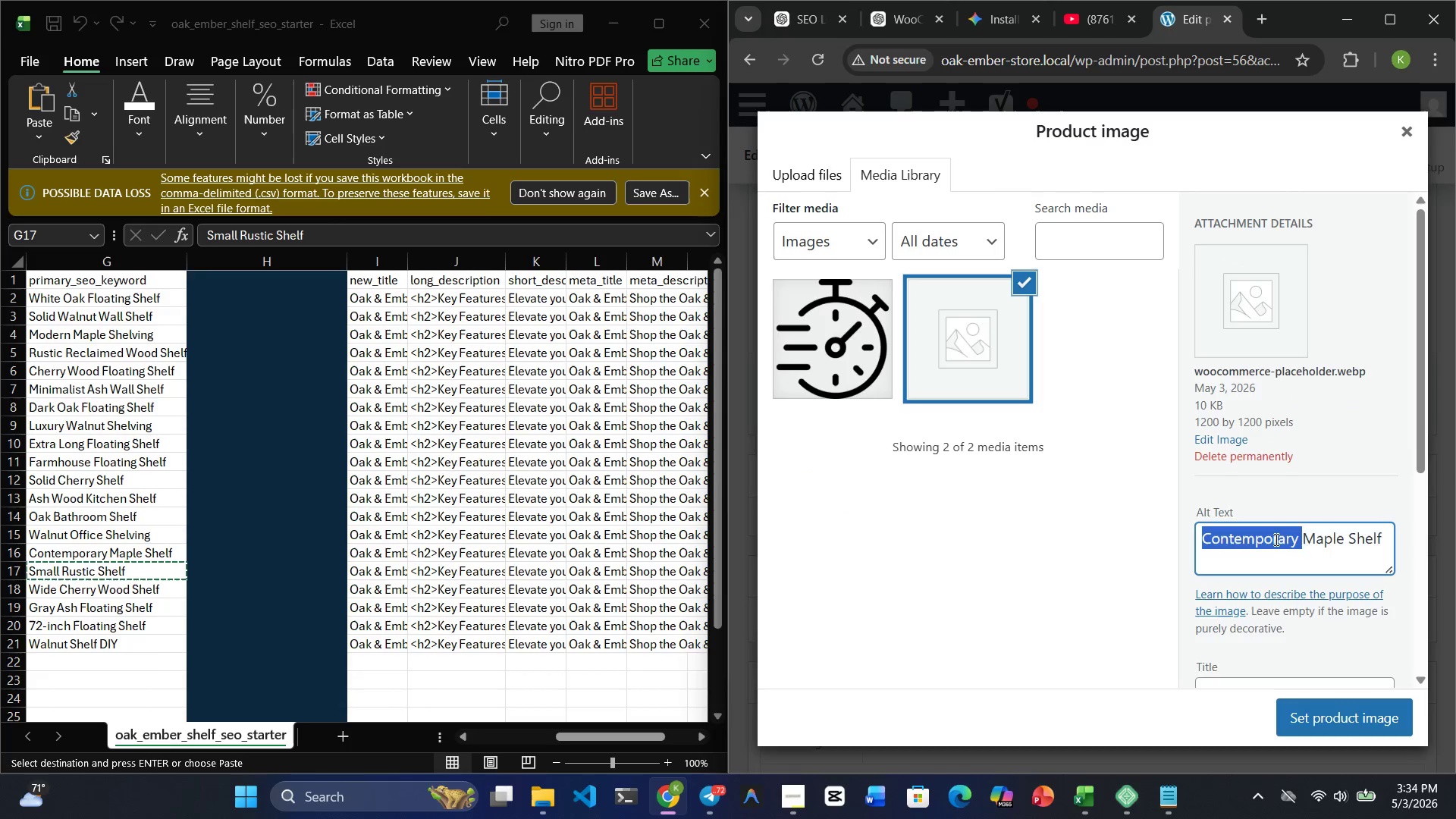 
triple_click([1275, 539])
 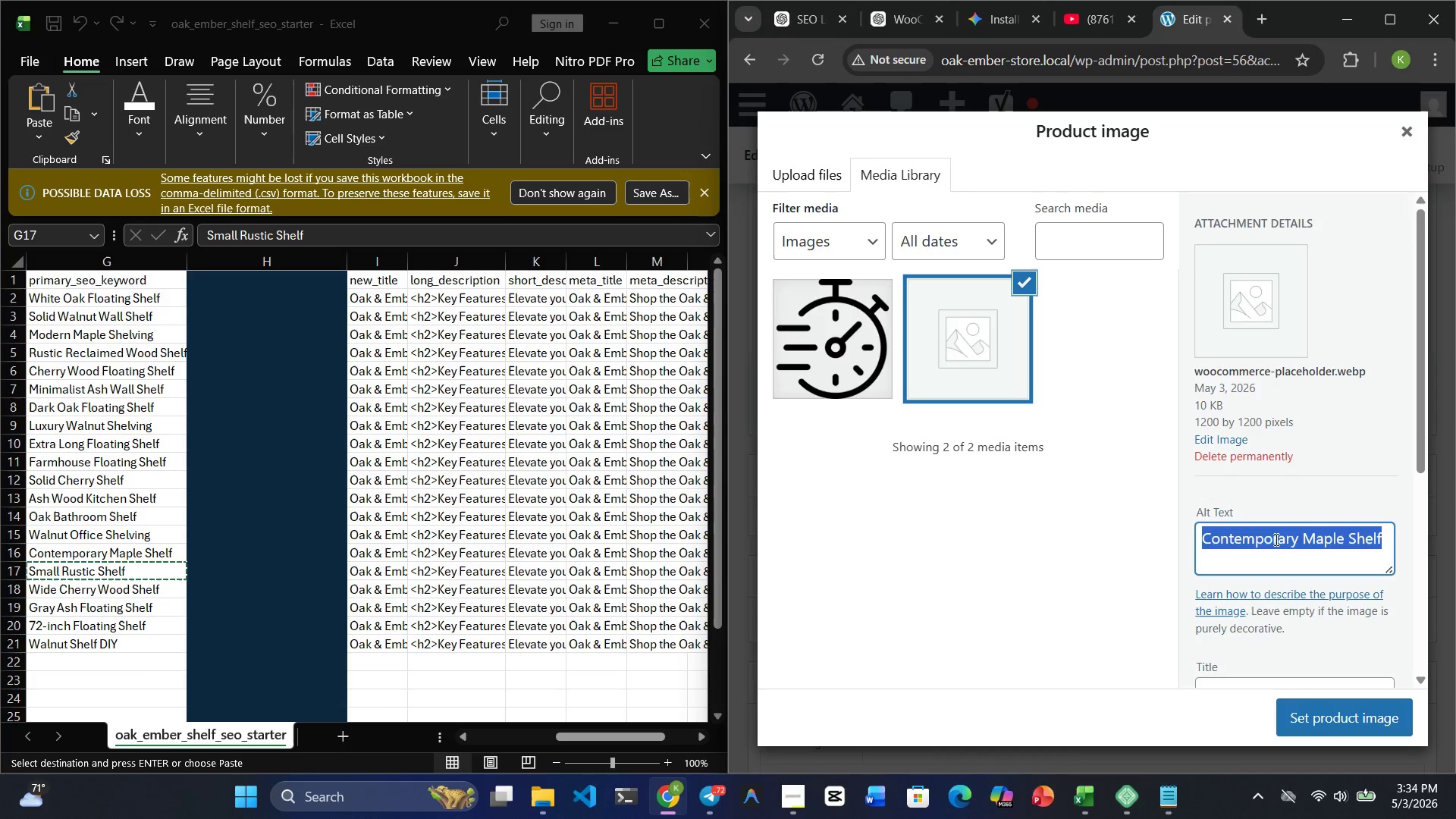 
key(Backspace)
 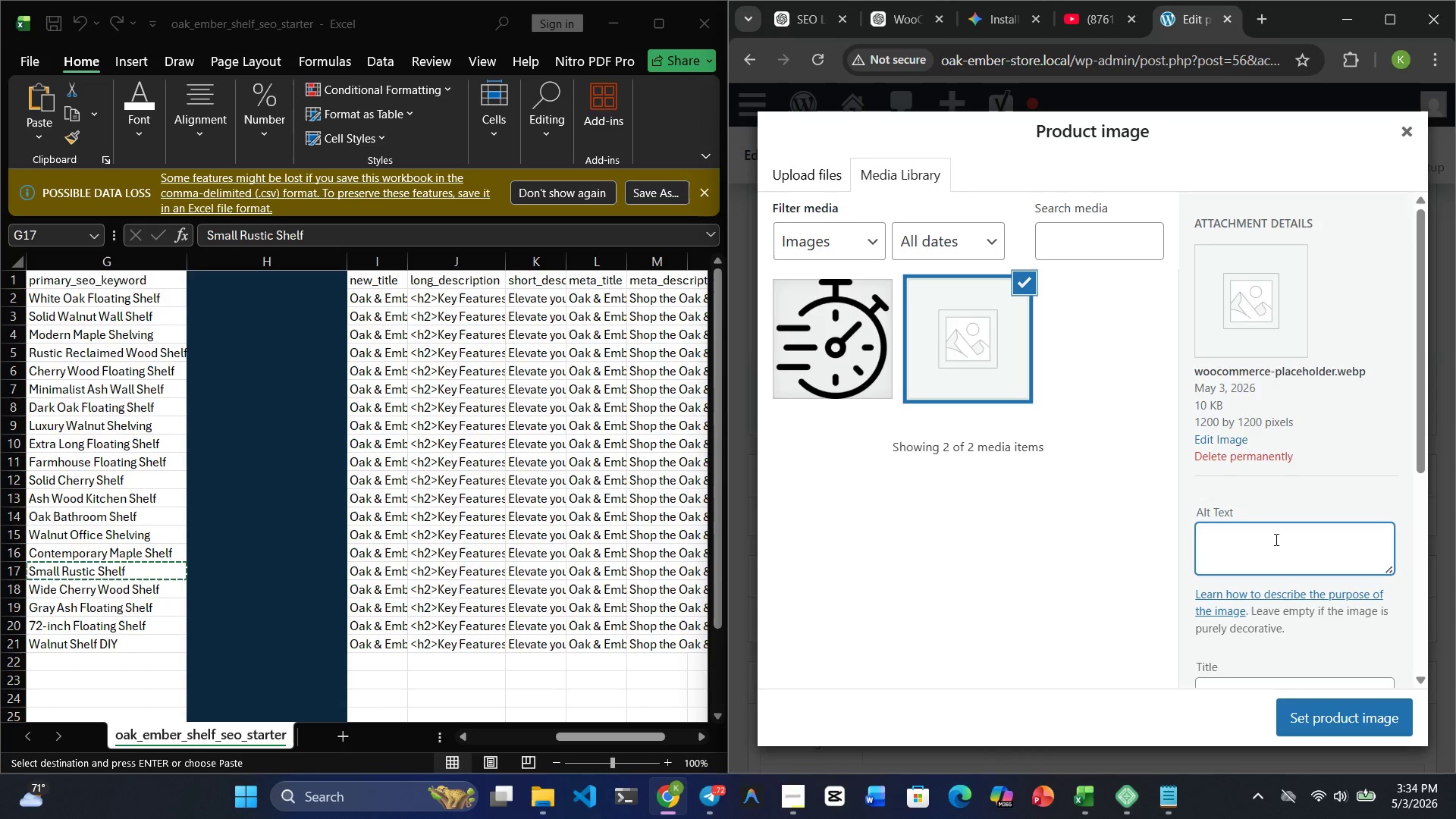 
key(Control+V)
 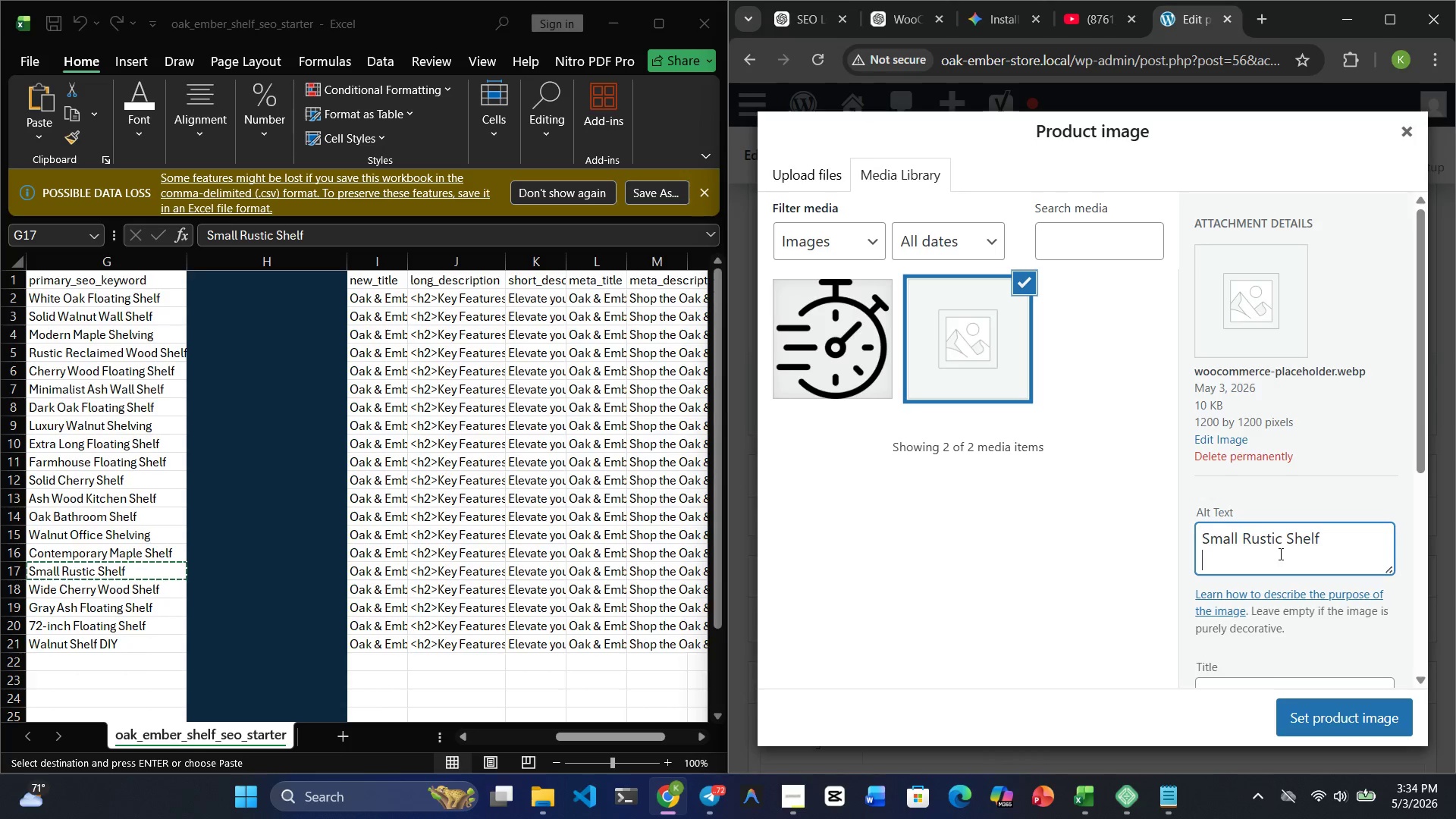 
key(Backspace)
 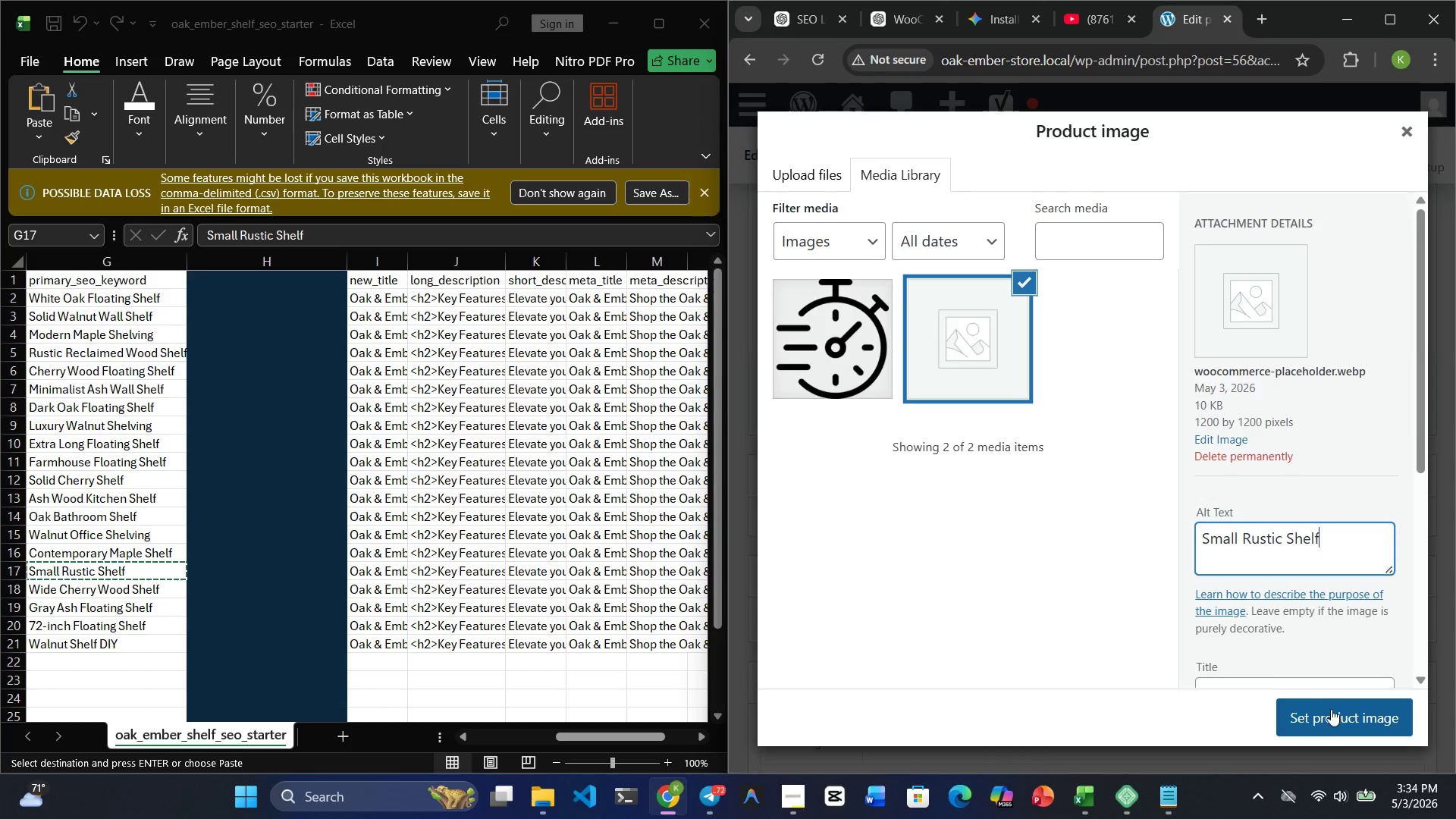 
left_click([1329, 711])
 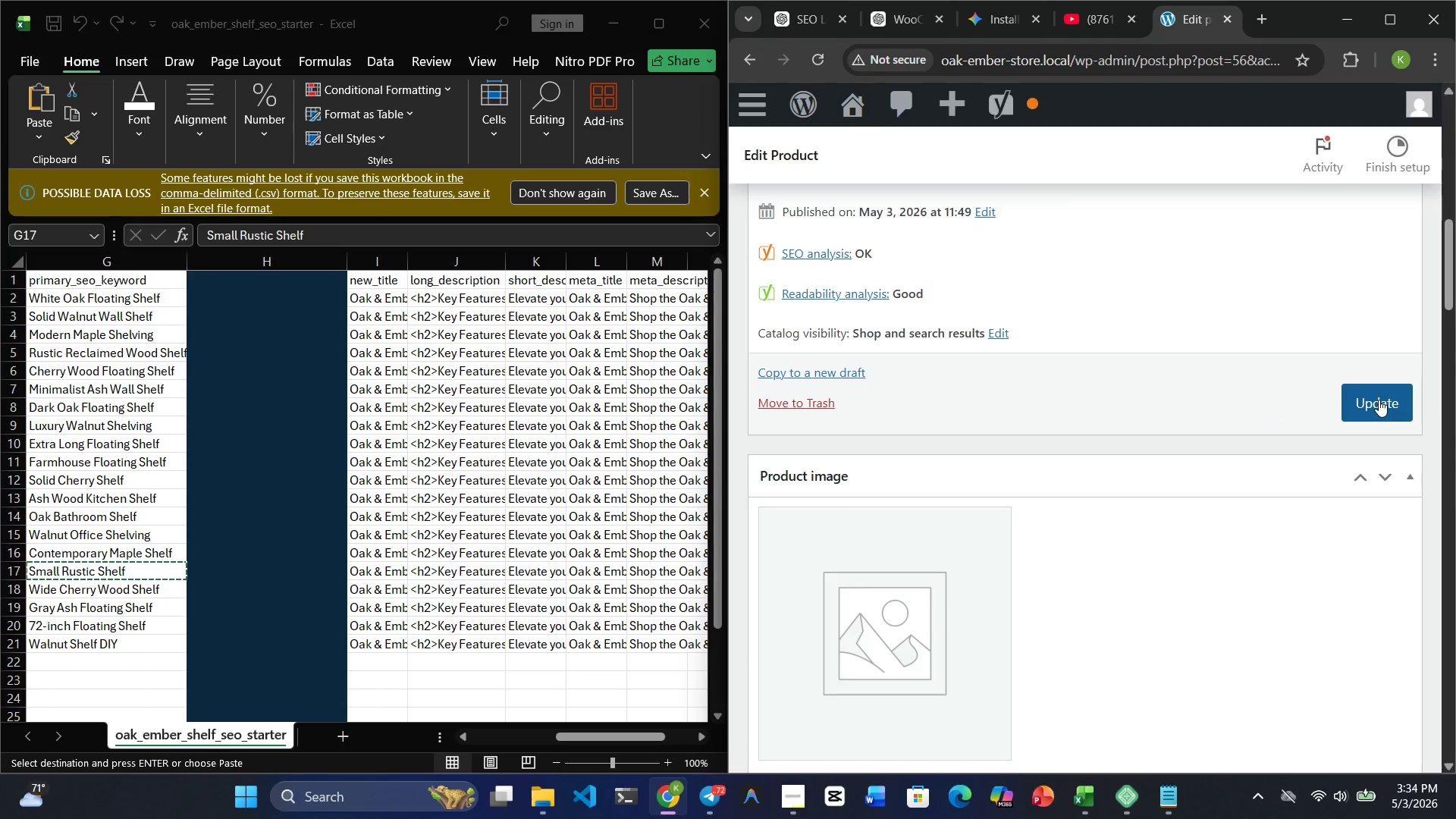 
left_click([1379, 400])
 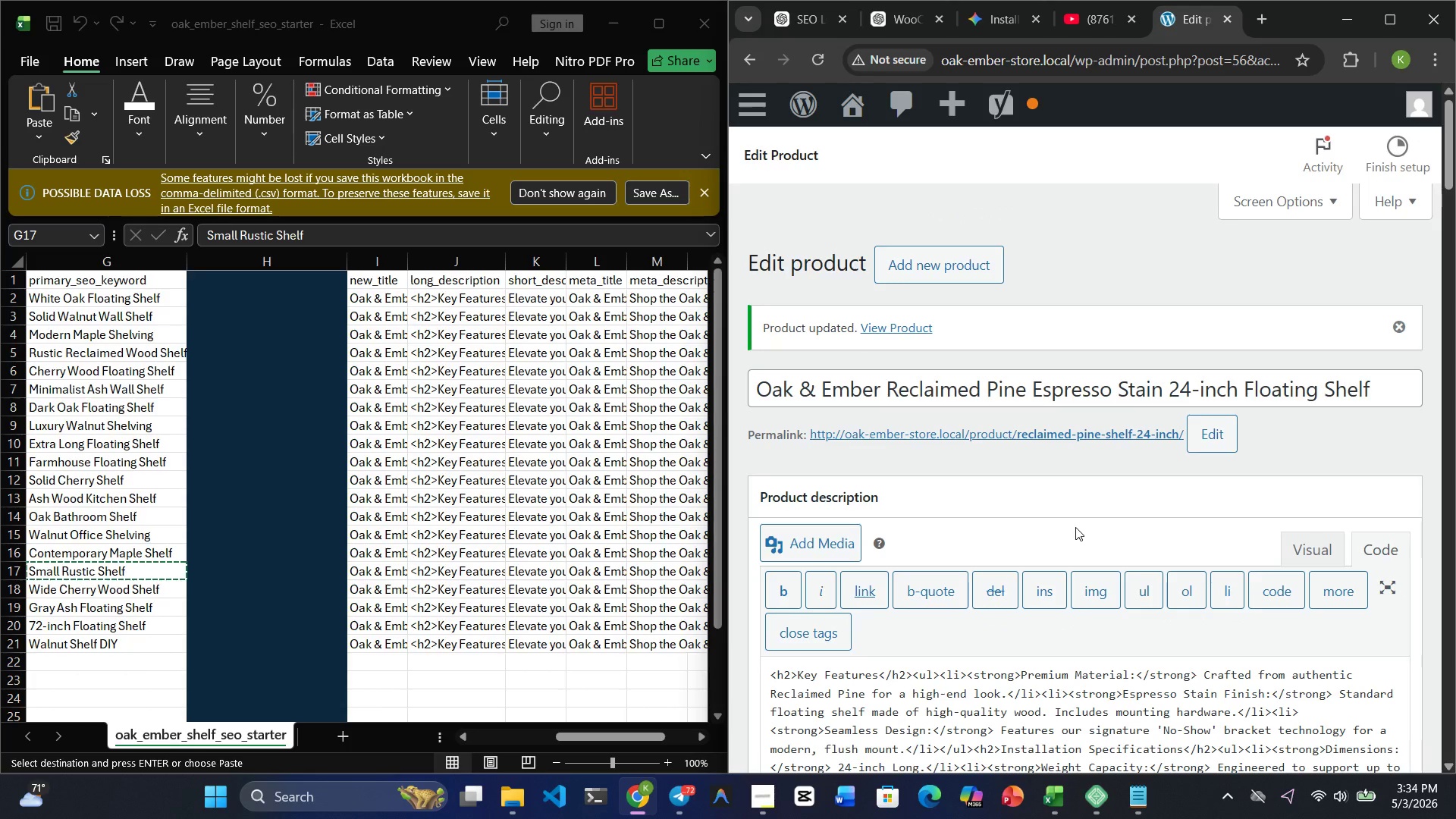 
wait(12.09)
 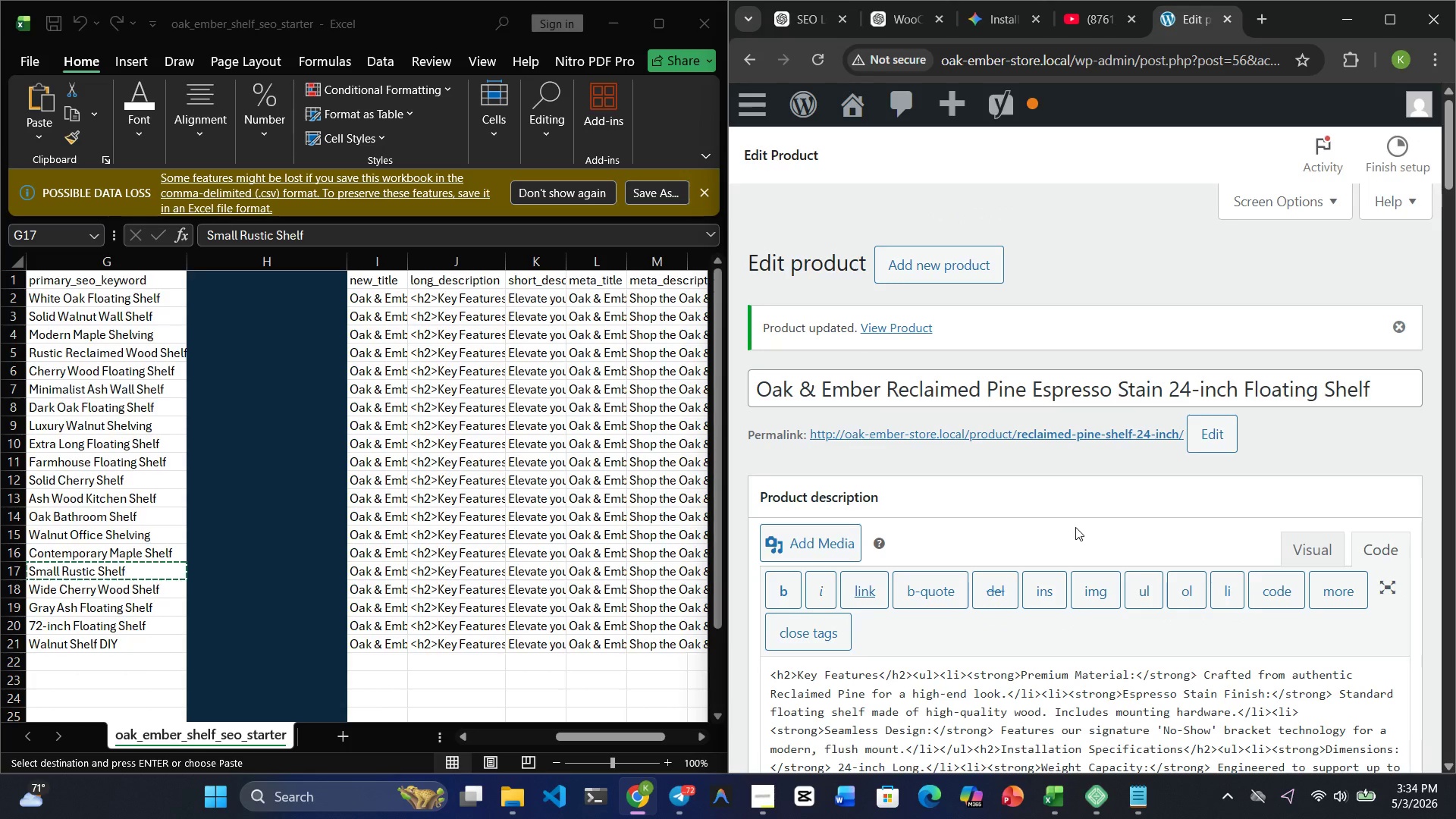 
left_click([748, 64])
 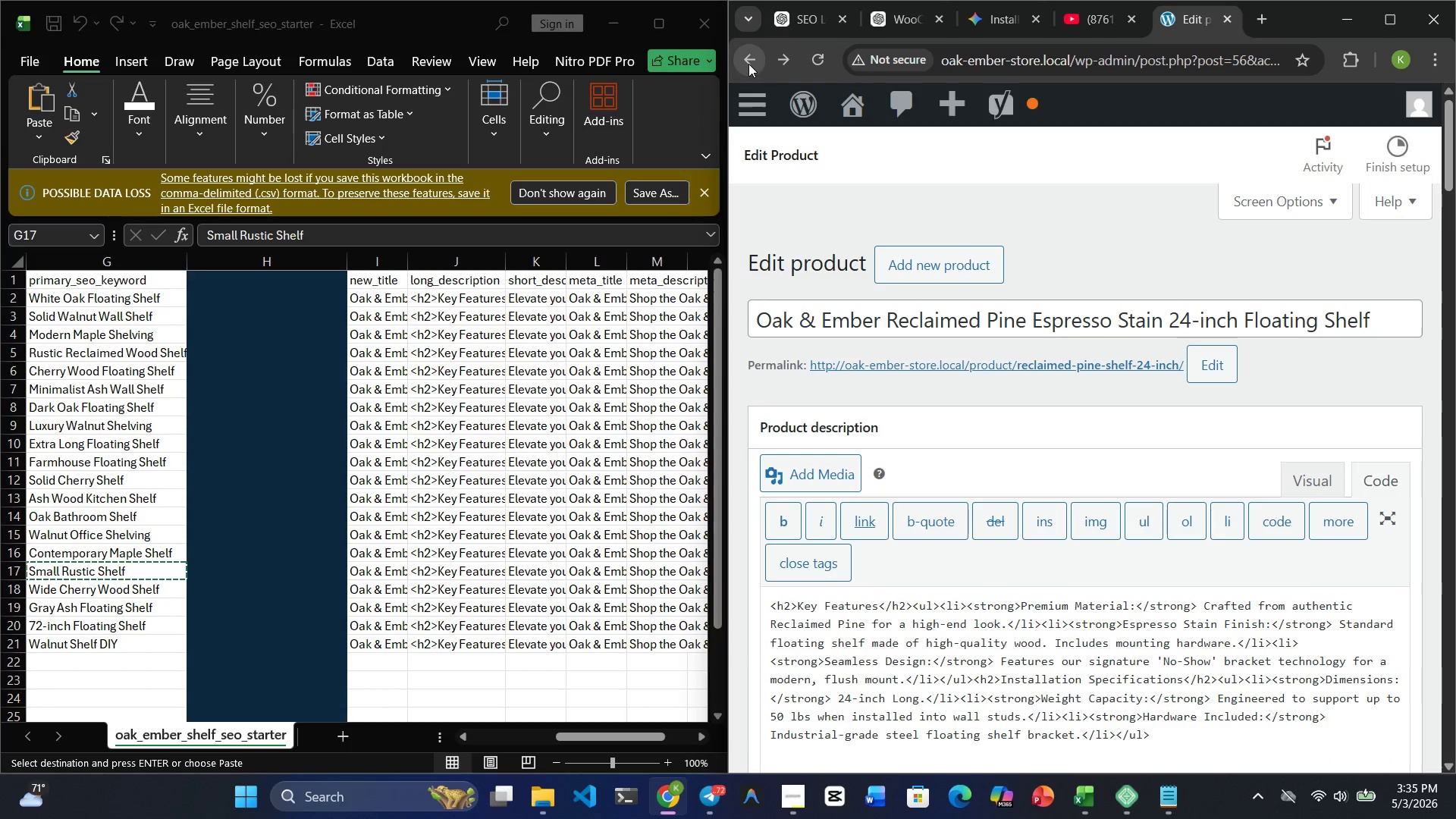 
wait(11.86)
 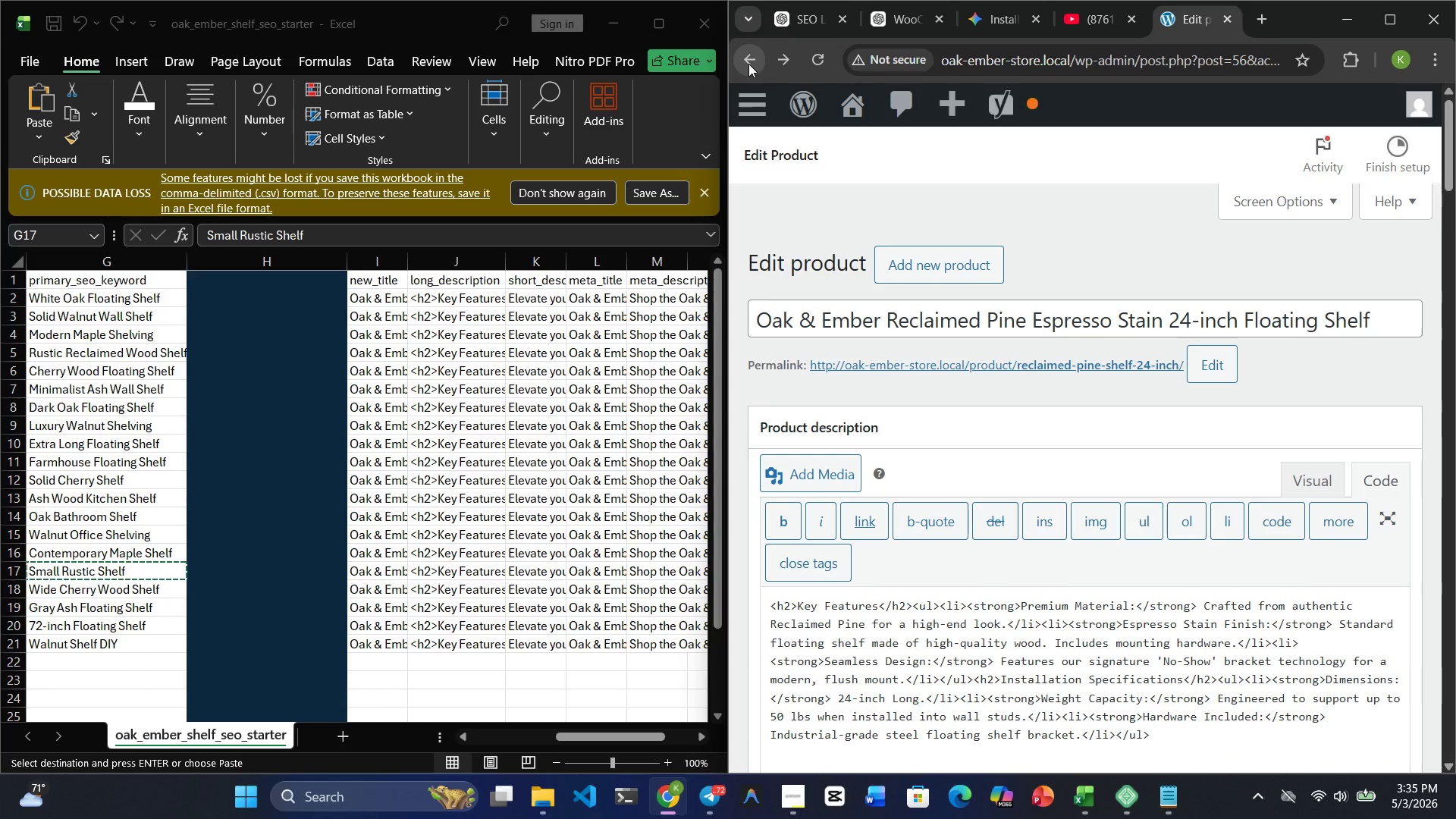 
left_click([743, 58])
 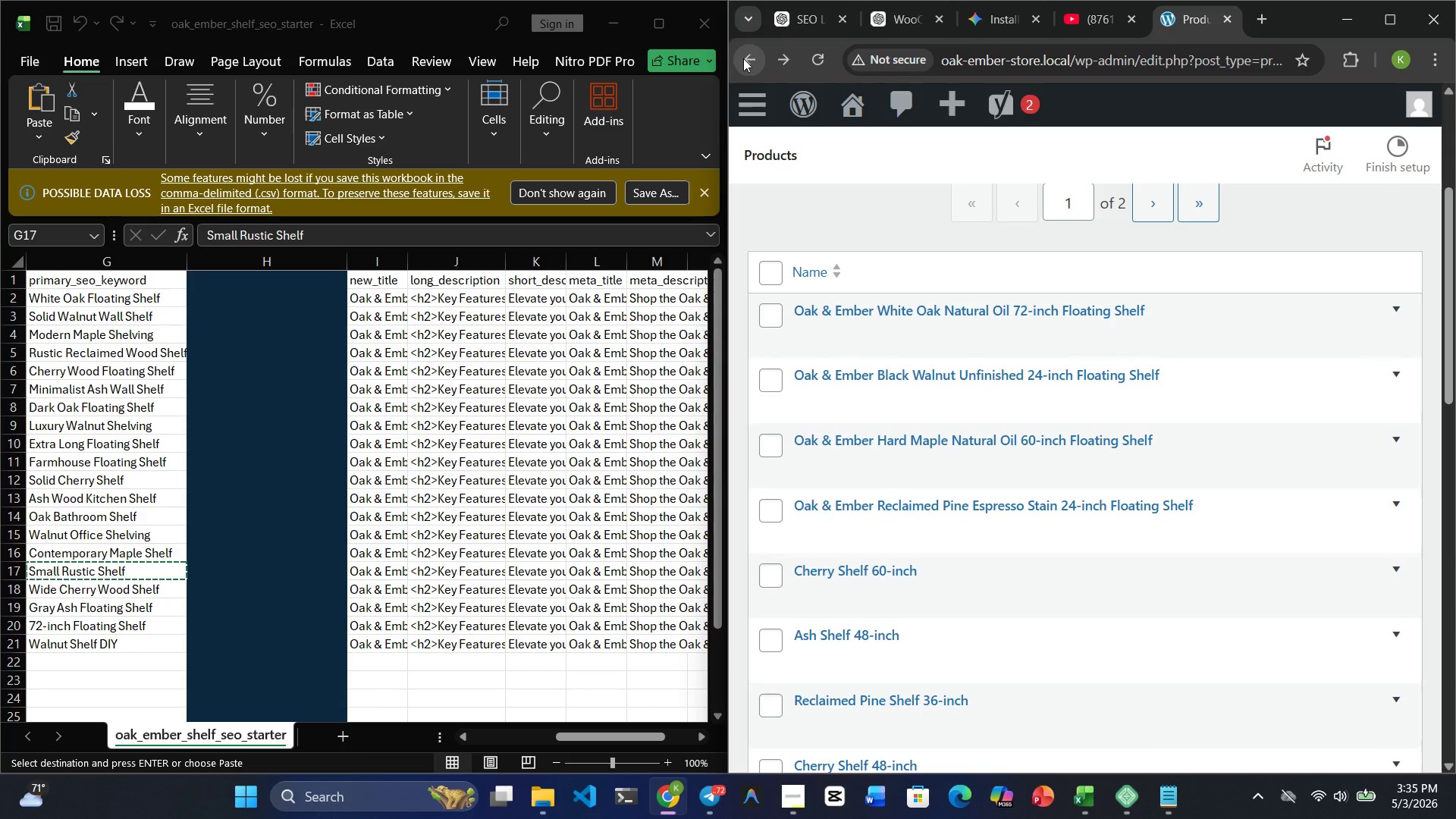 
wait(10.62)
 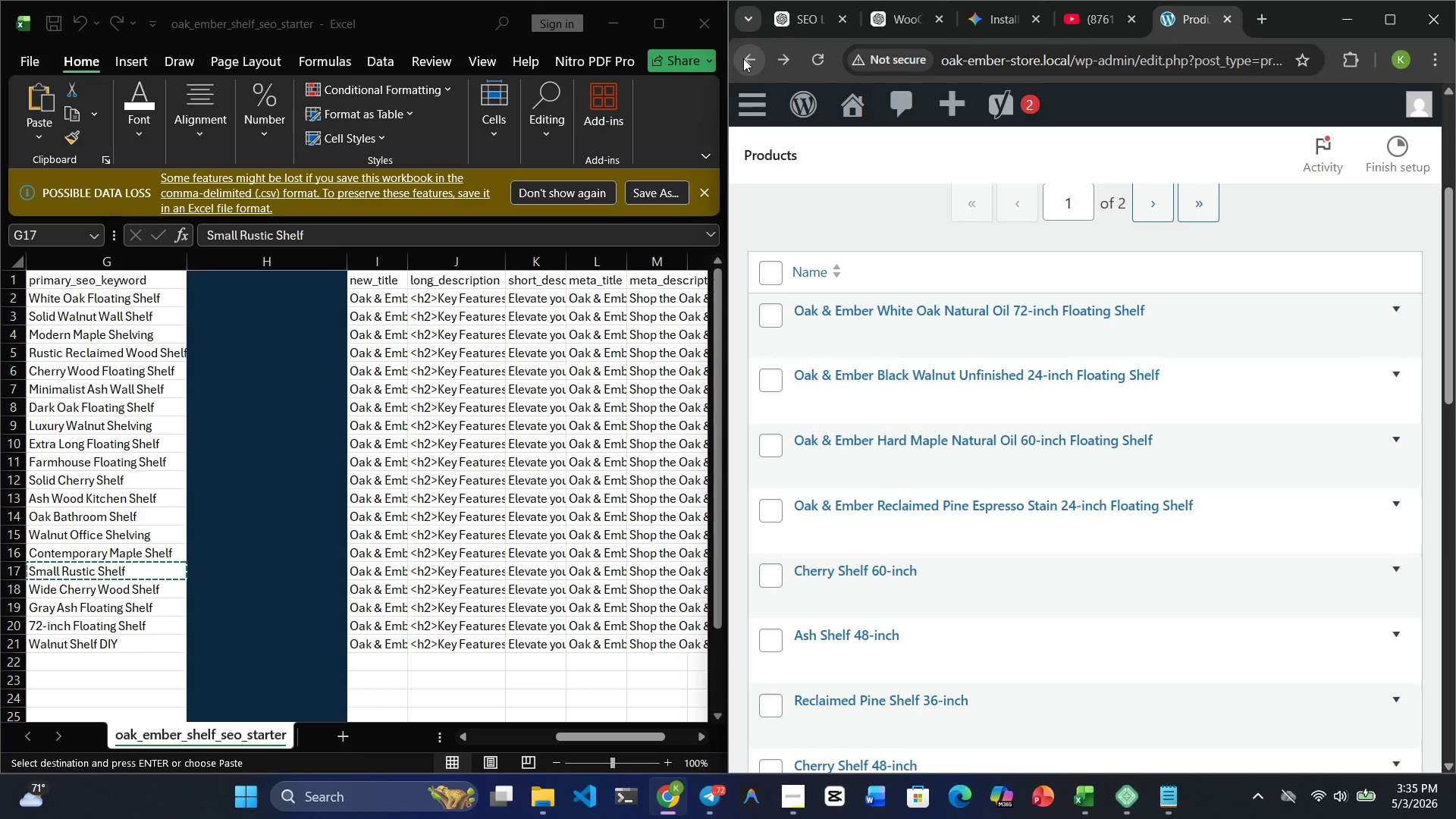 
left_click([850, 344])
 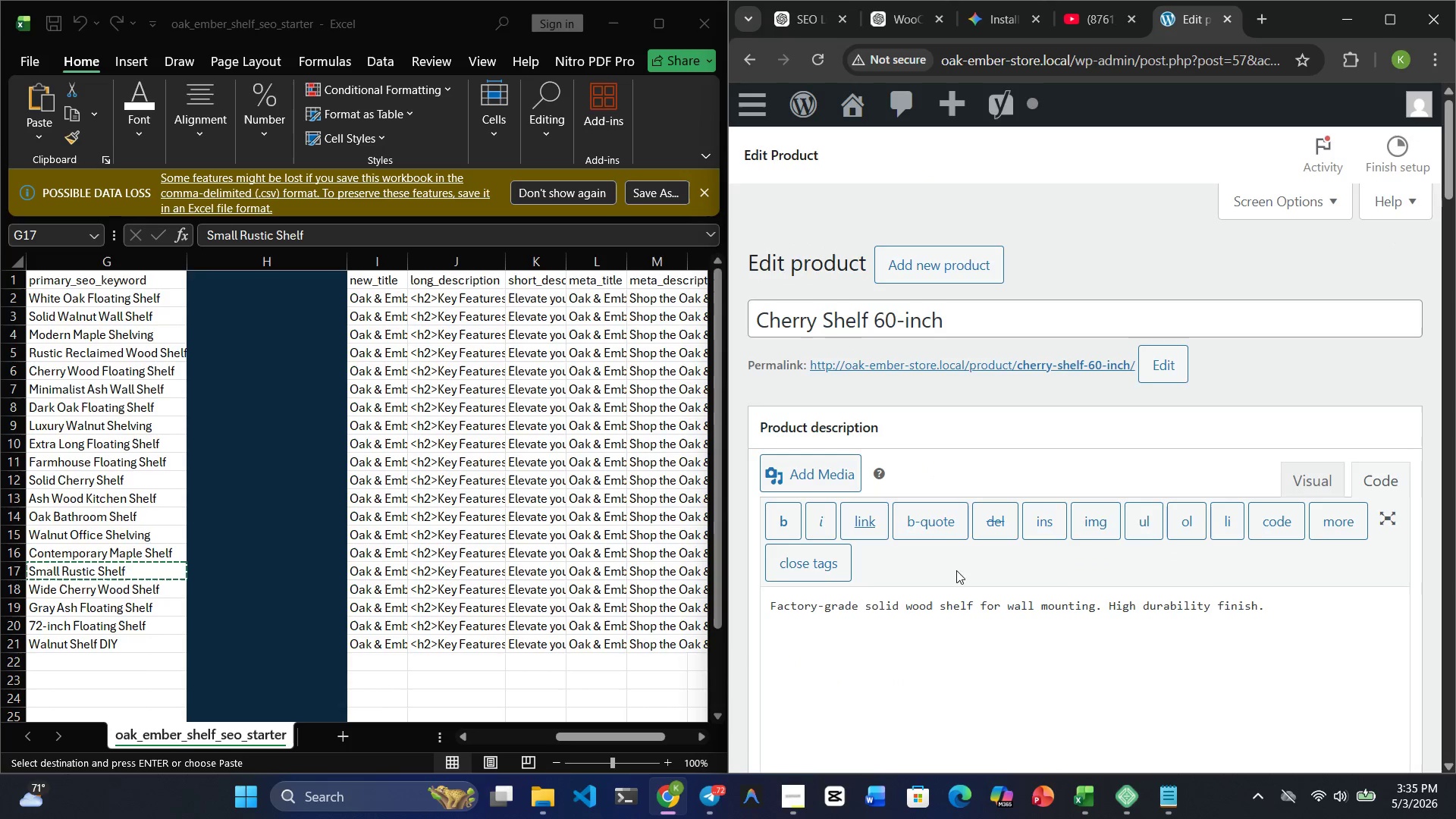 
wait(5.11)
 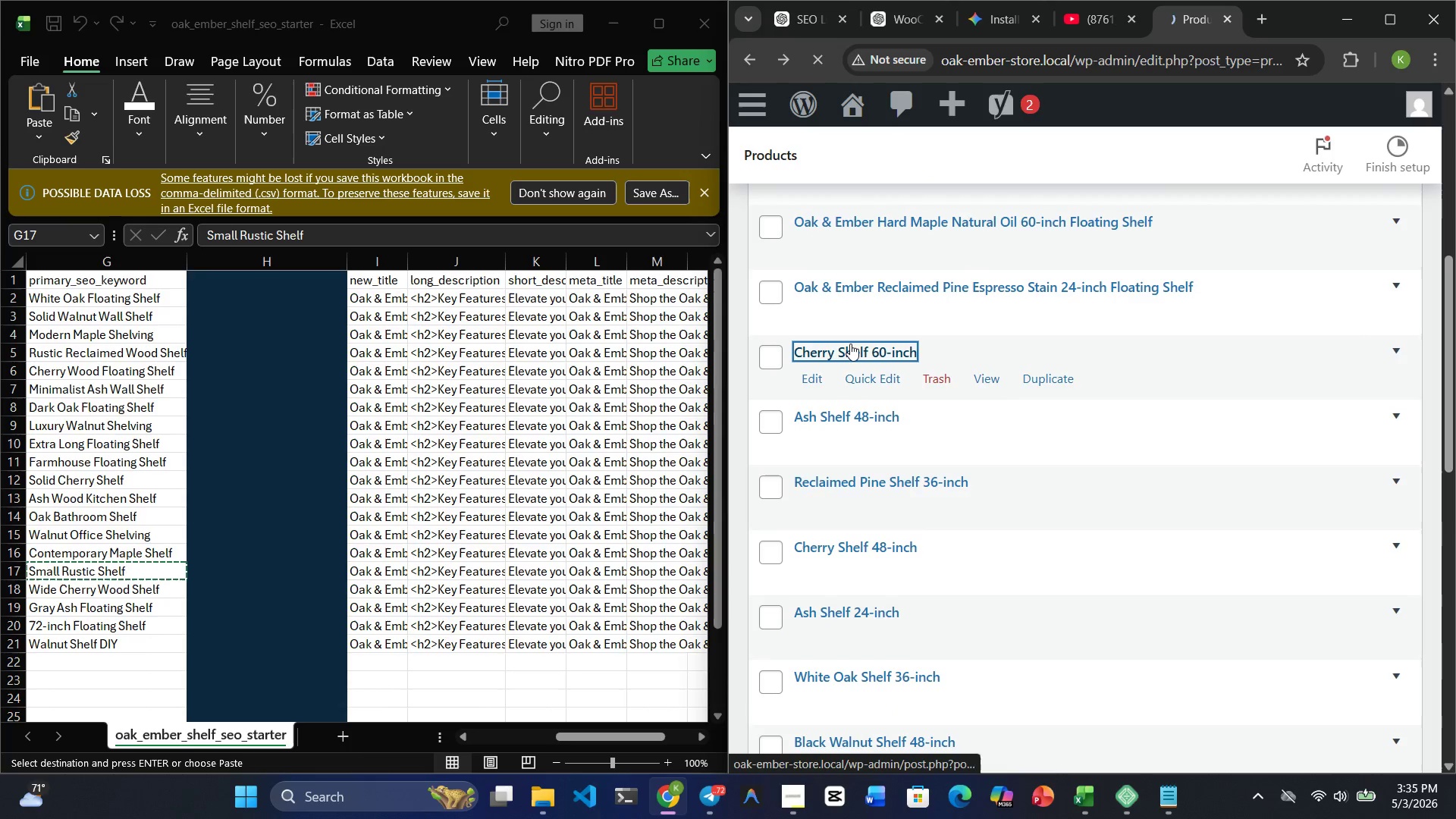 
double_click([884, 325])
 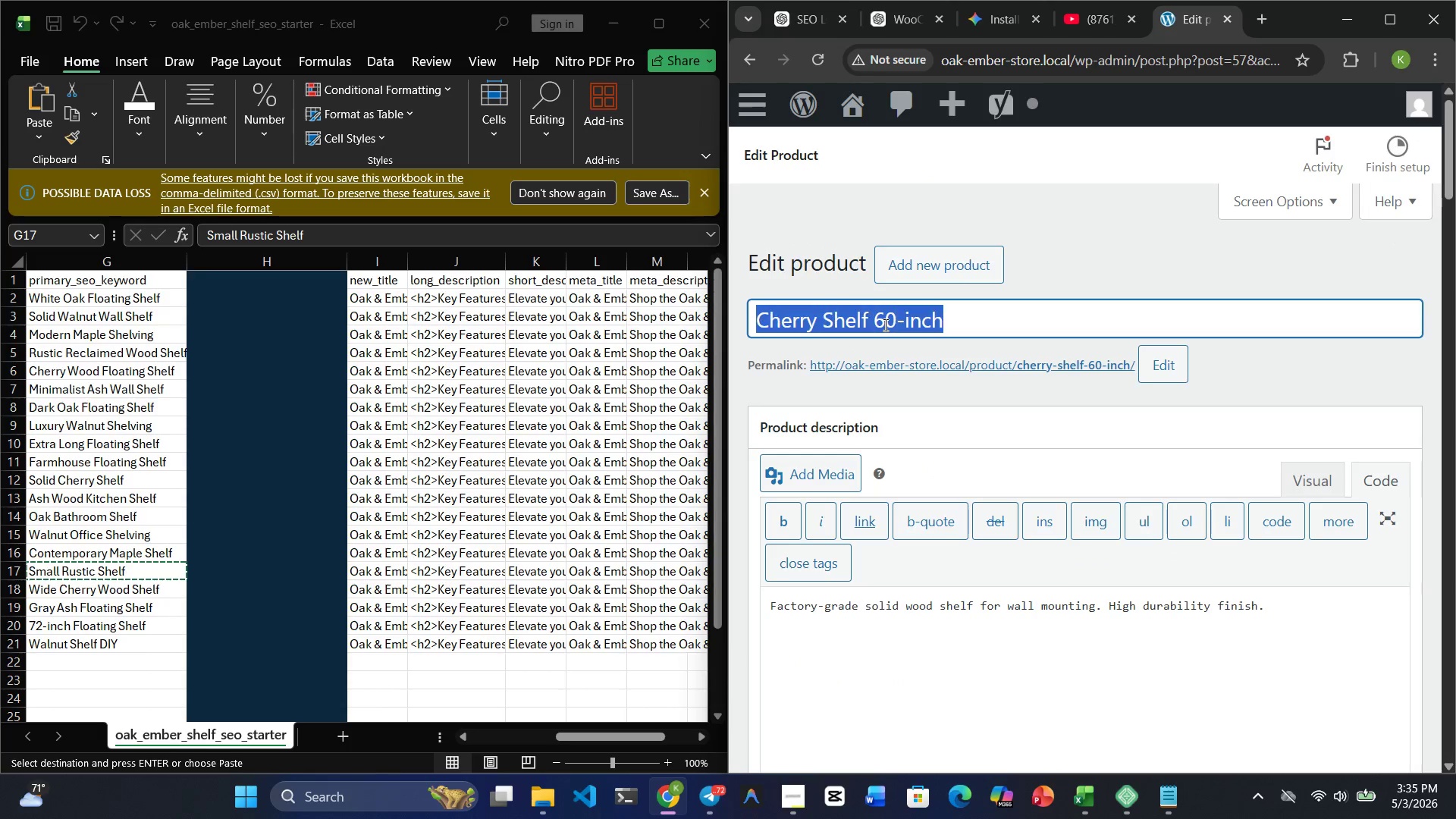 
triple_click([884, 325])
 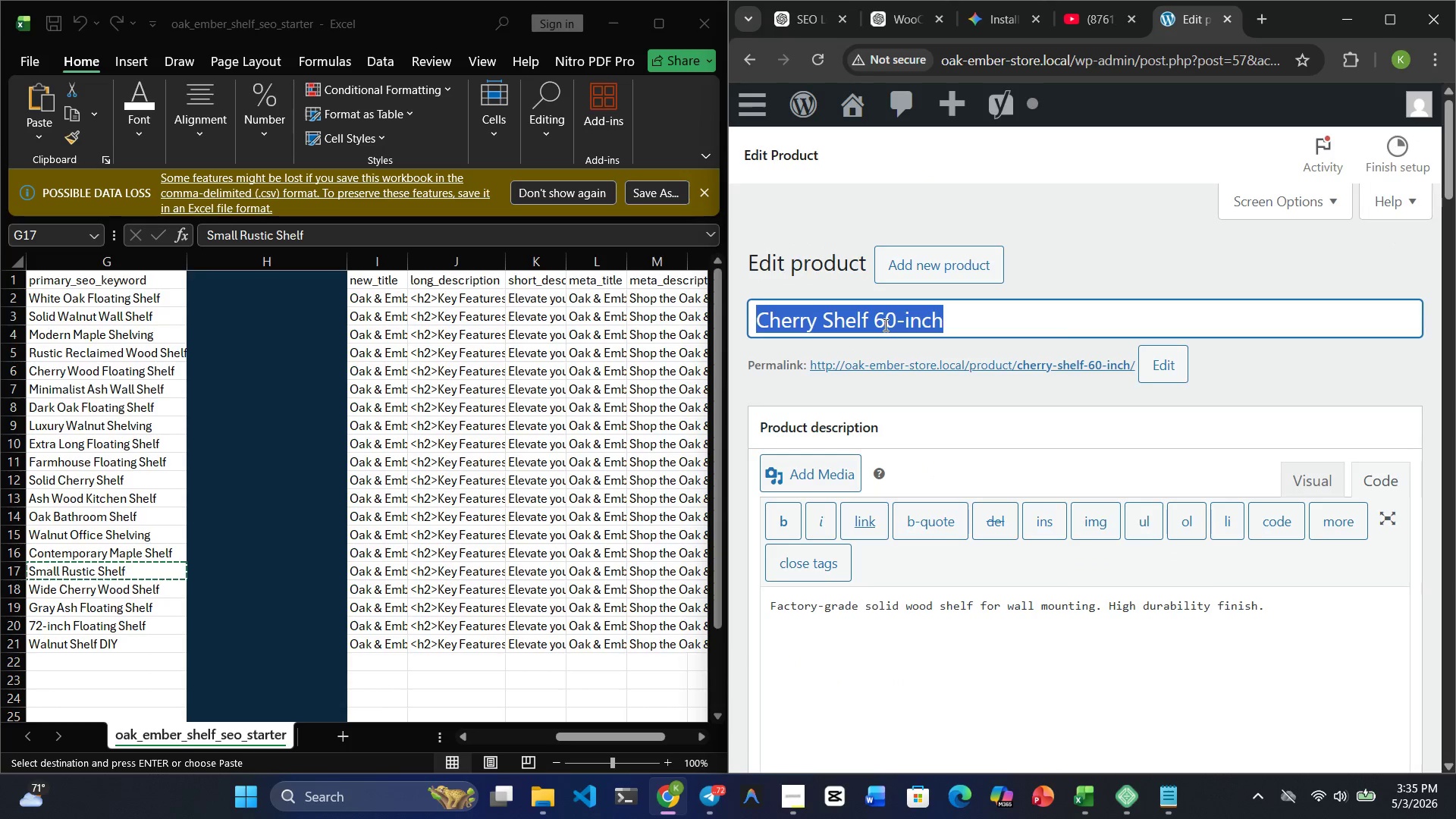 
key(Control+C)
 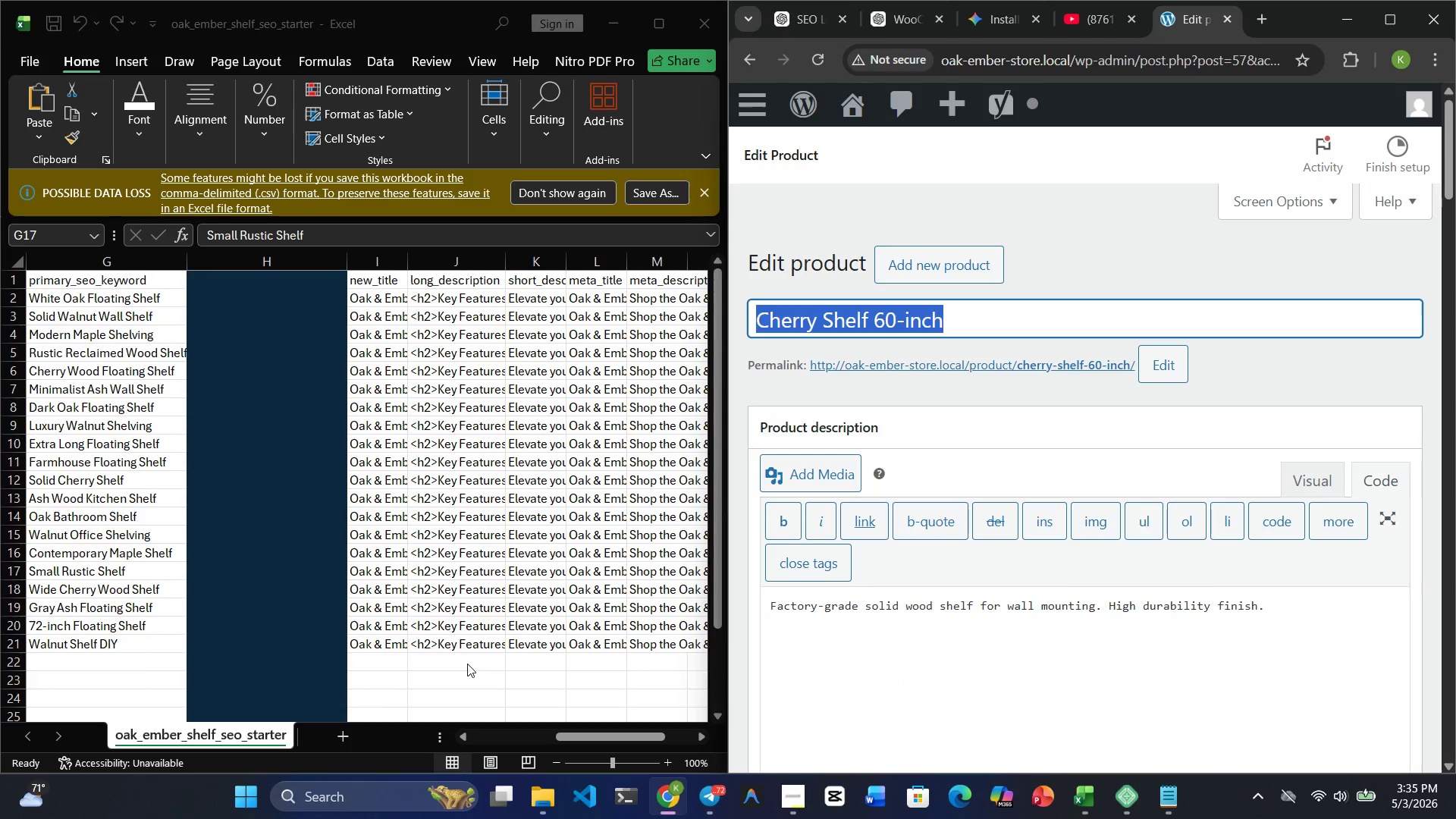 
left_click([445, 671])
 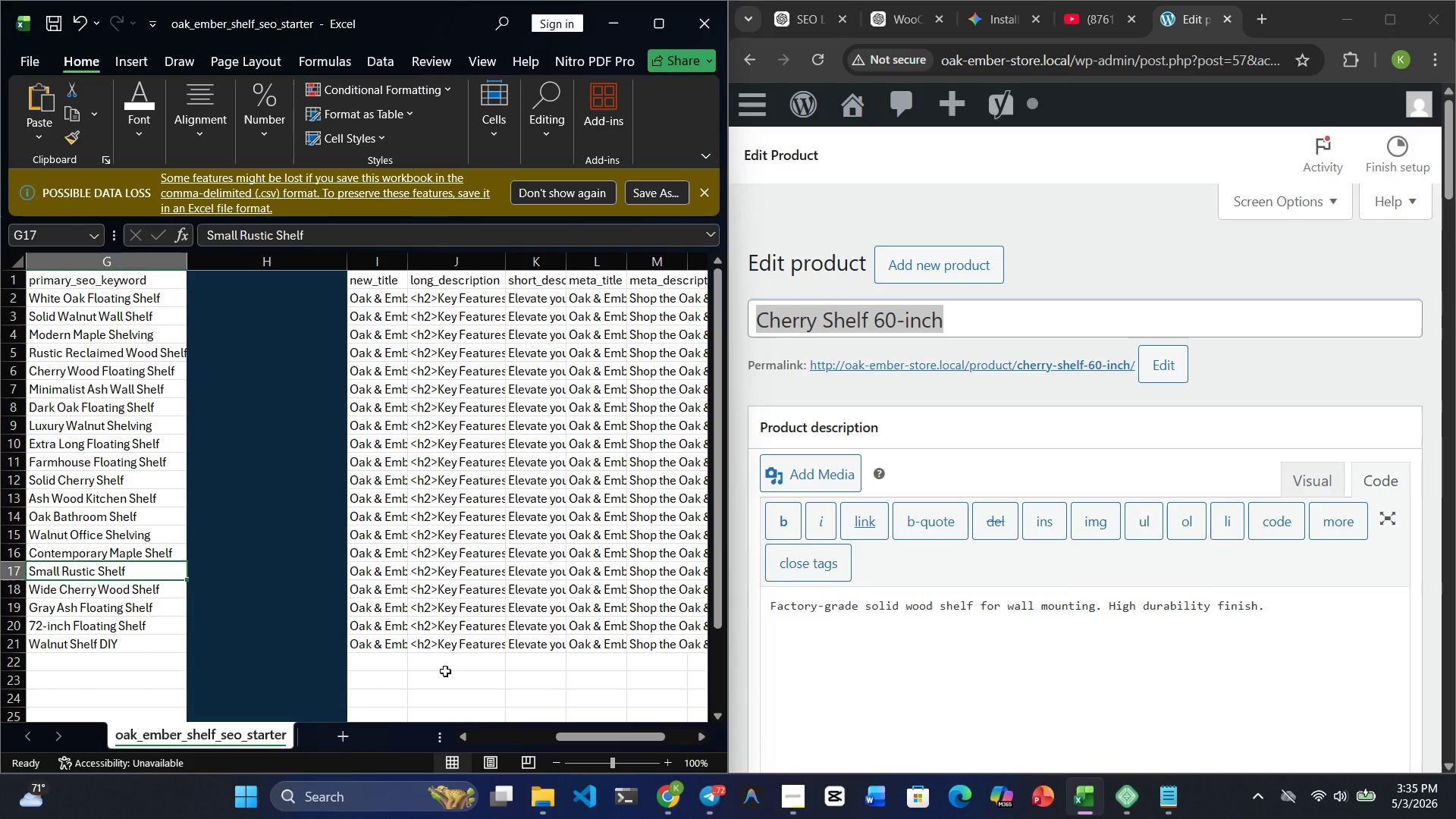 
key(Control+F)
 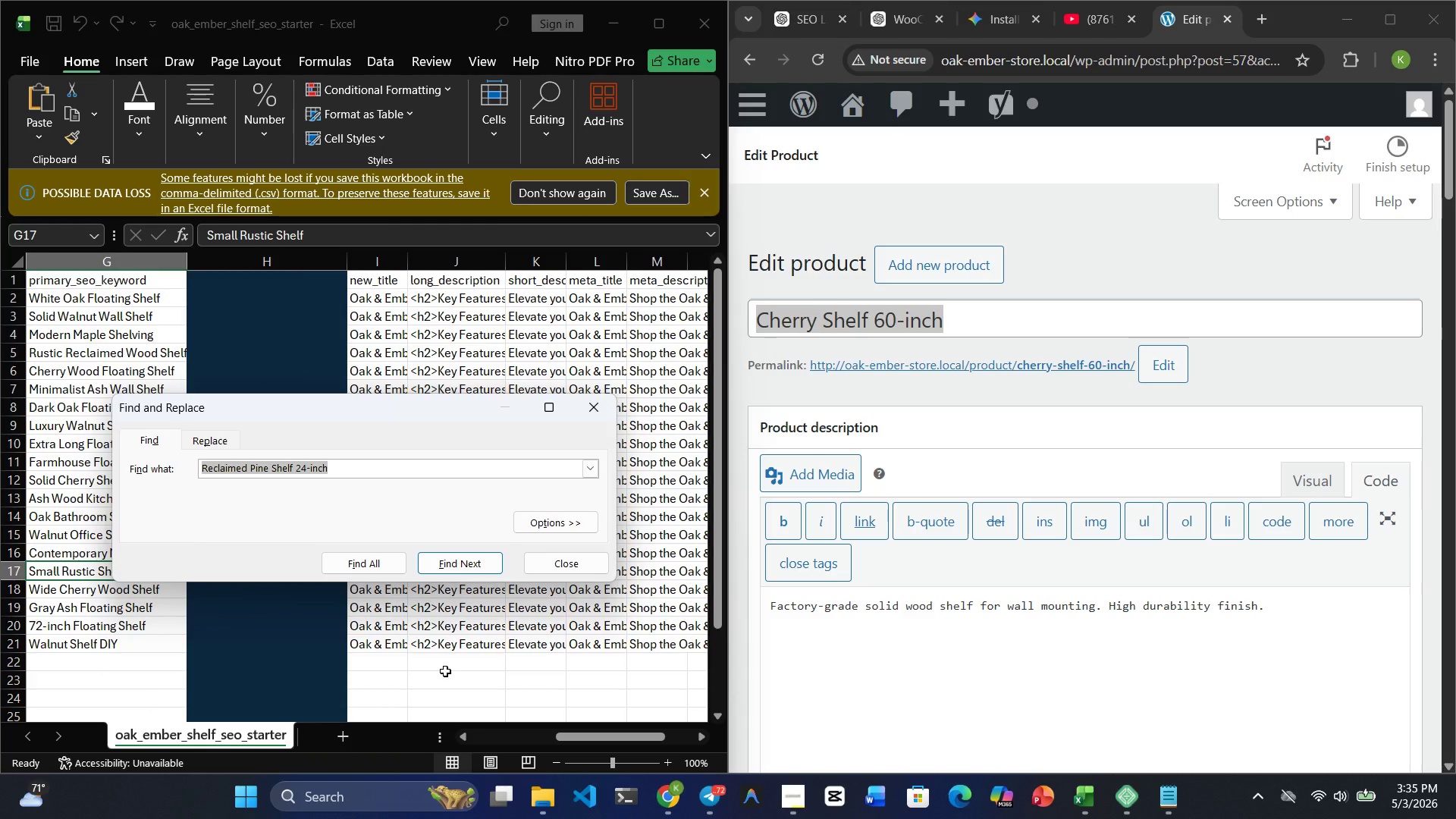 
key(Backspace)
 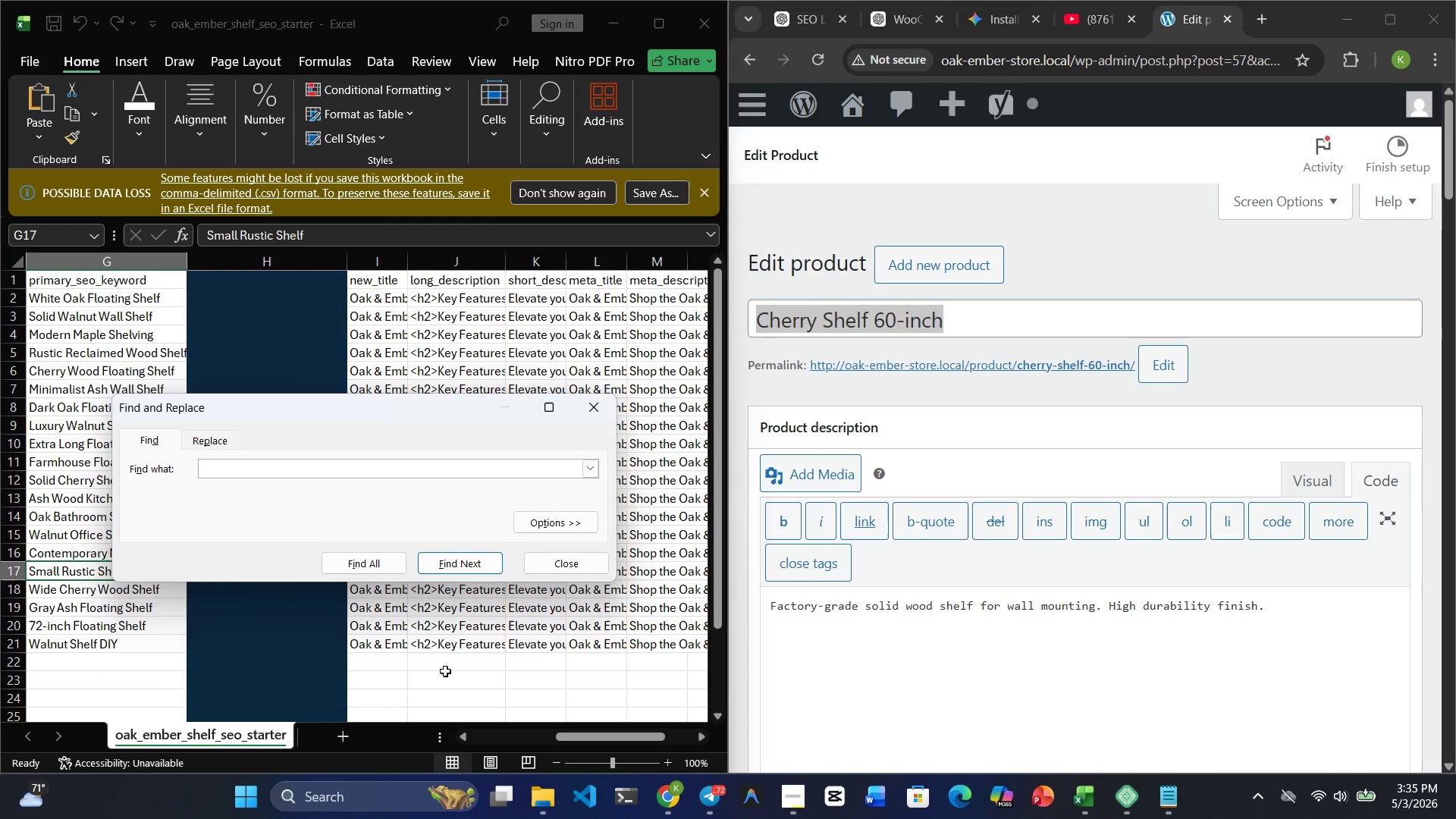 
key(Control+ControlRight)
 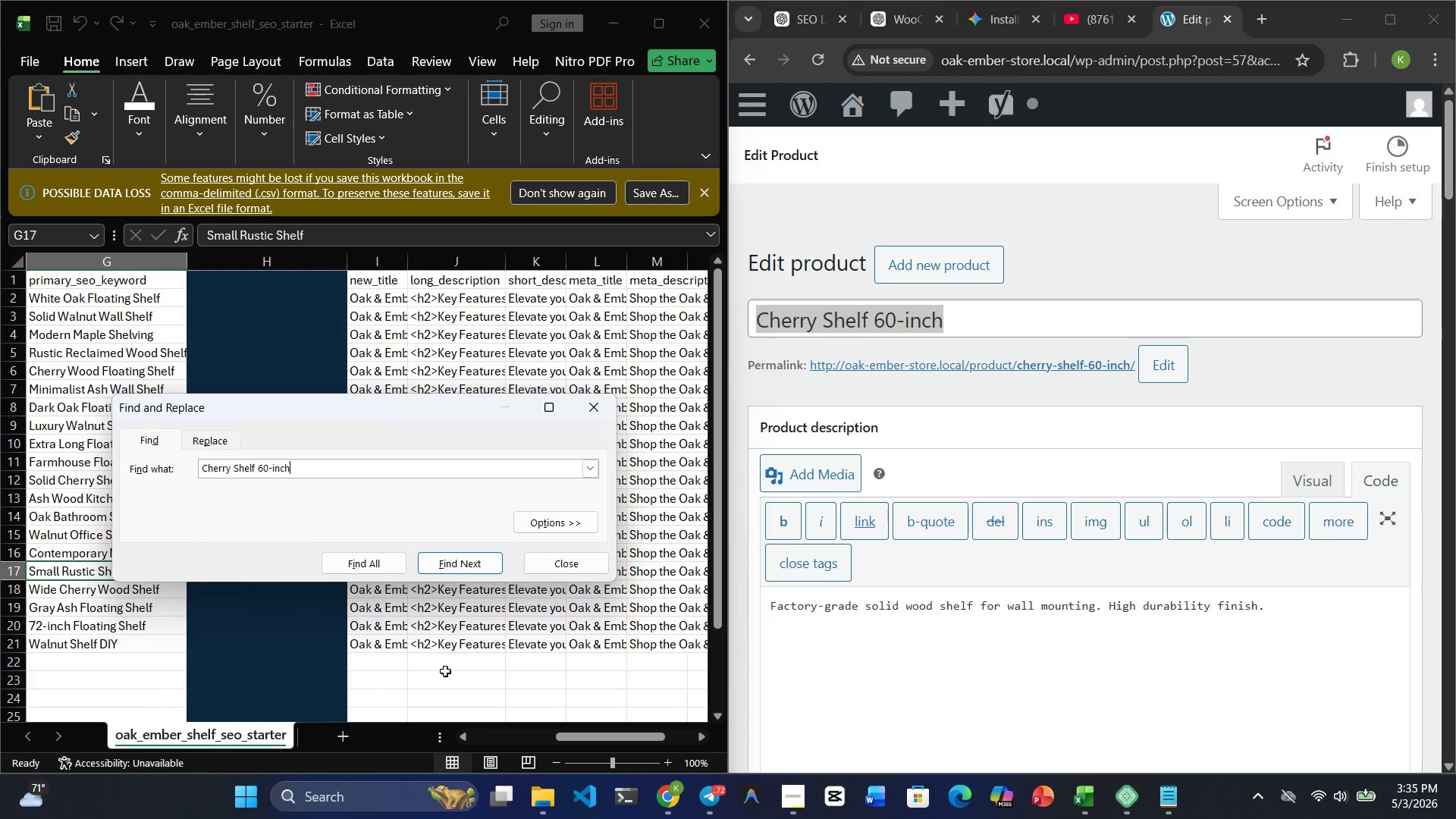 
key(Control+V)
 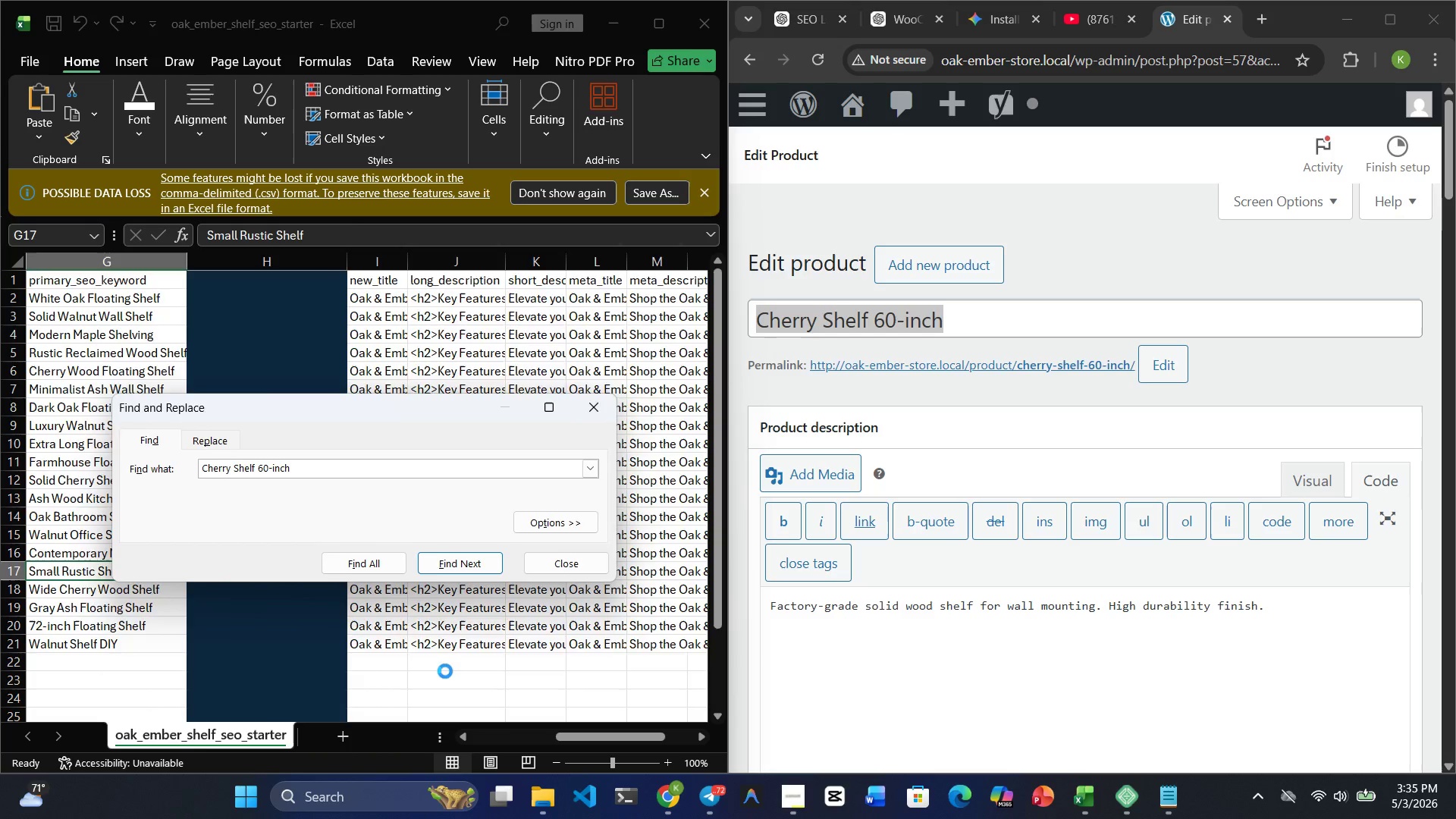 
key(Enter)
 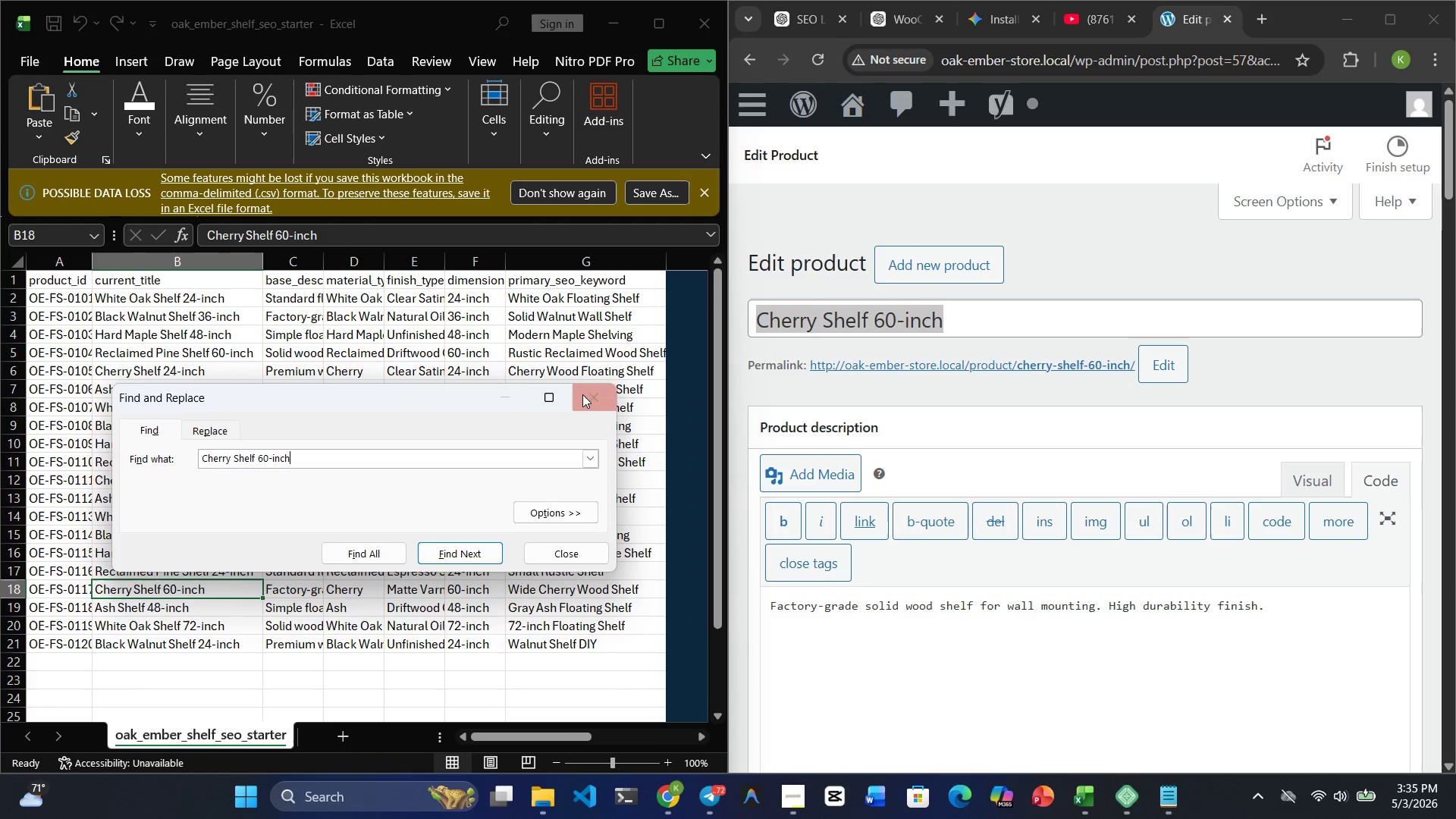 
left_click([587, 392])
 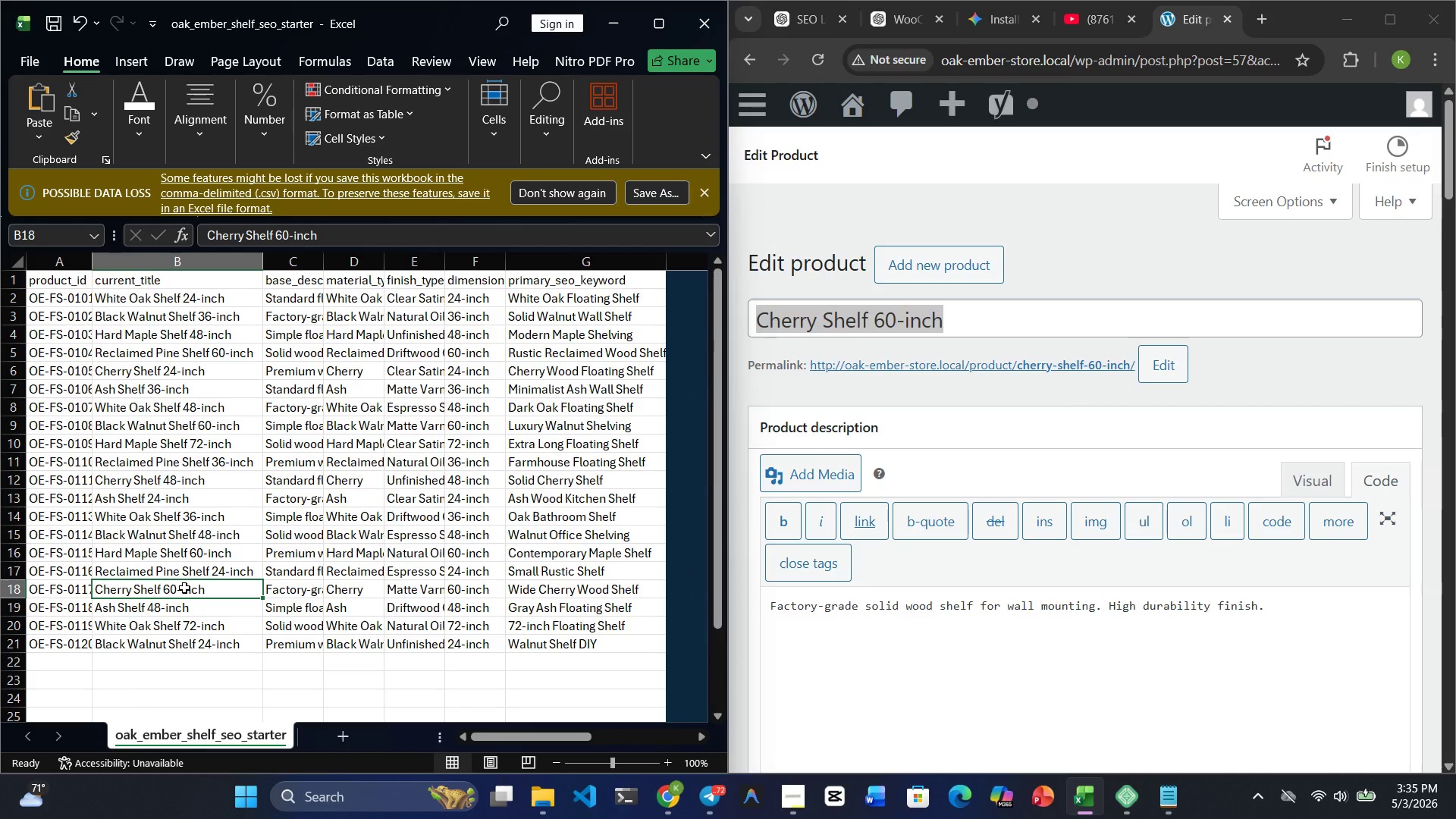 
key(ArrowRight)
 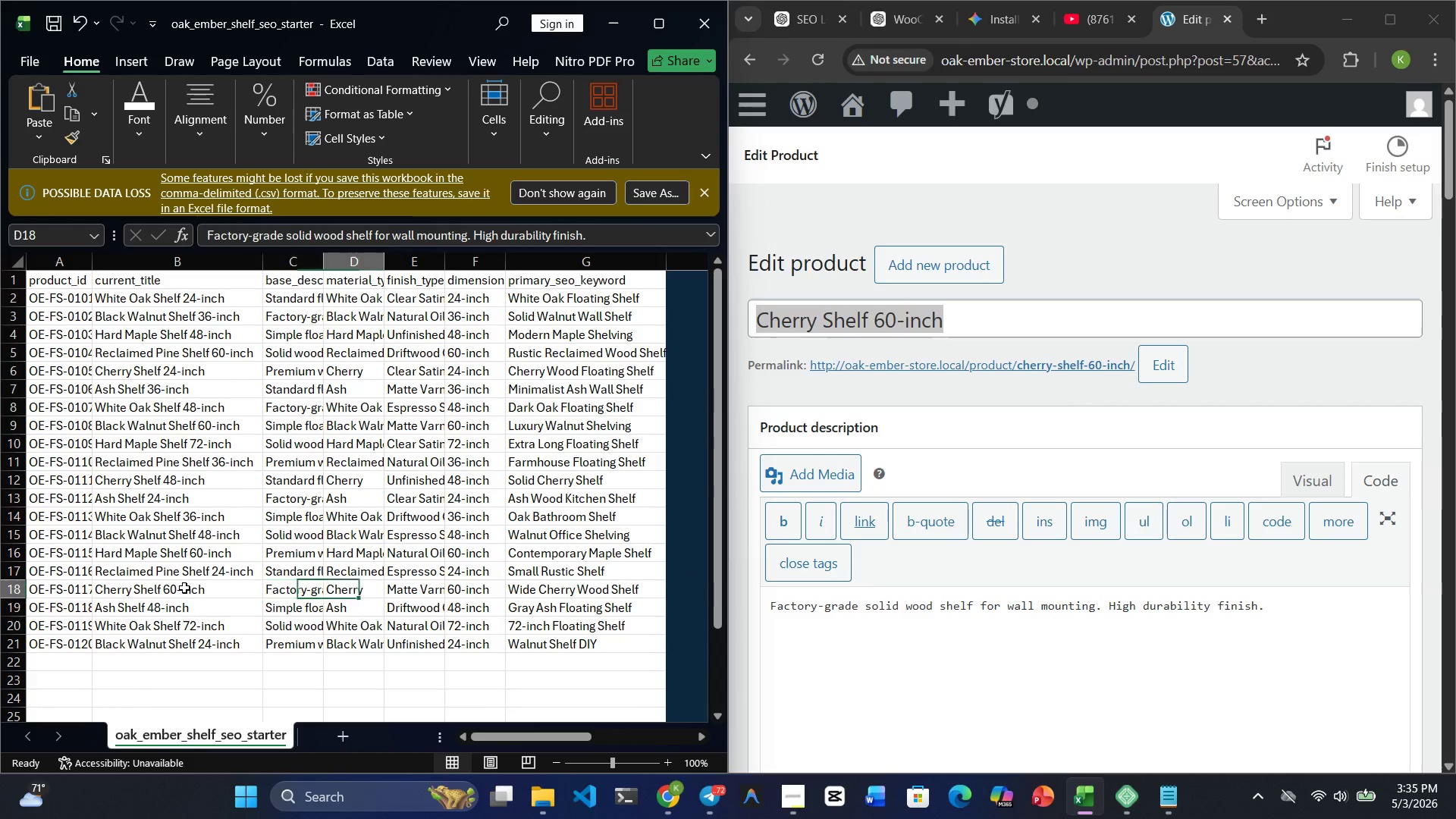 
key(ArrowRight)
 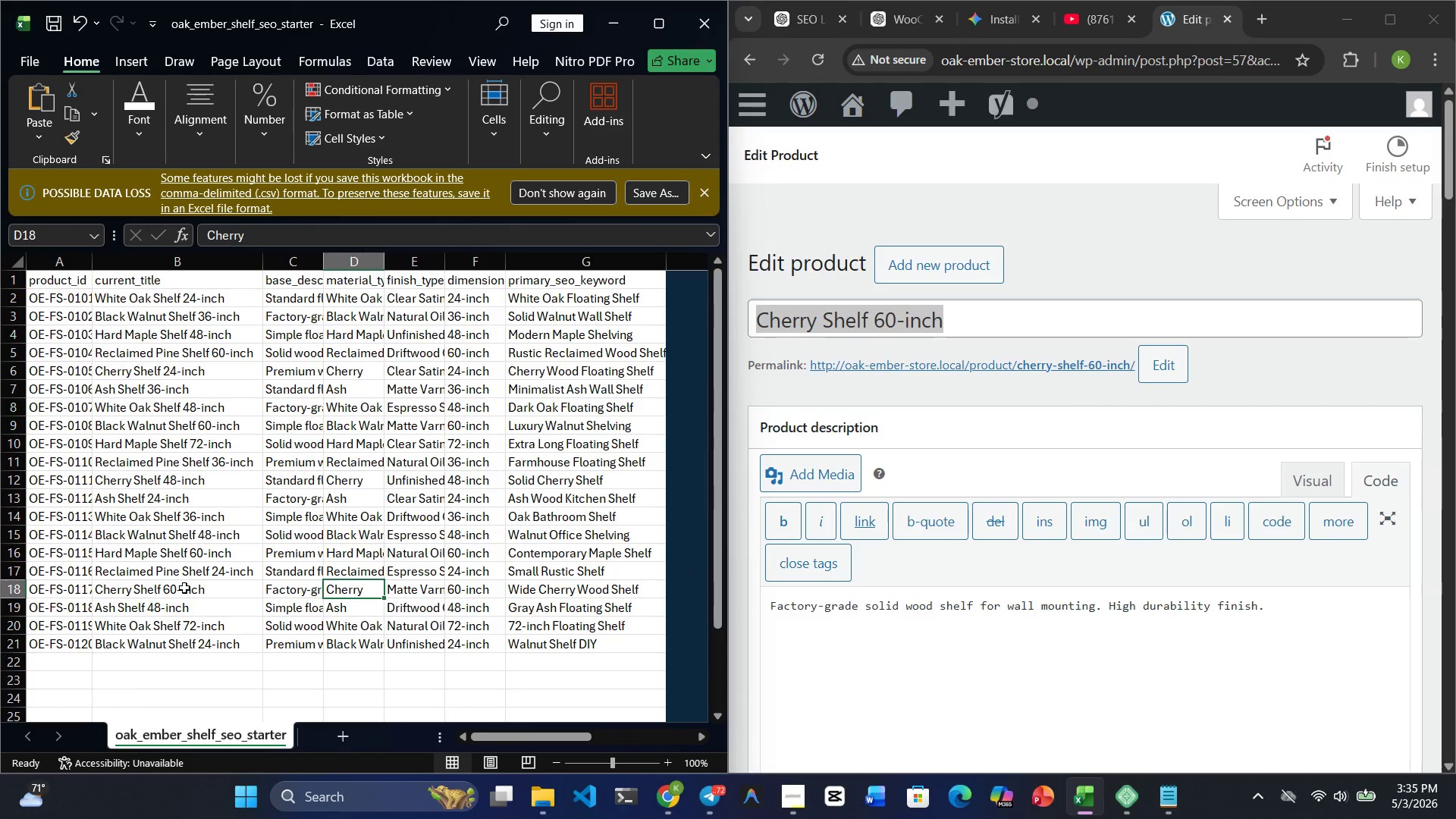 
key(ArrowRight)
 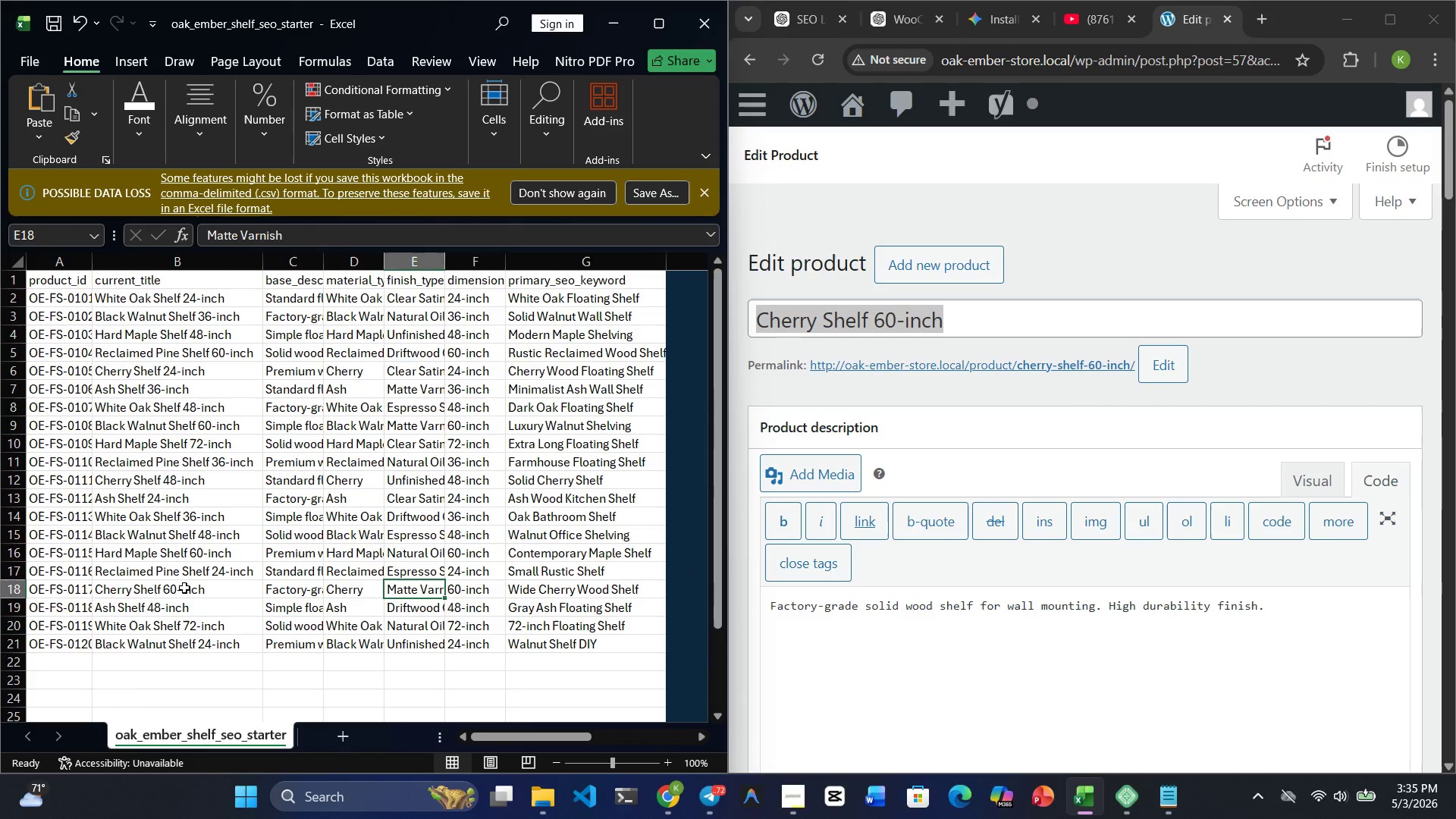 
key(ArrowRight)
 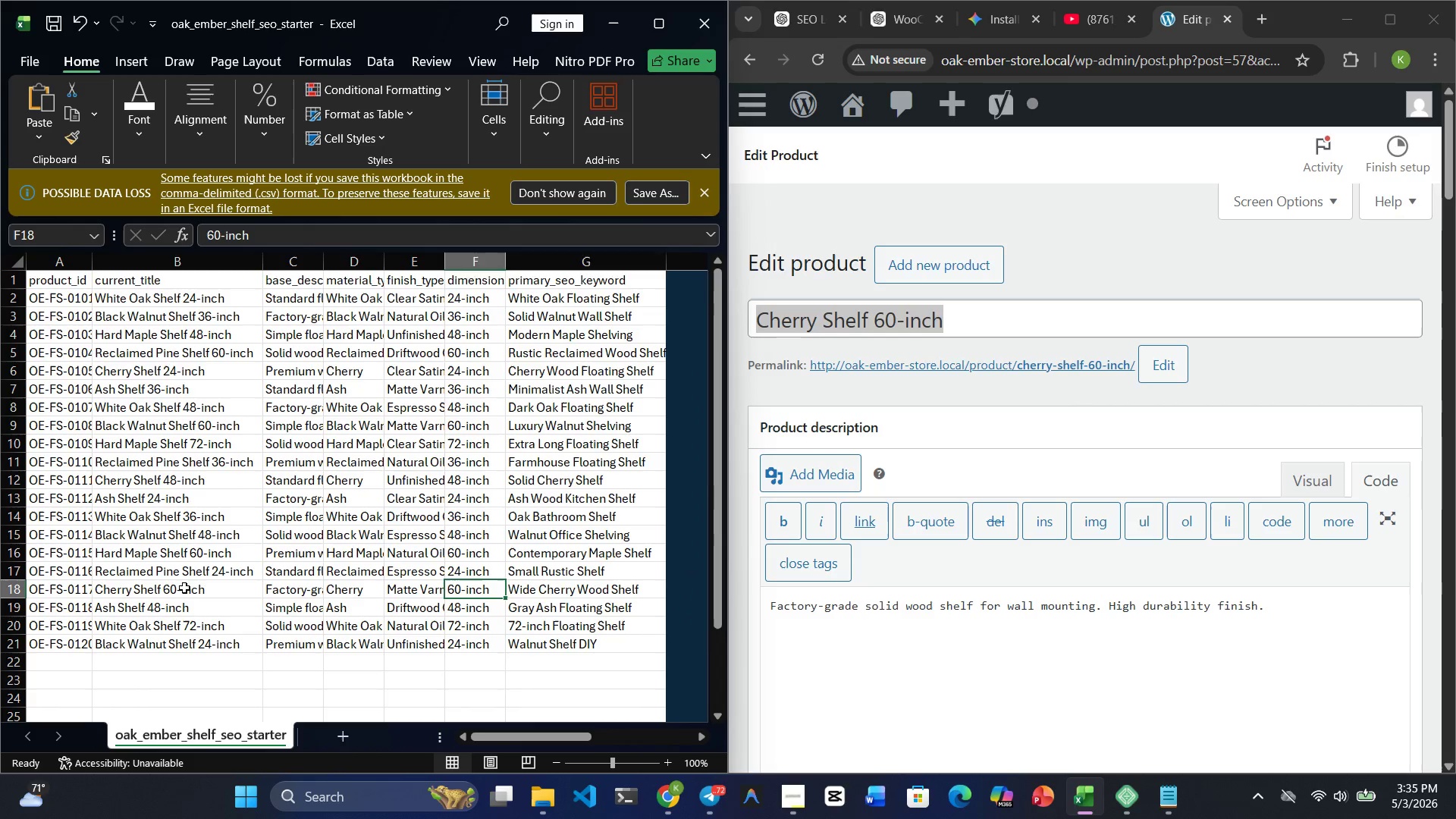 
key(ArrowRight)
 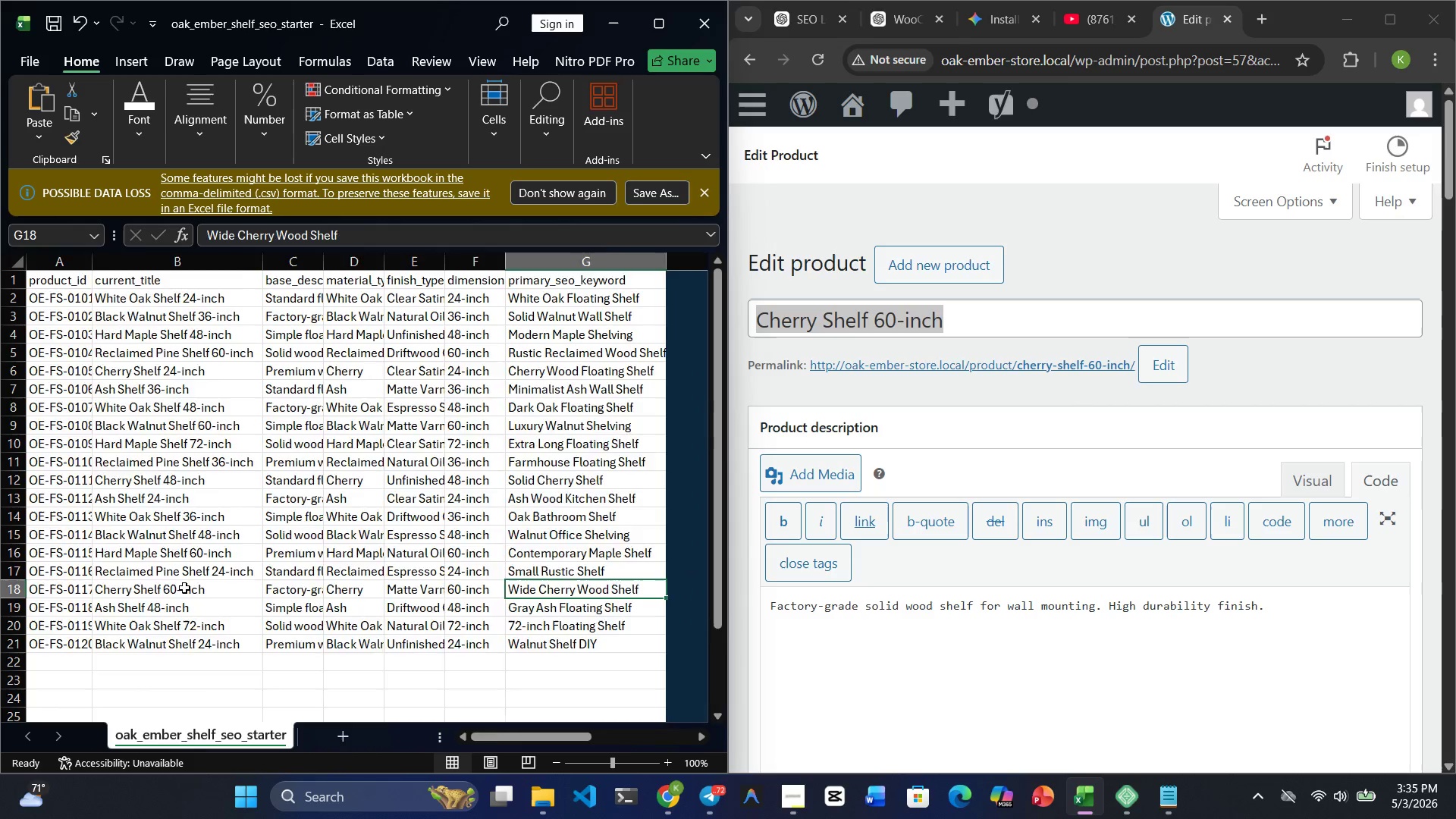 
key(ArrowRight)
 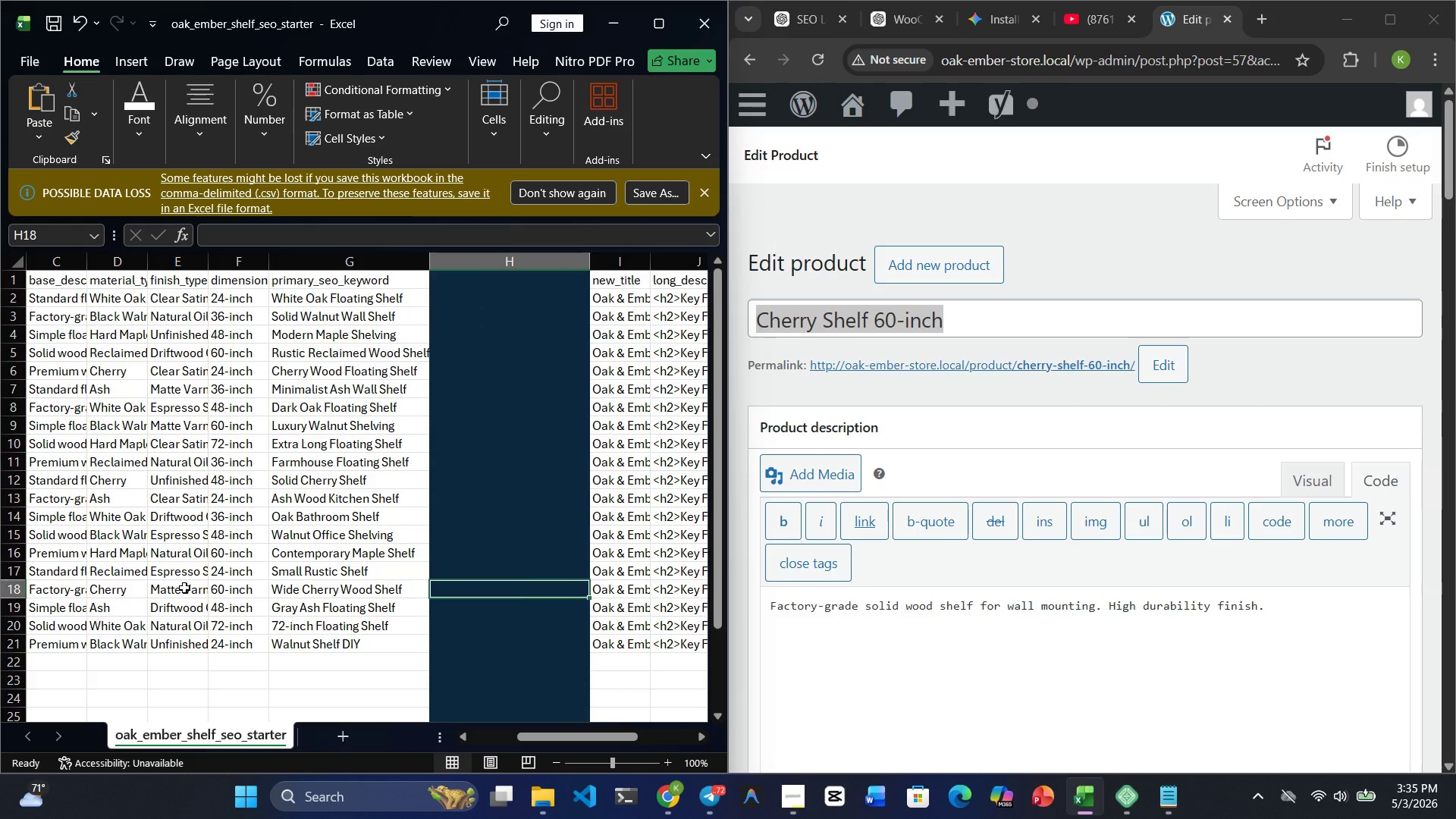 
key(ArrowRight)
 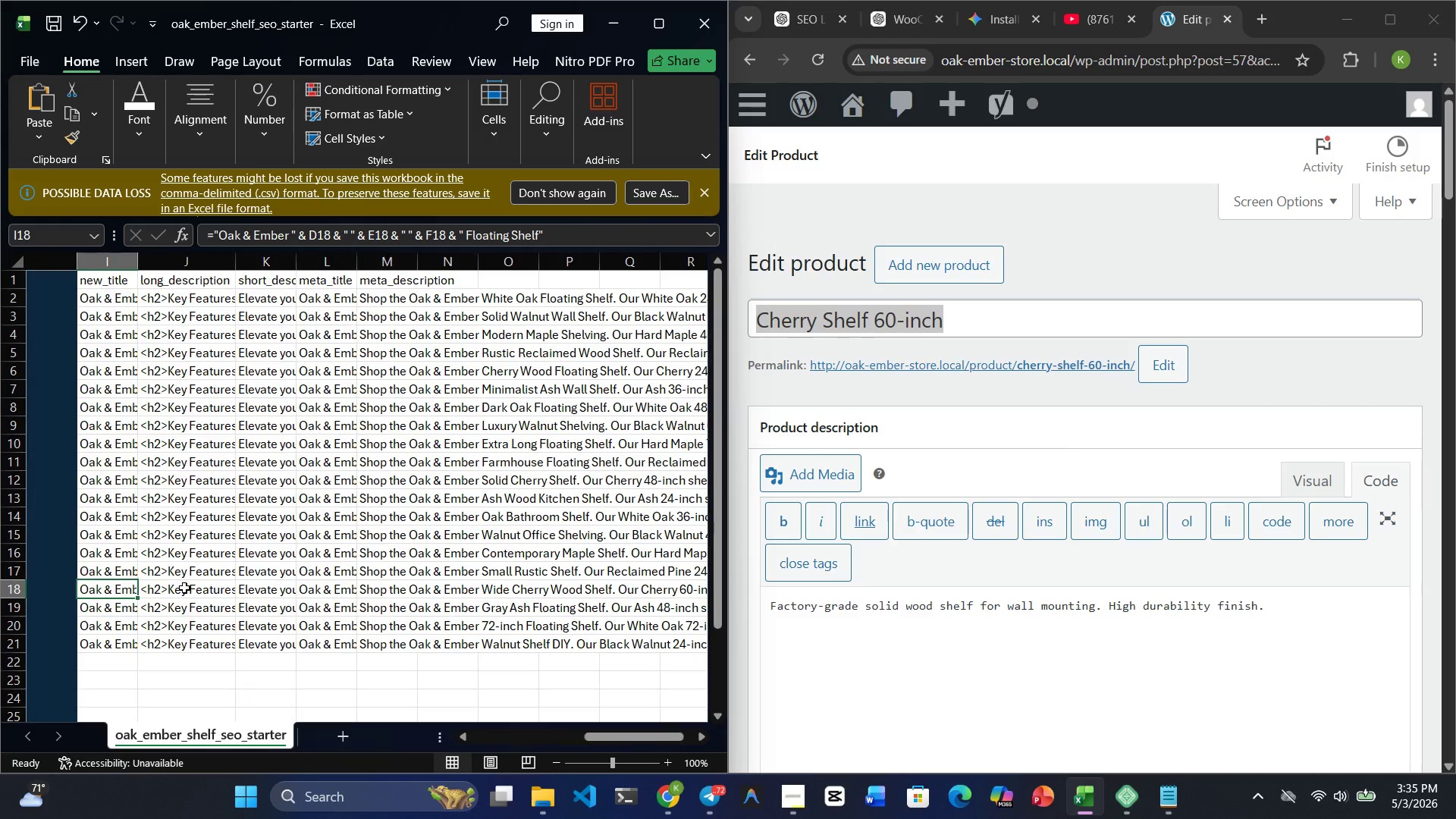 
key(Control+ControlRight)
 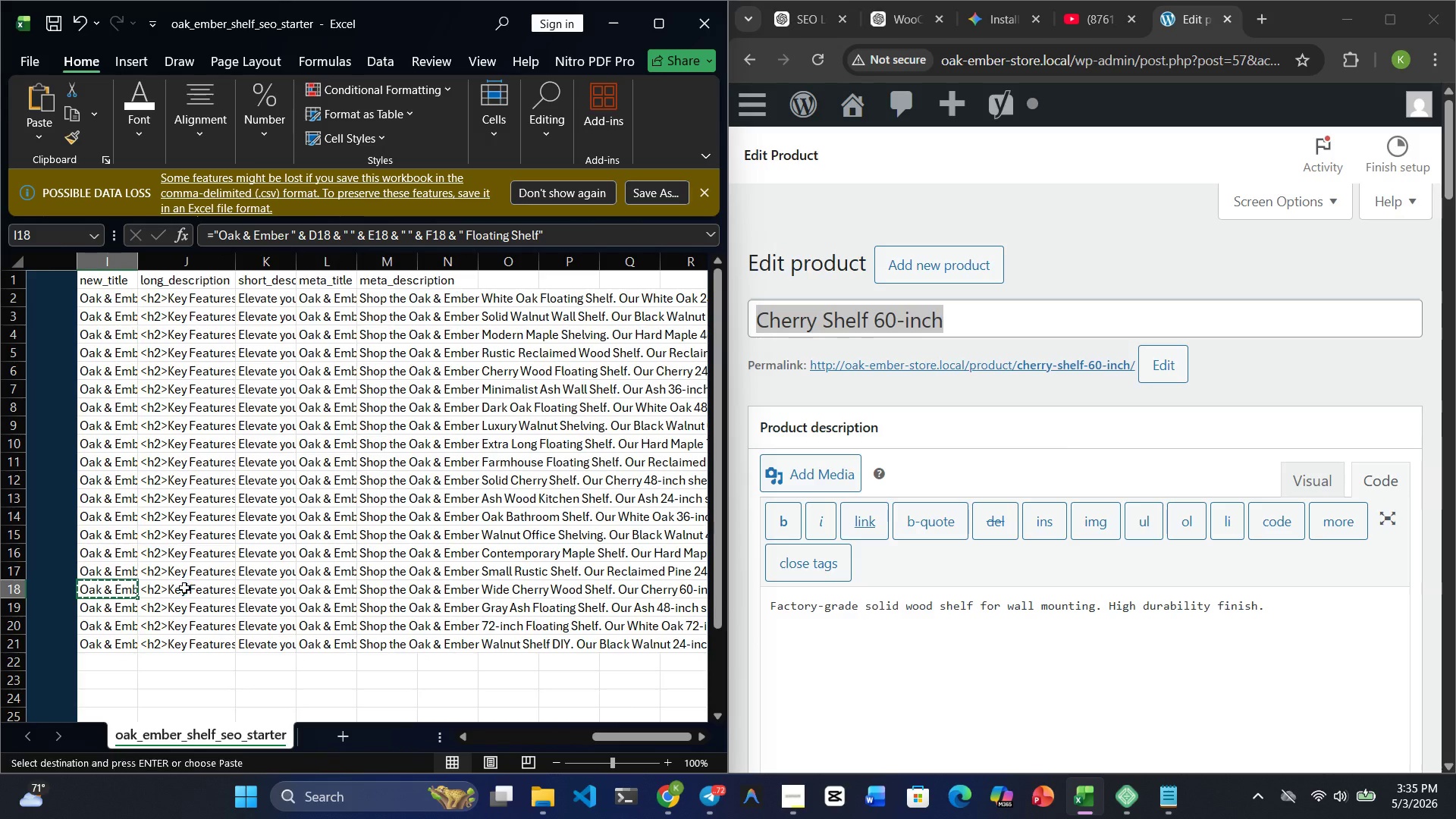 
key(Control+C)
 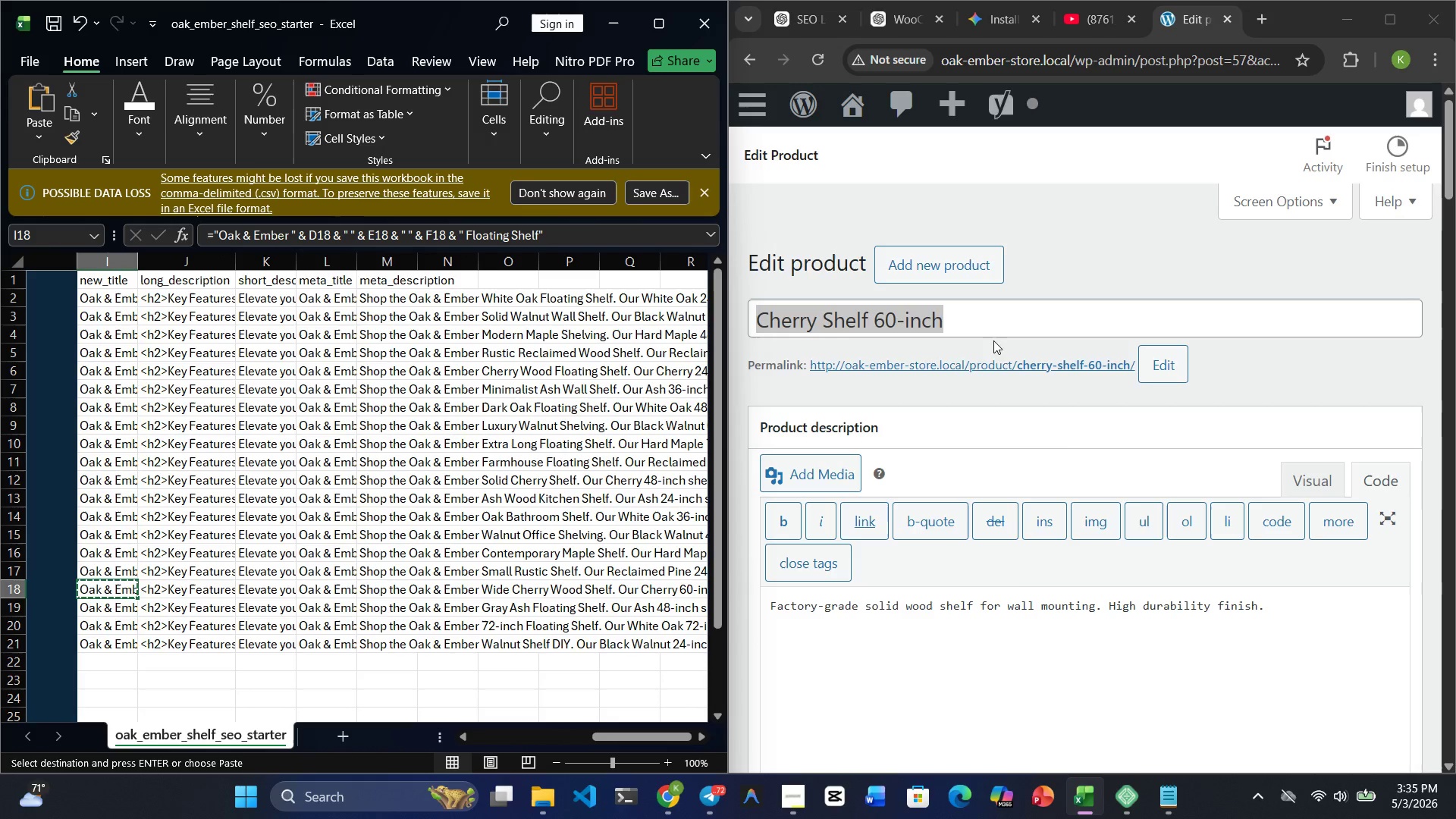 
left_click([959, 320])
 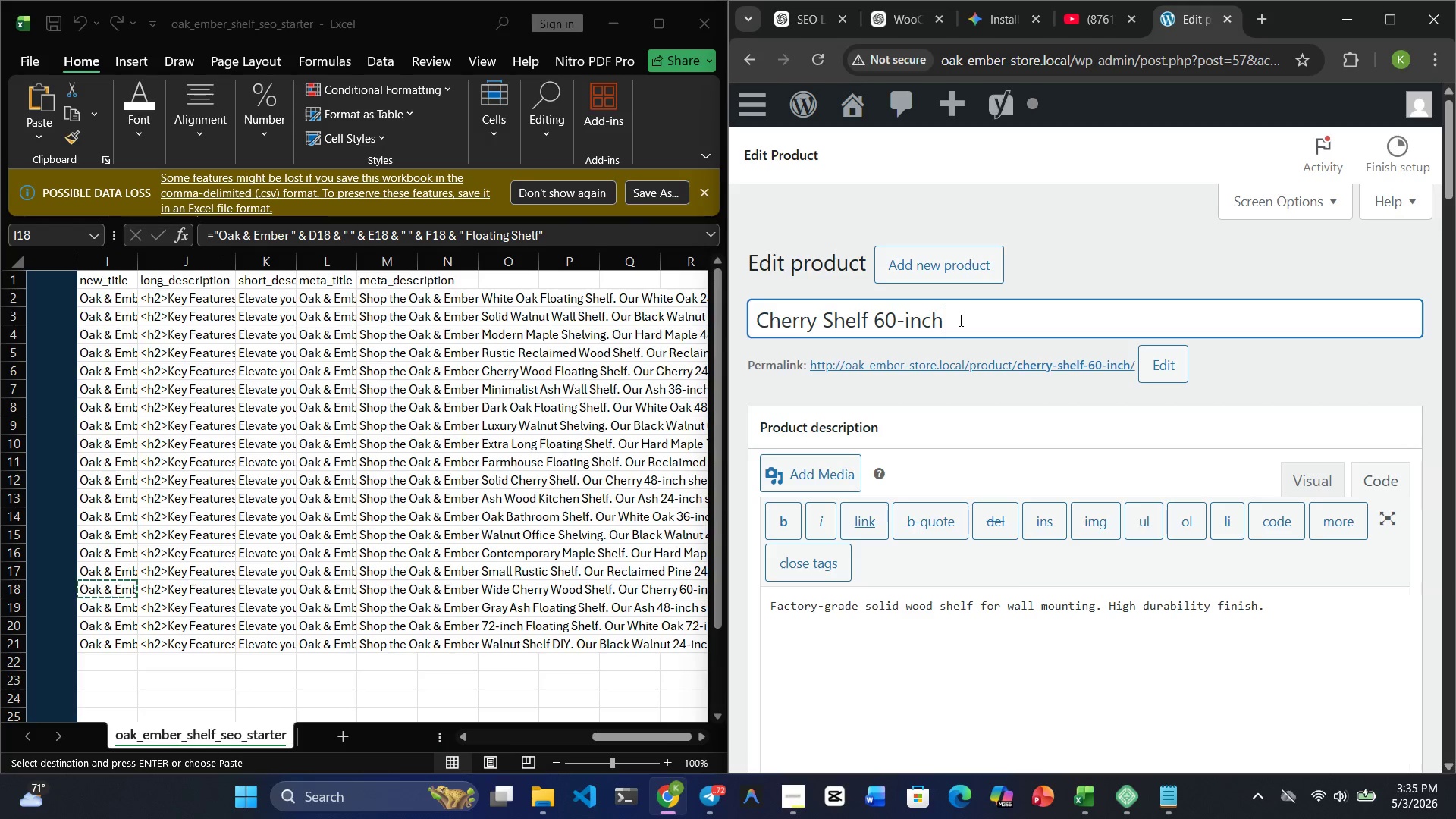 
key(Backspace)
 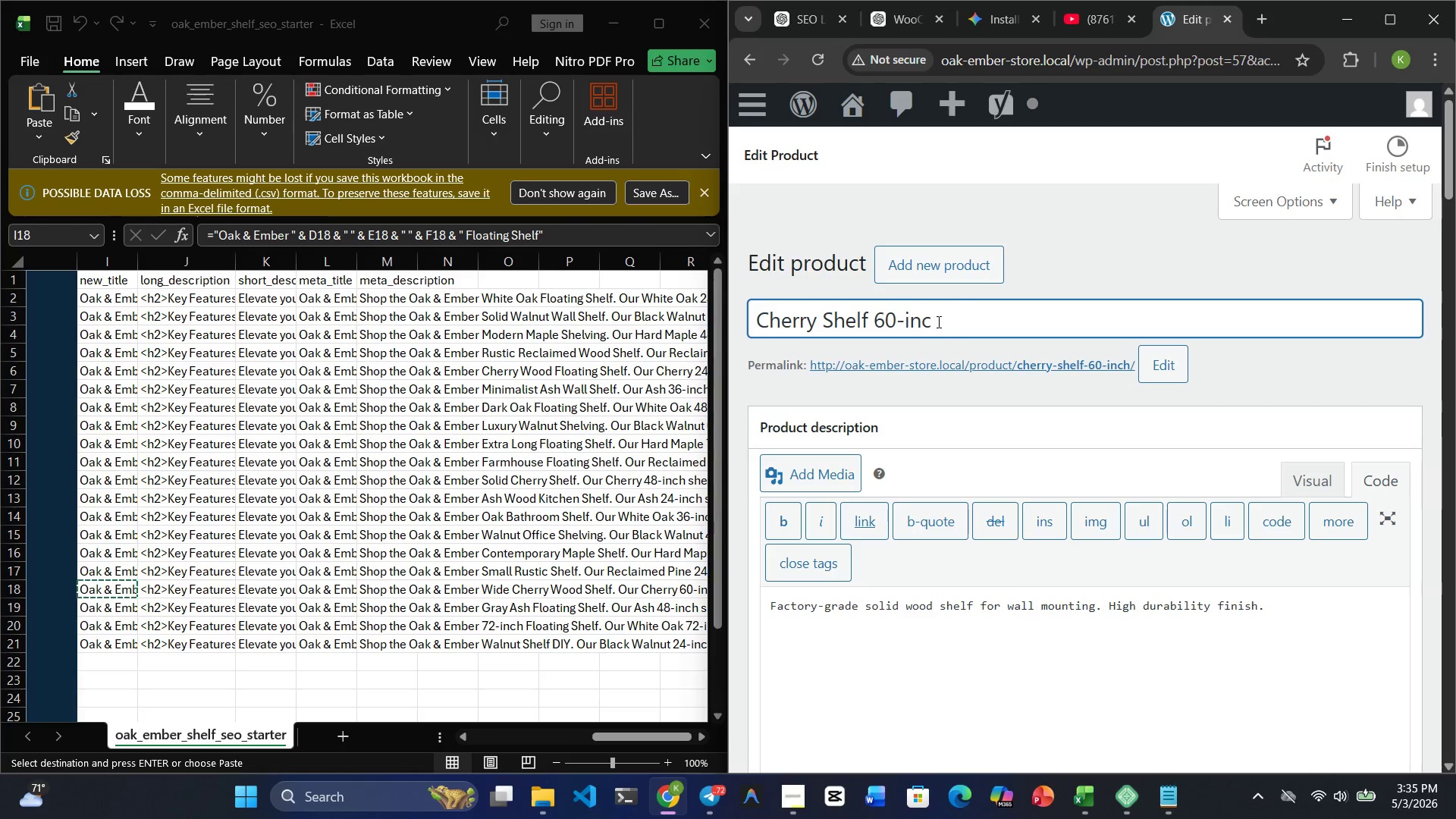 
double_click([934, 322])
 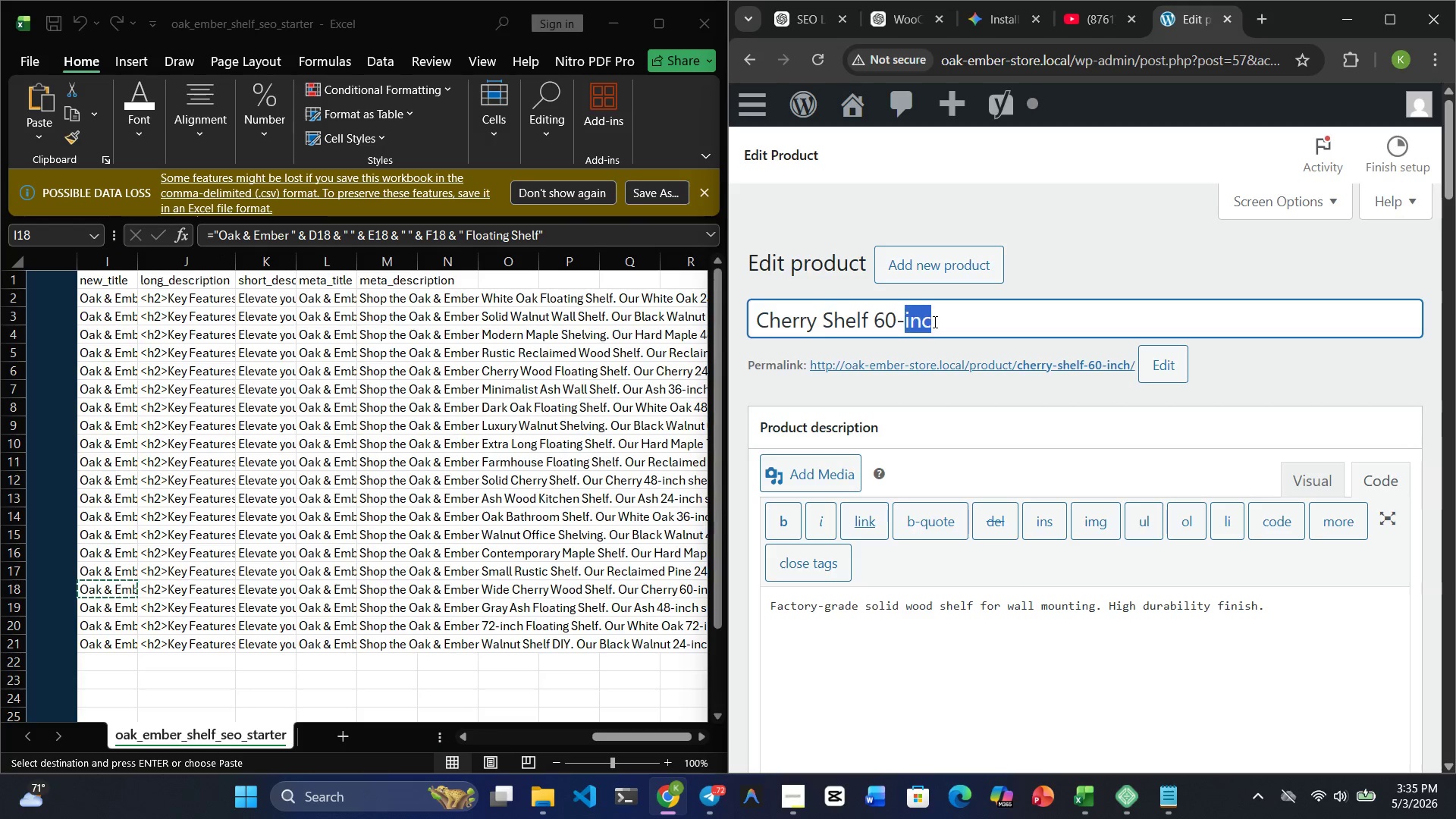 
triple_click([934, 322])
 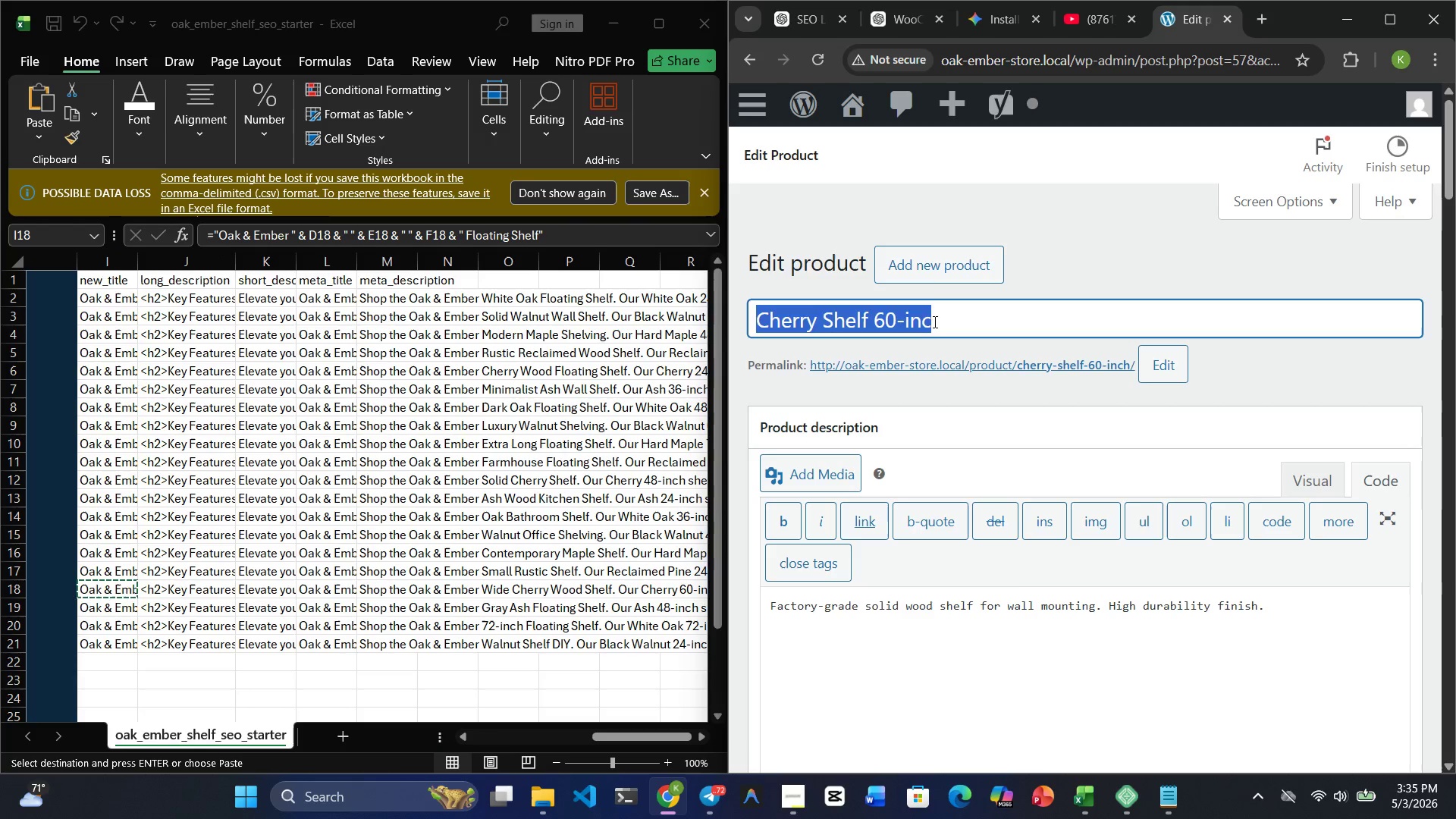 
key(Backspace)
 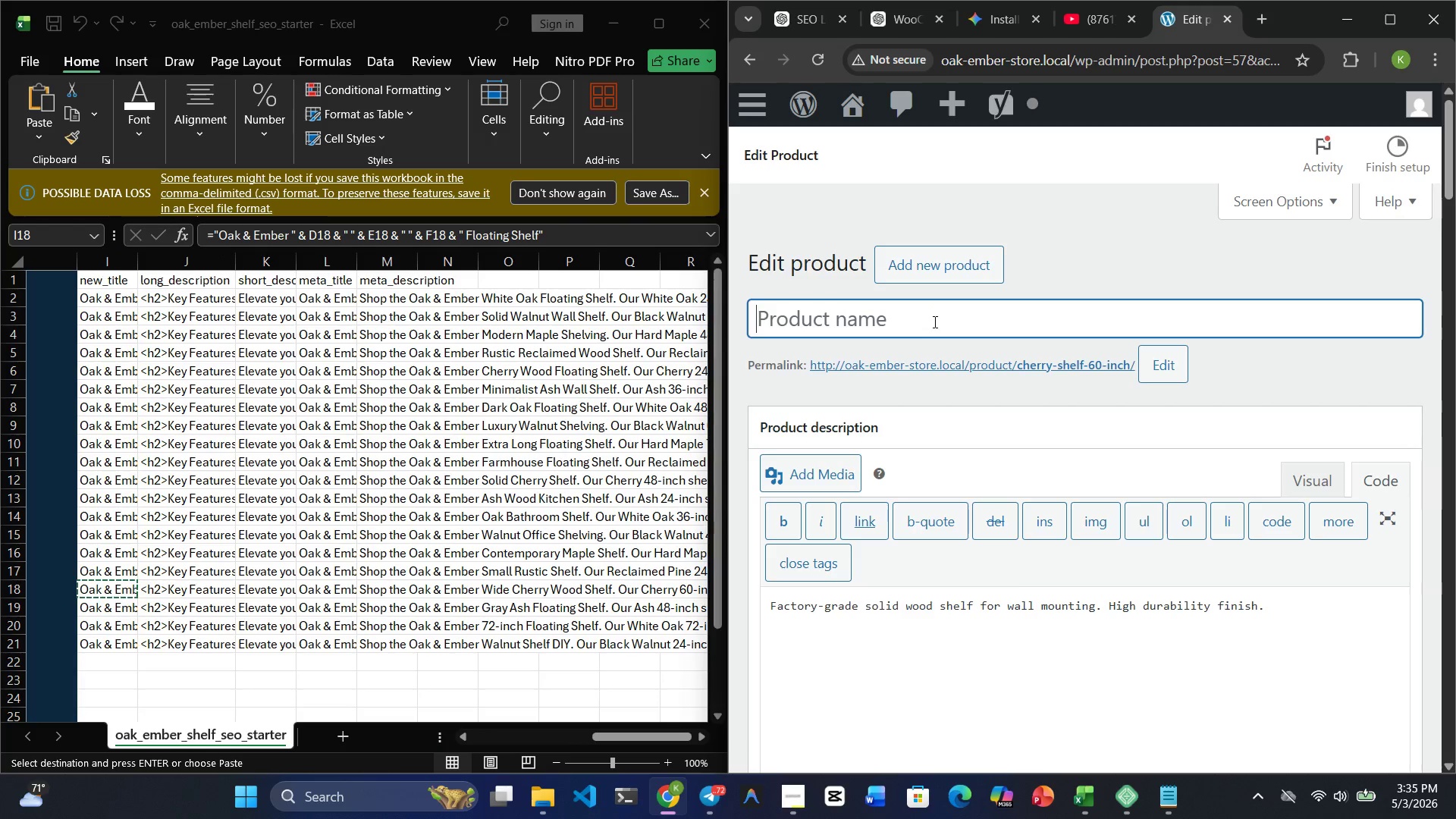 
key(Control+ControlRight)
 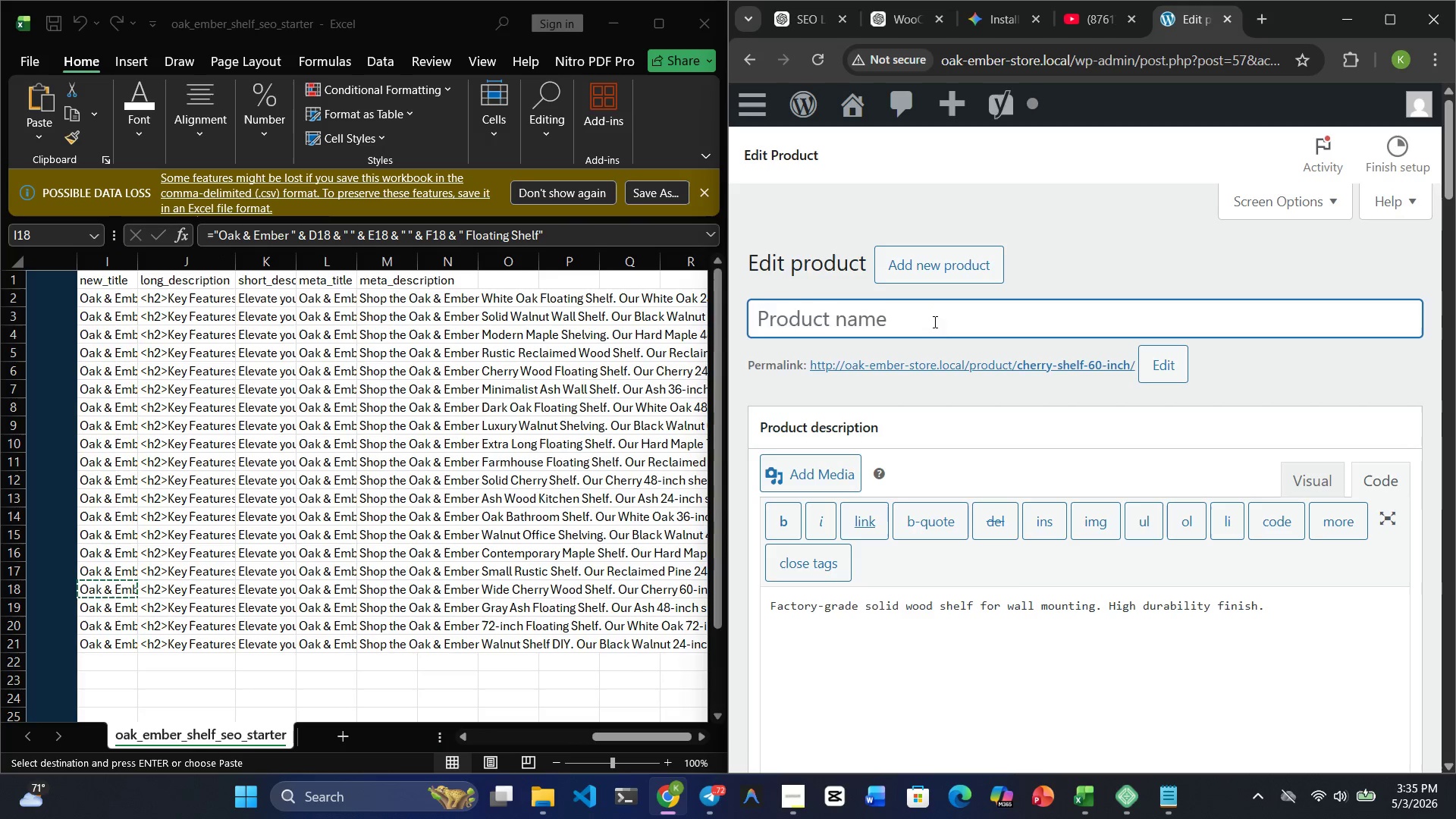 
key(Control+V)
 